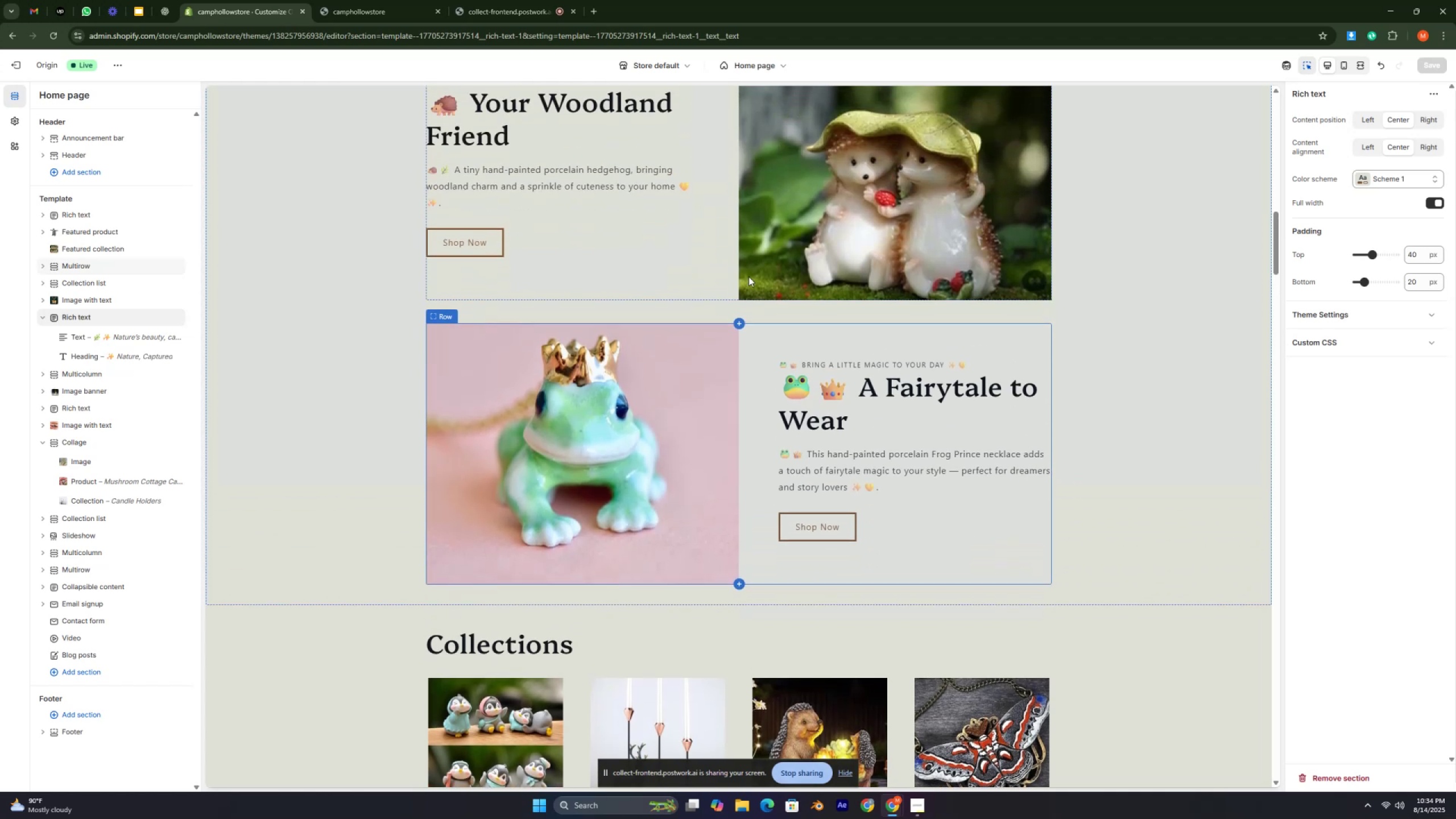 
key(Control+ControlLeft)
 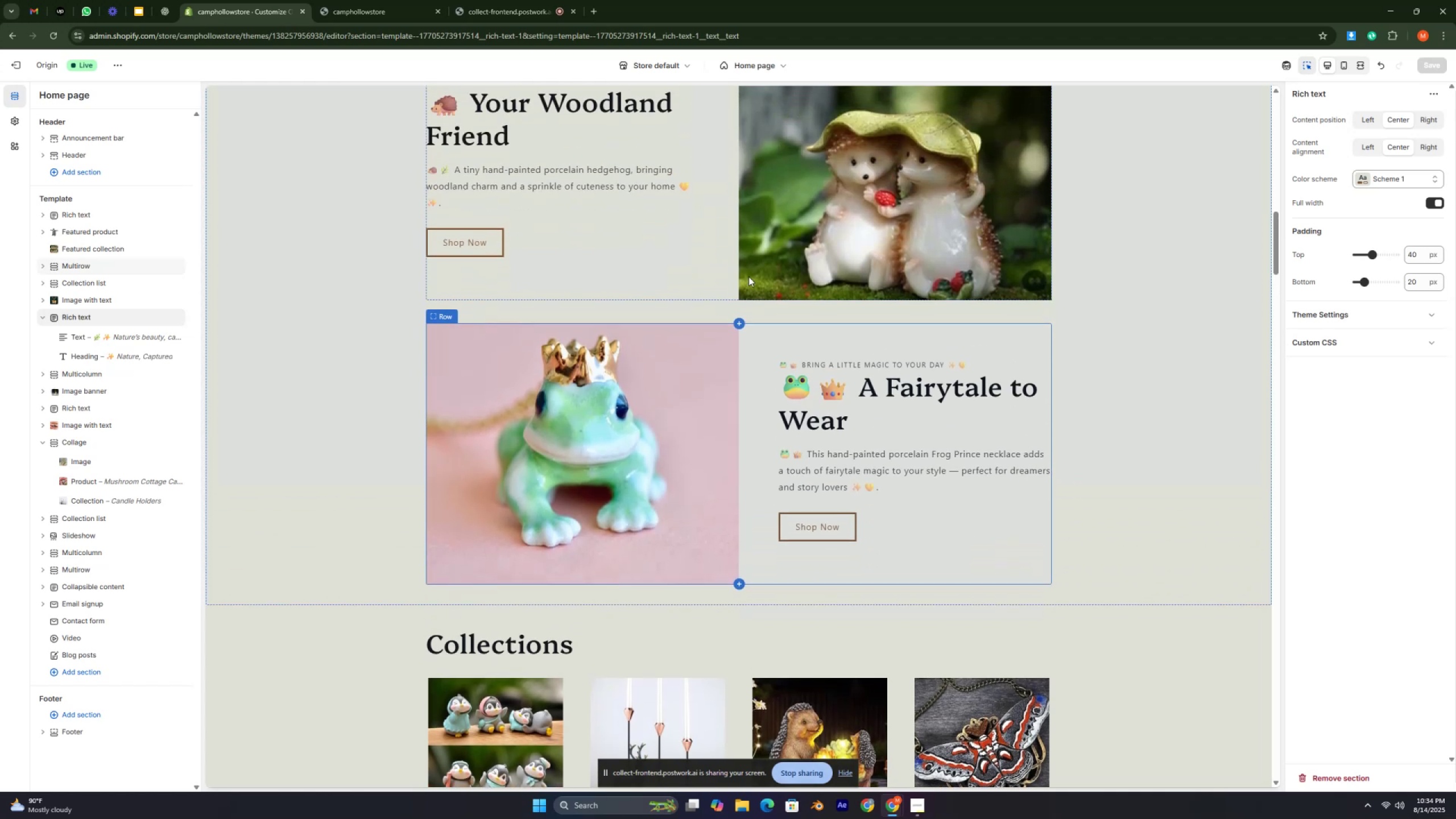 
key(Control+ControlLeft)
 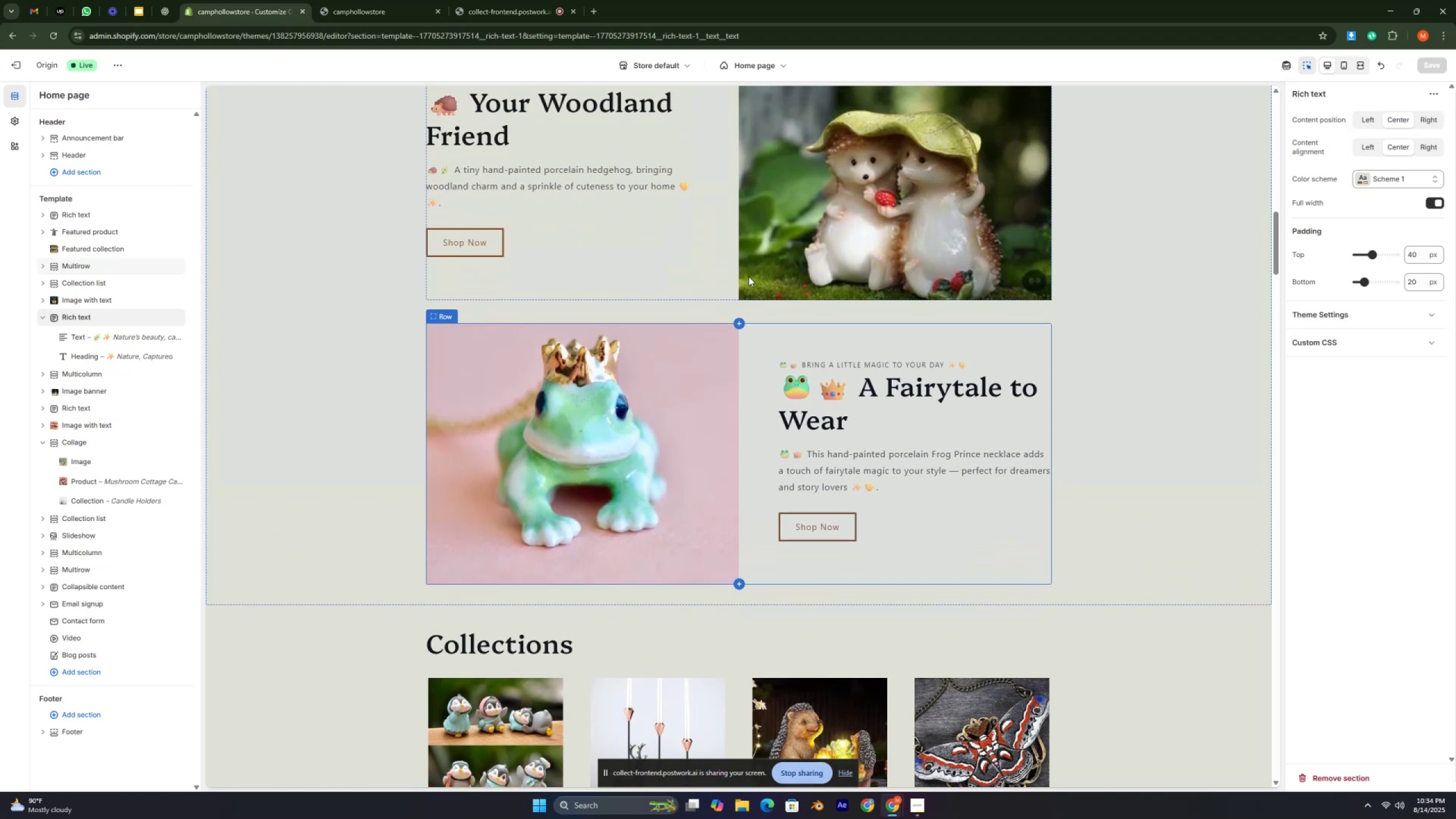 
key(Control+ControlLeft)
 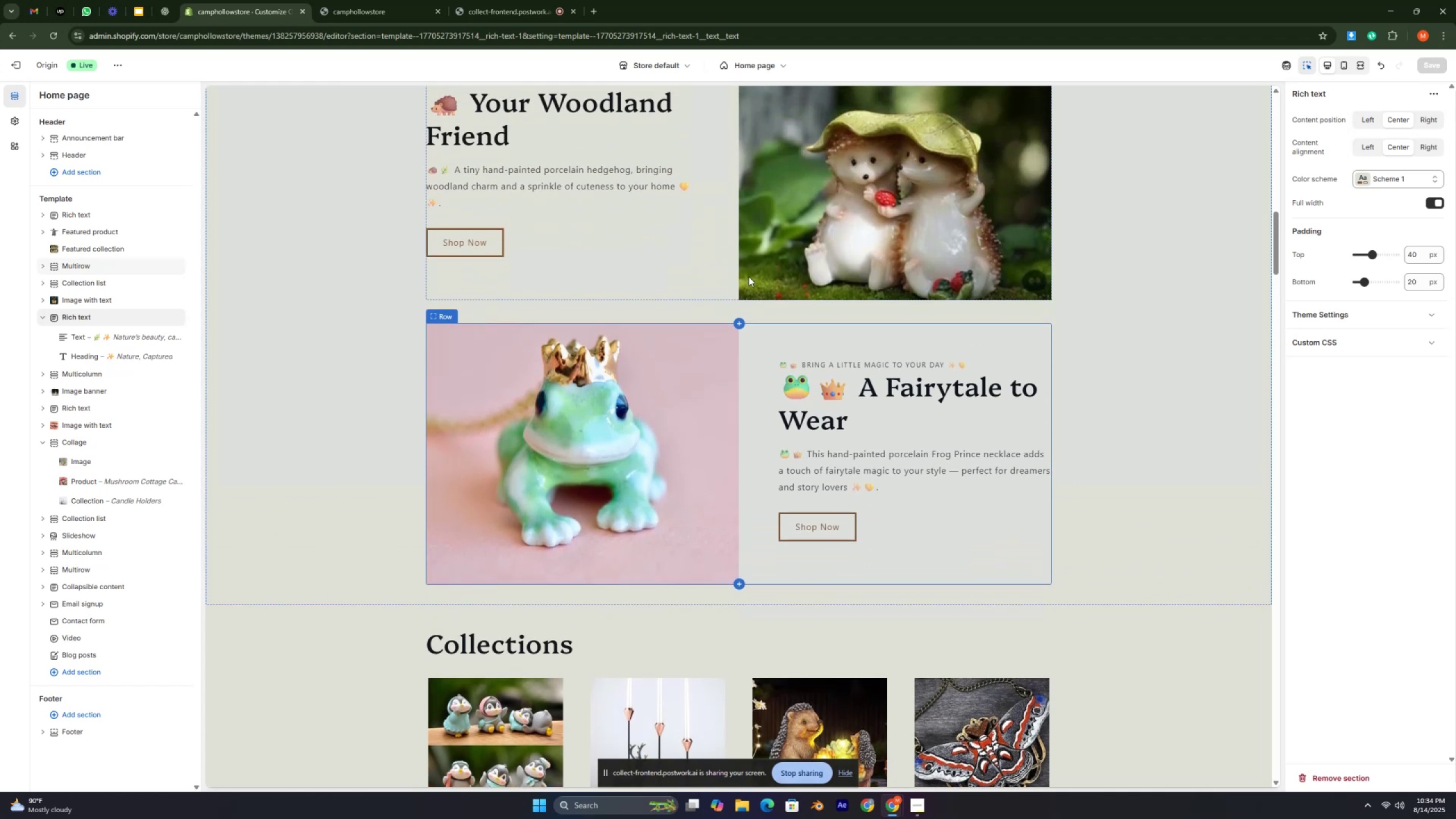 
scroll: coordinate [748, 276], scroll_direction: down, amount: 7.0
 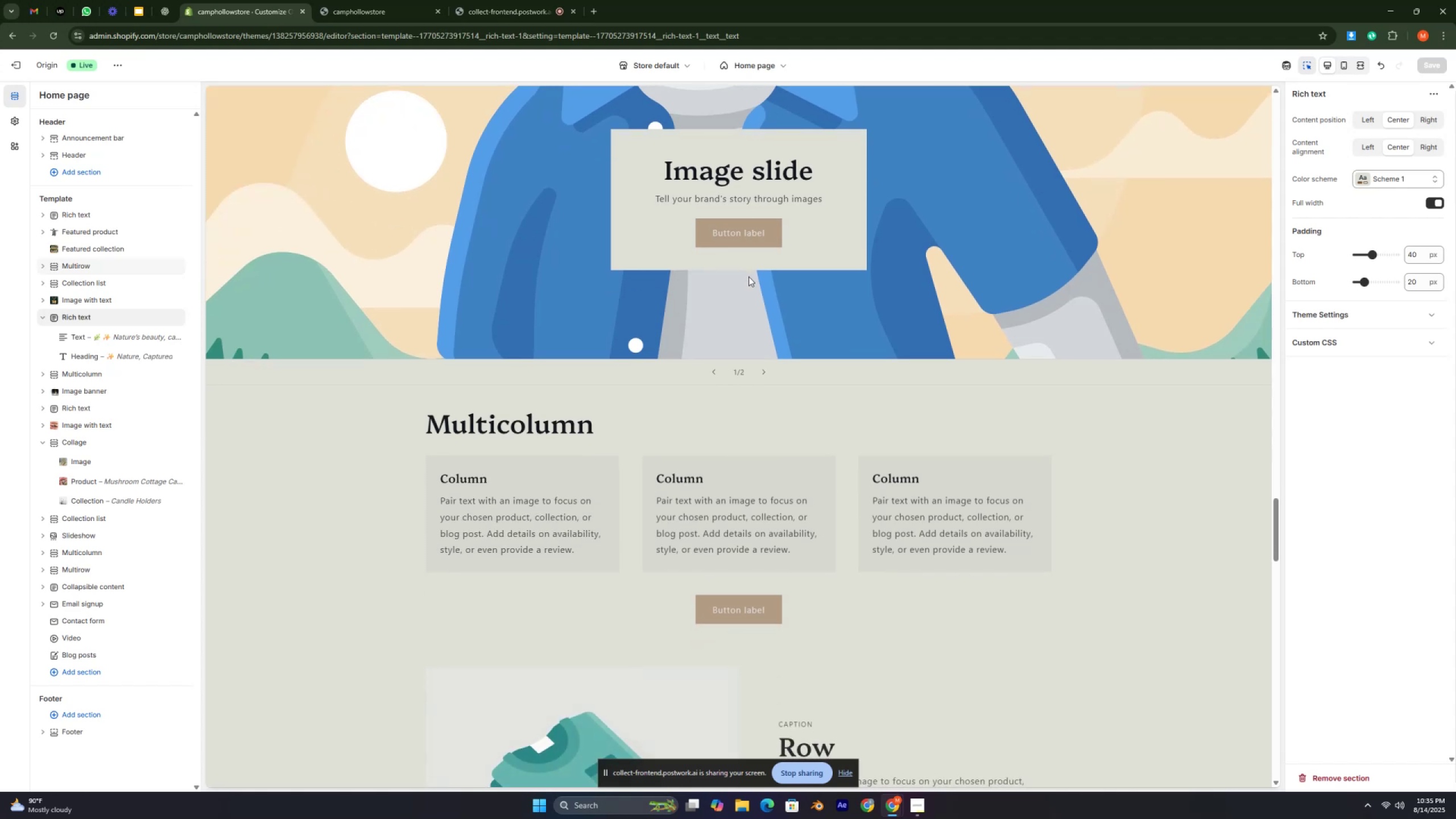 
scroll: coordinate [748, 276], scroll_direction: up, amount: 22.0
 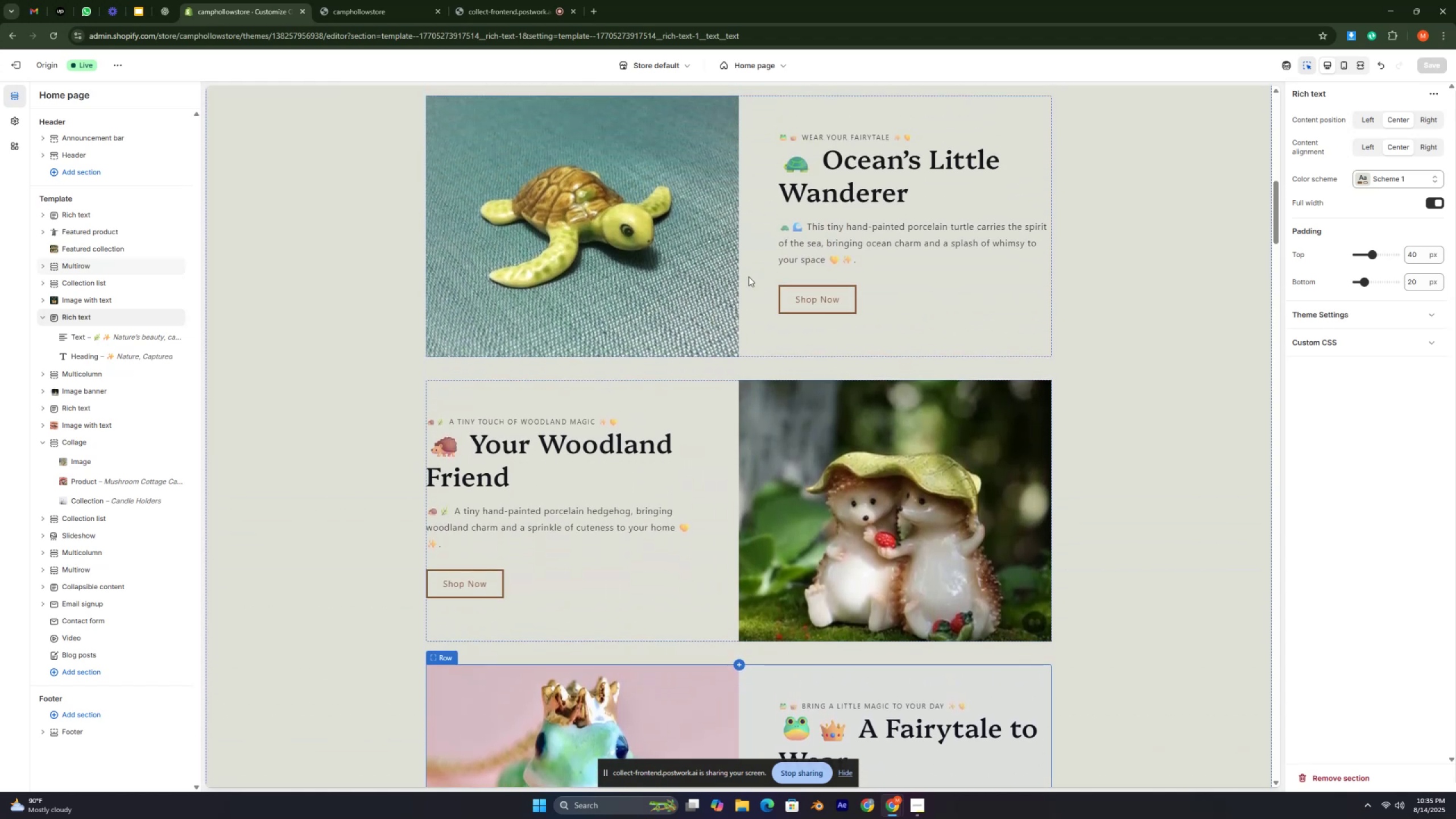 
wait(5.07)
 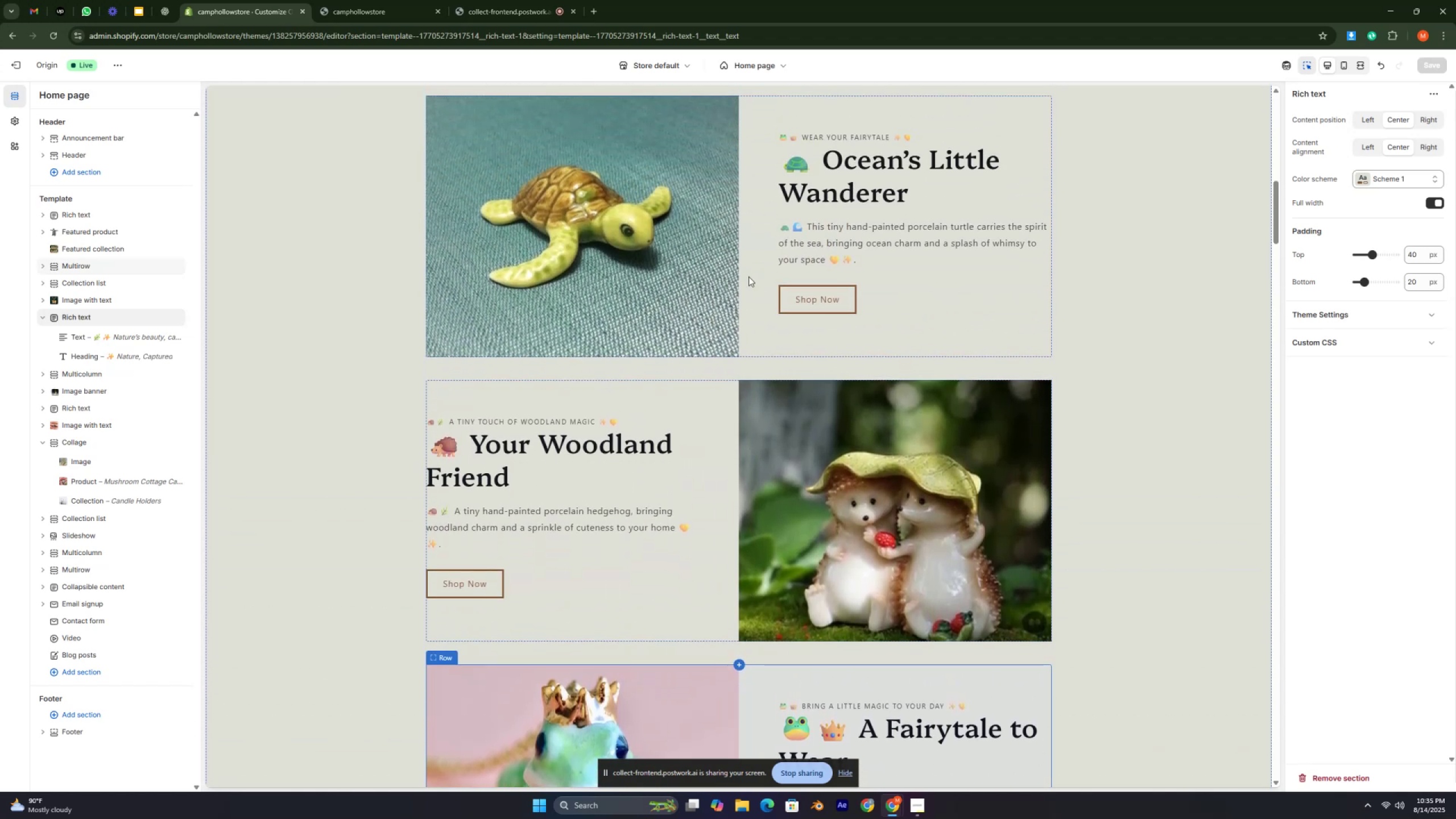 
scroll: coordinate [748, 276], scroll_direction: up, amount: 11.0
 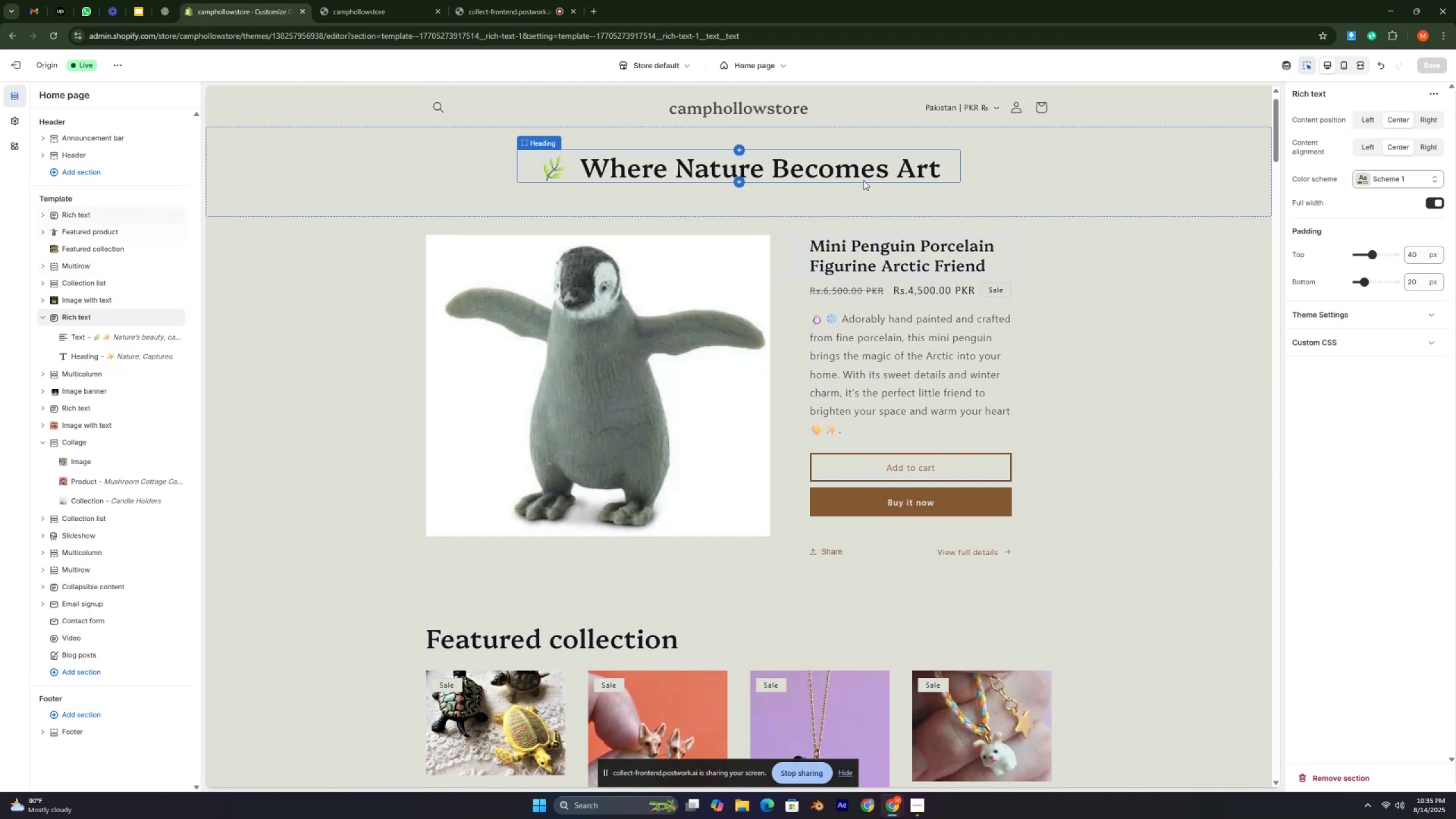 
wait(5.61)
 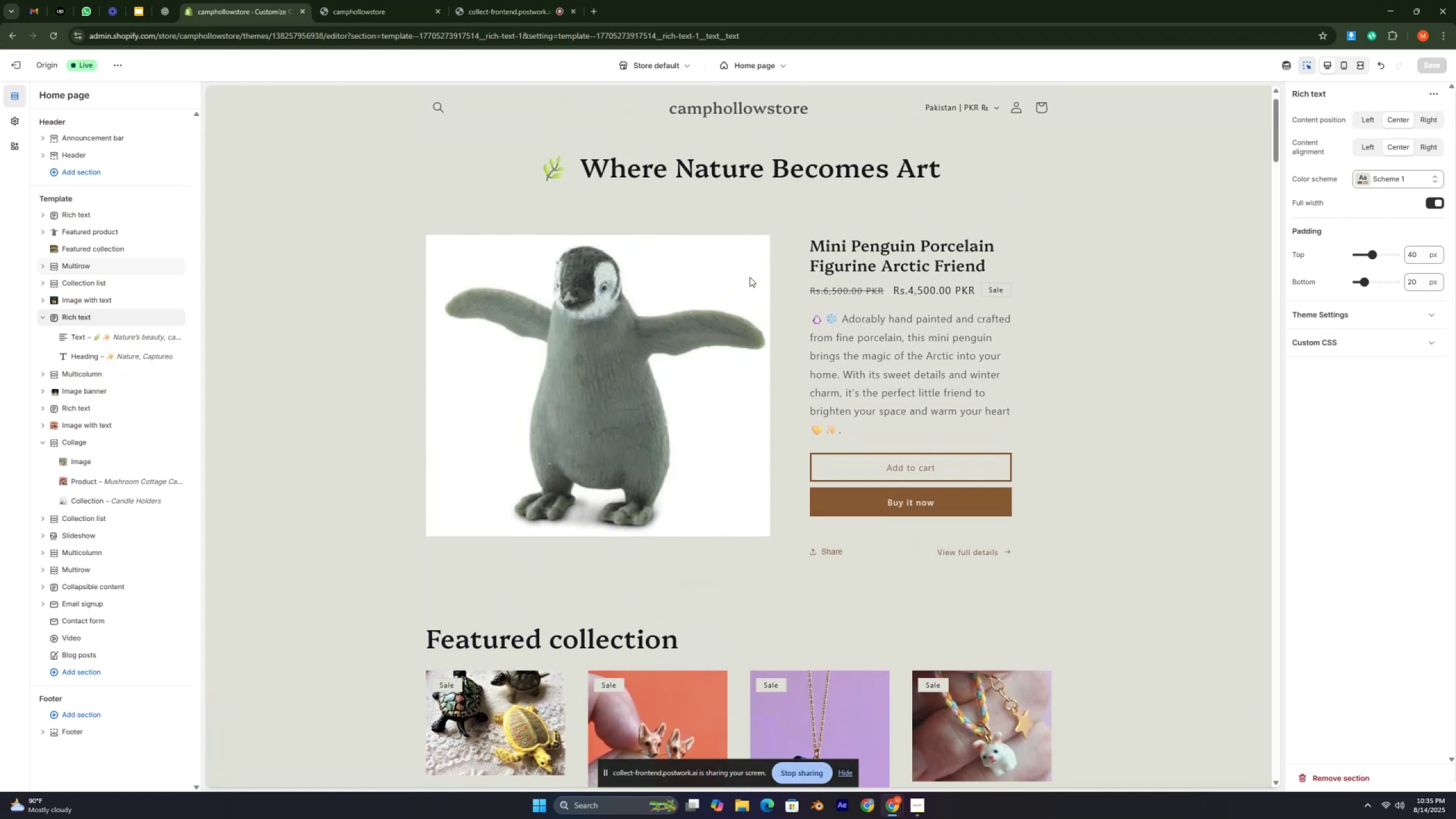 
scroll: coordinate [797, 439], scroll_direction: down, amount: 25.0
 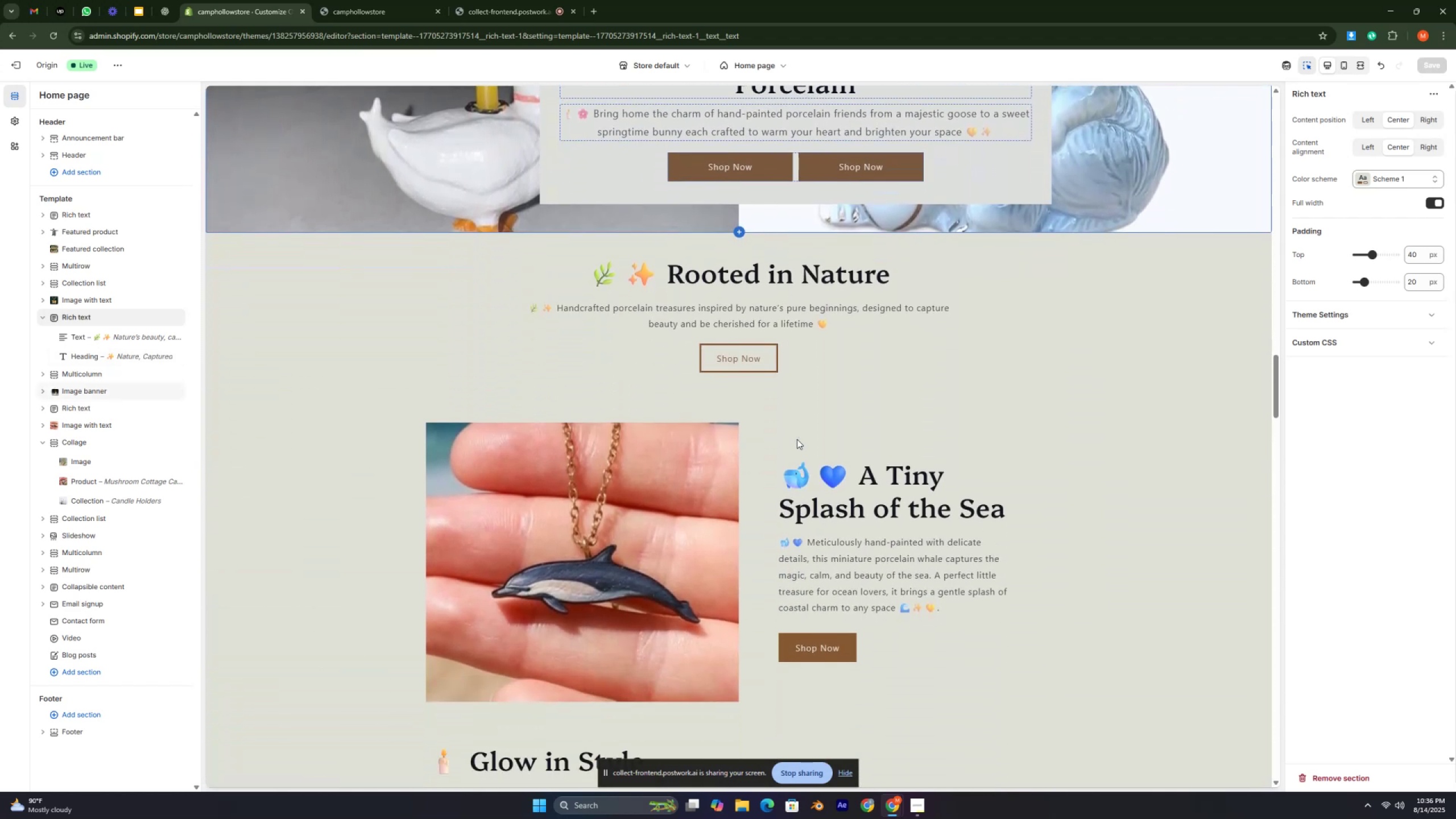 
key(Control+ControlLeft)
 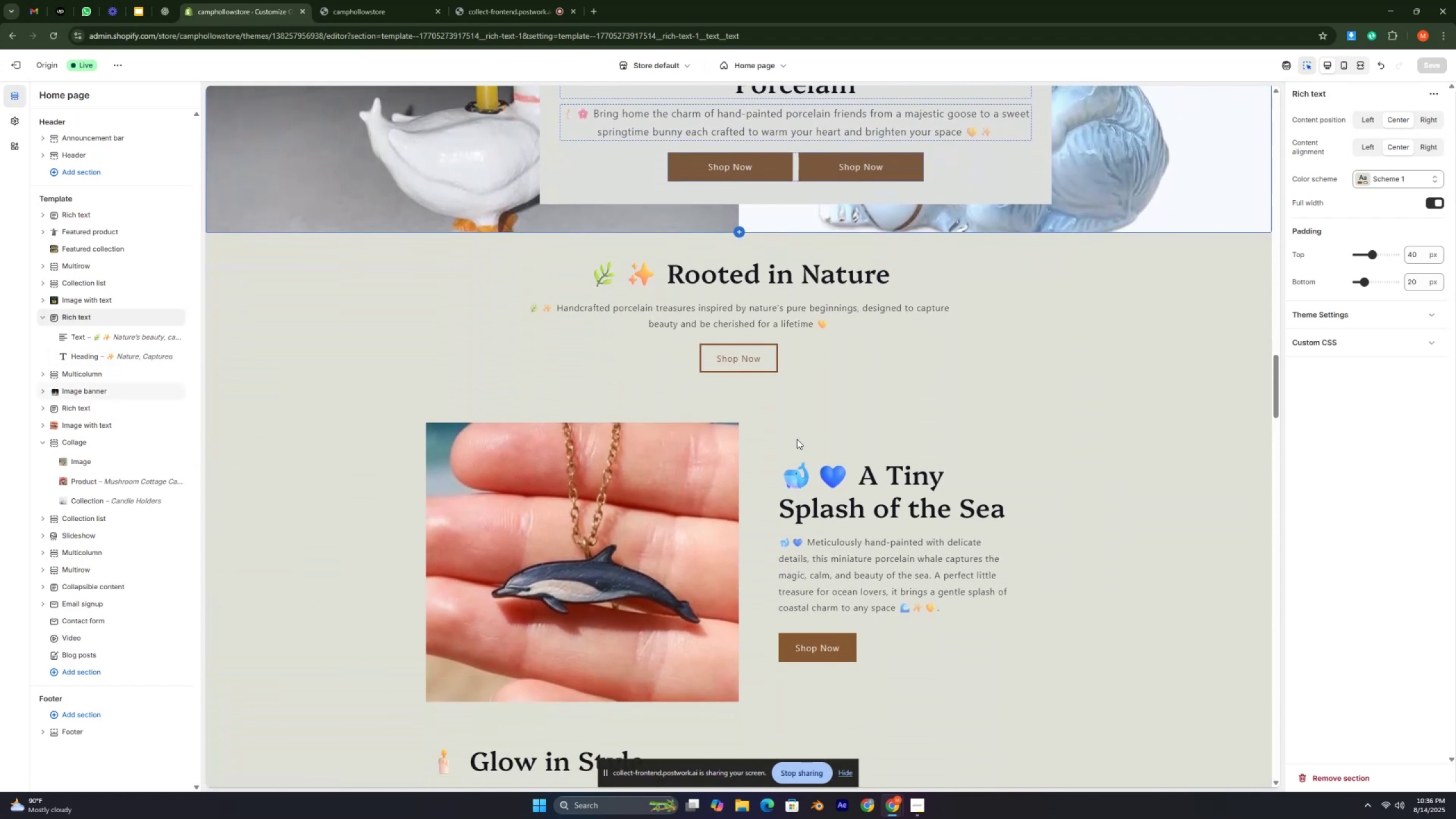 
key(Control+ControlLeft)
 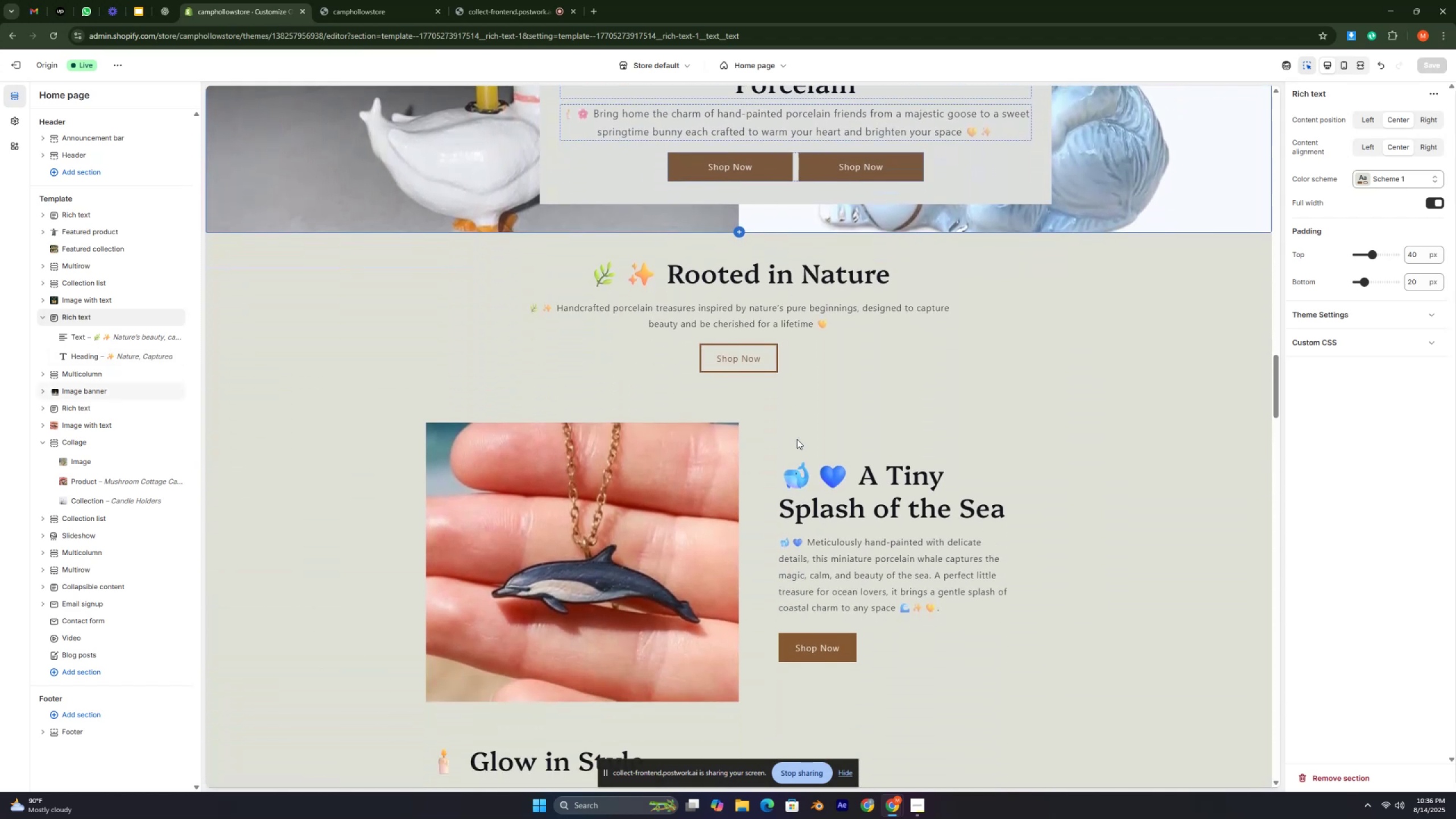 
key(Control+ControlLeft)
 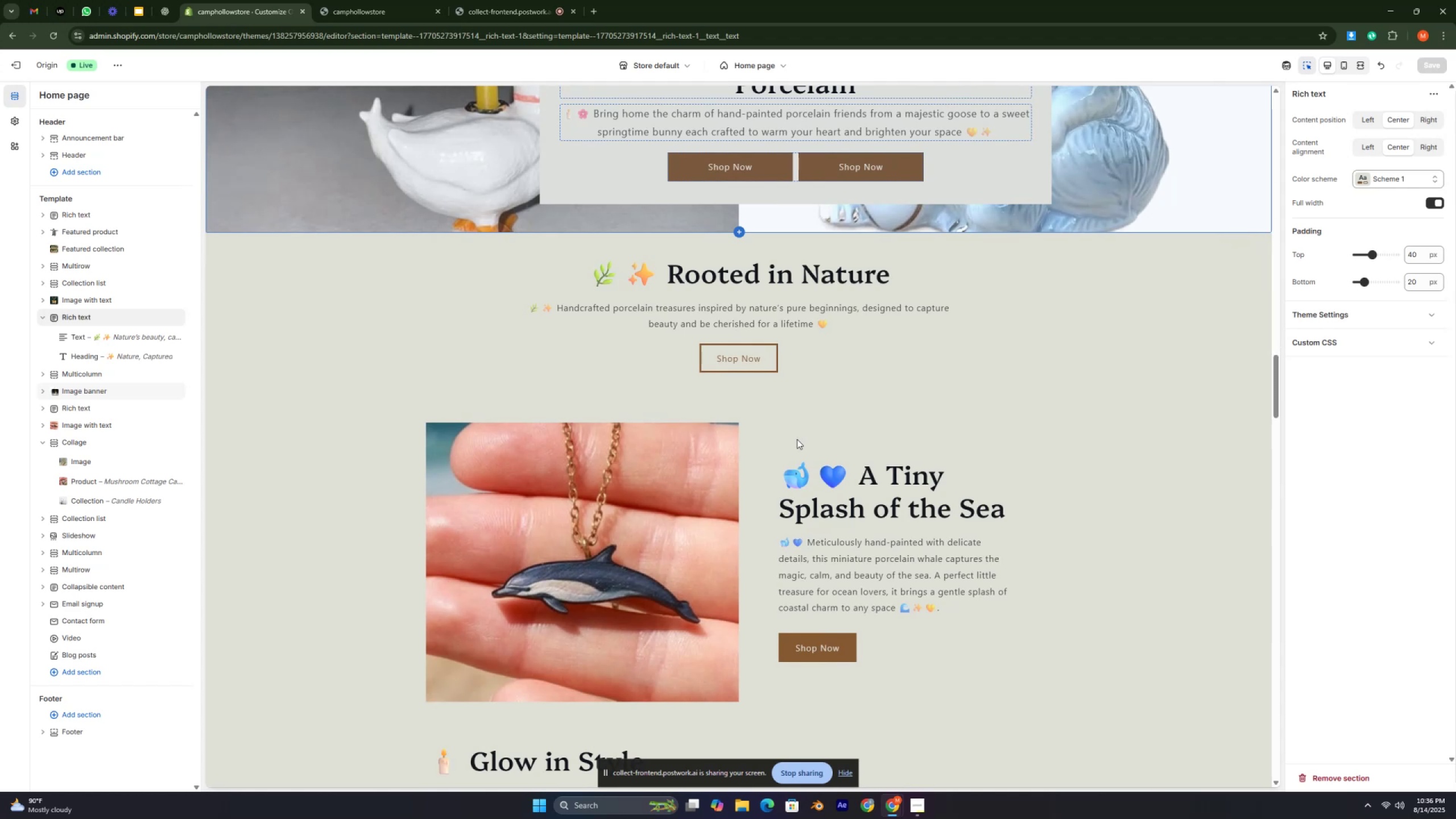 
key(Control+ControlLeft)
 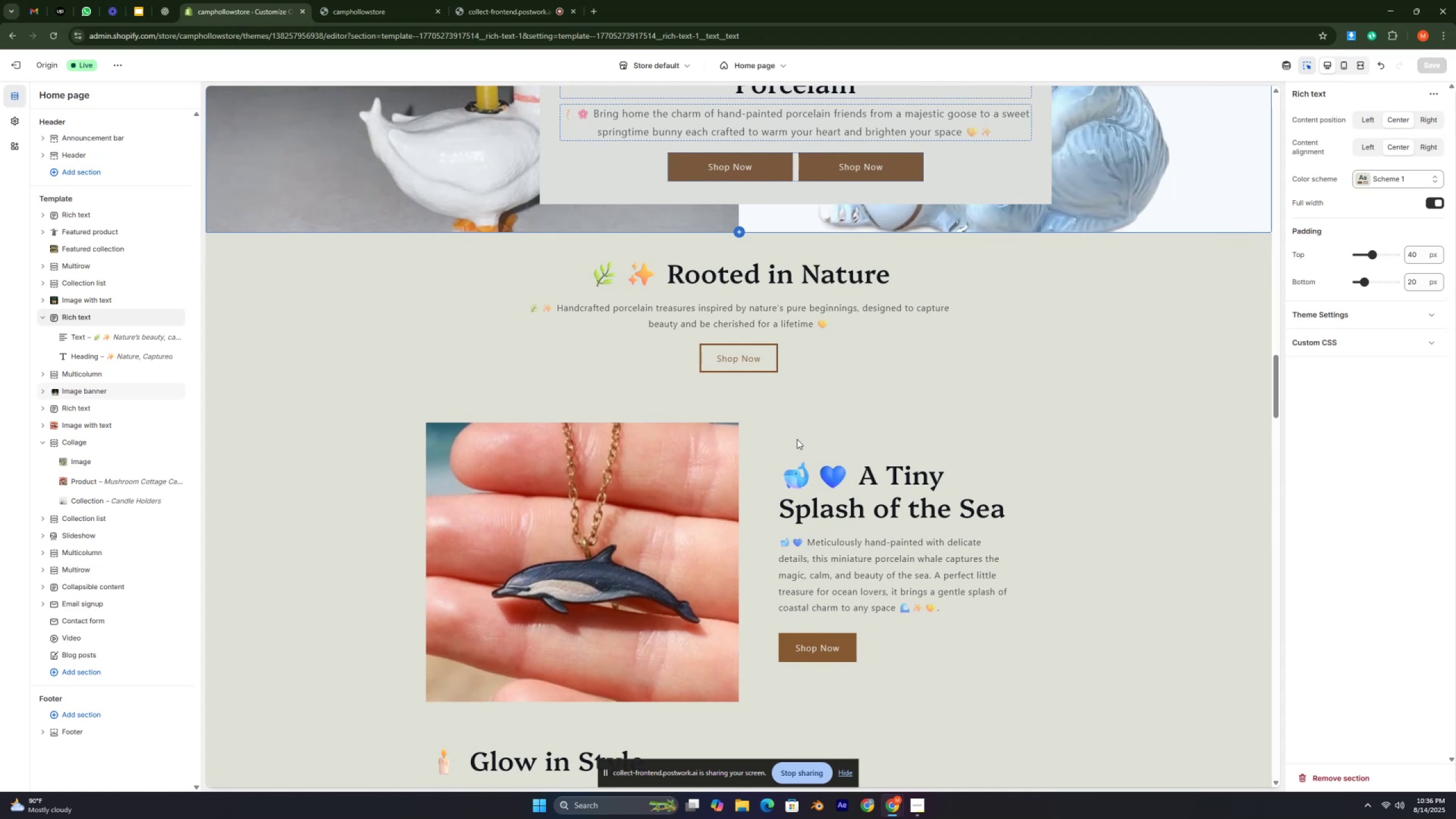 
scroll: coordinate [797, 439], scroll_direction: down, amount: 3.0
 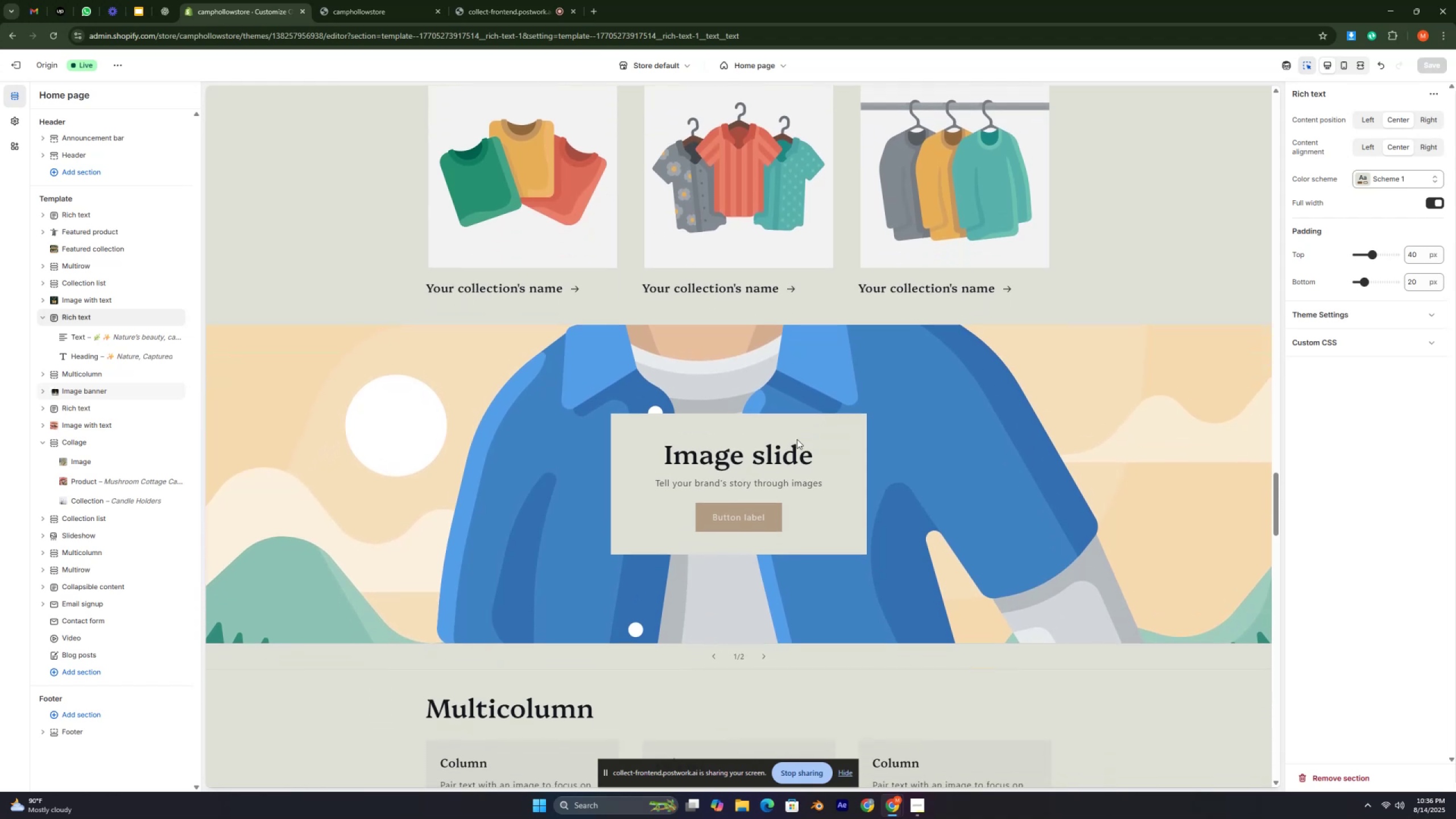 
scroll: coordinate [760, 355], scroll_direction: up, amount: 22.0
 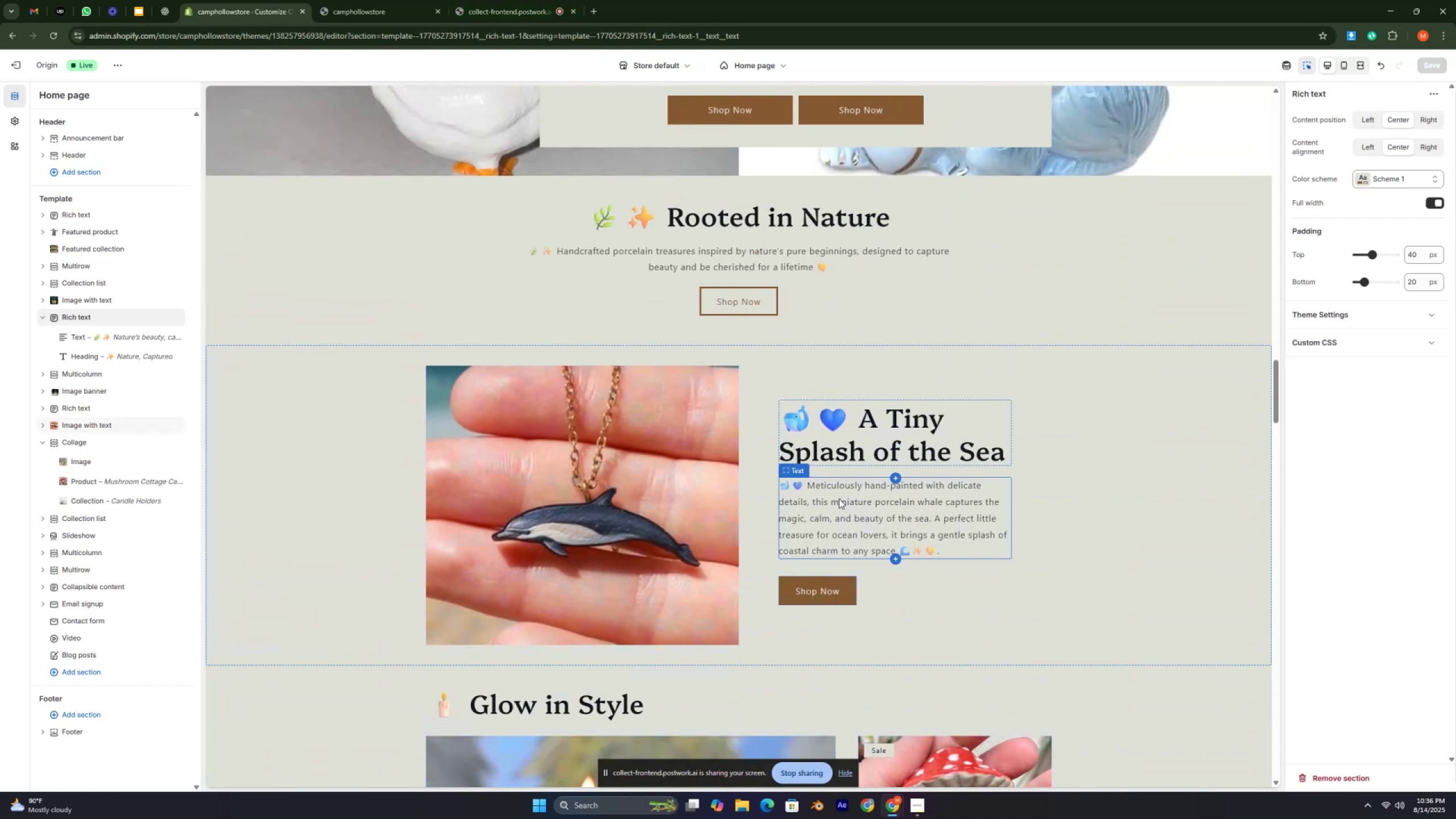 
left_click([841, 492])
 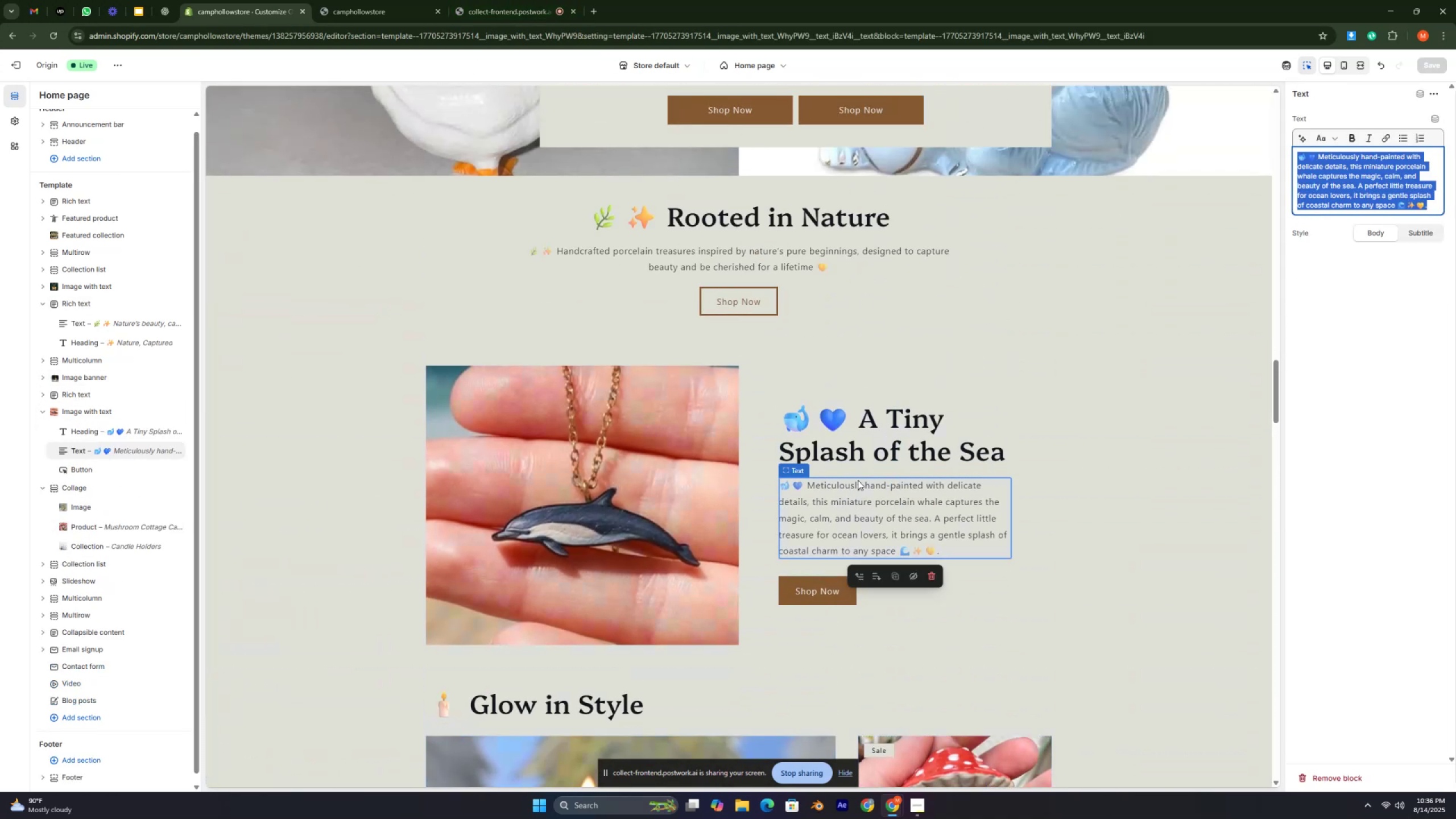 
left_click_drag(start_coordinate=[1247, 303], to_coordinate=[1354, 320])
 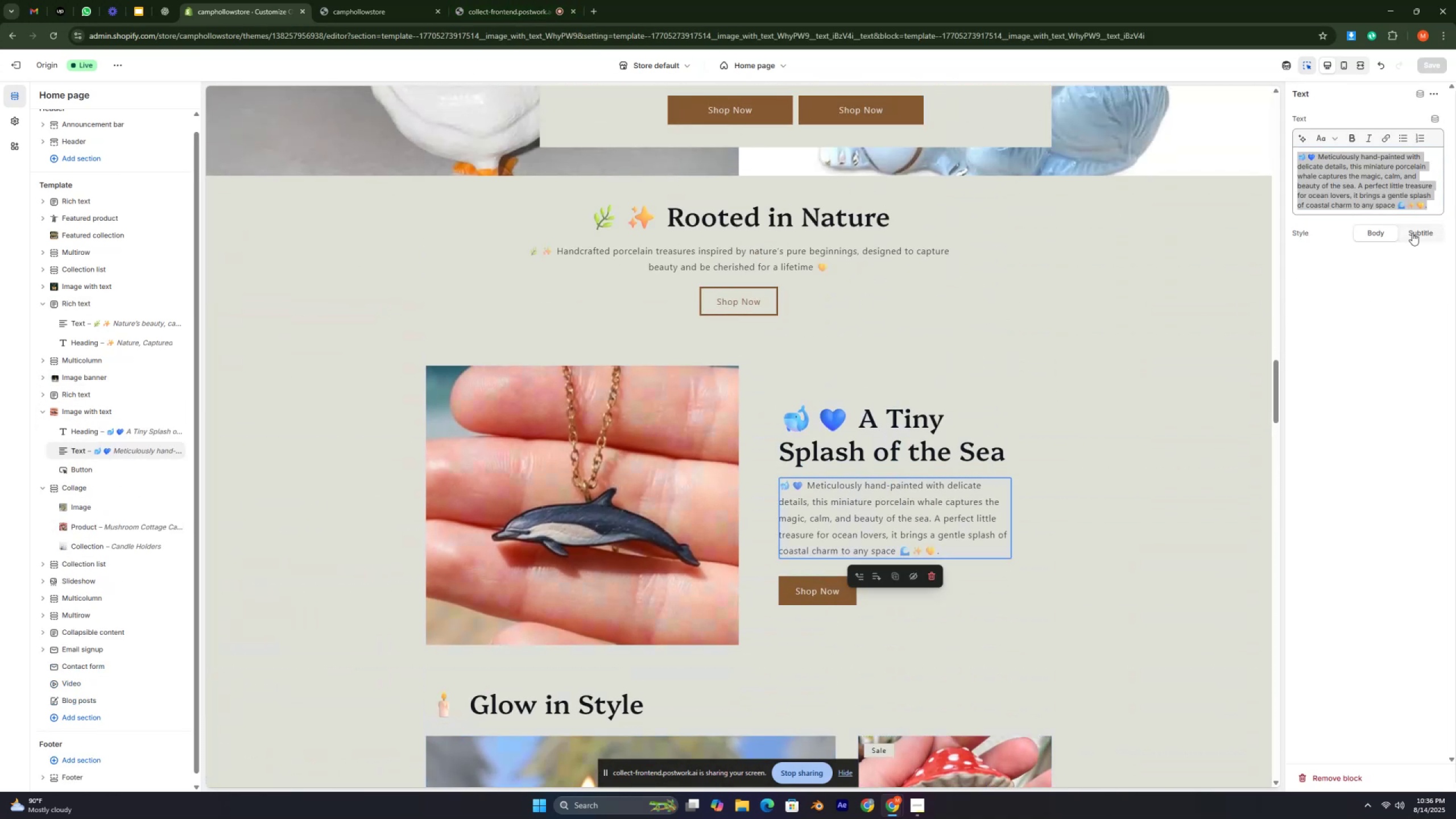 
left_click([1412, 233])
 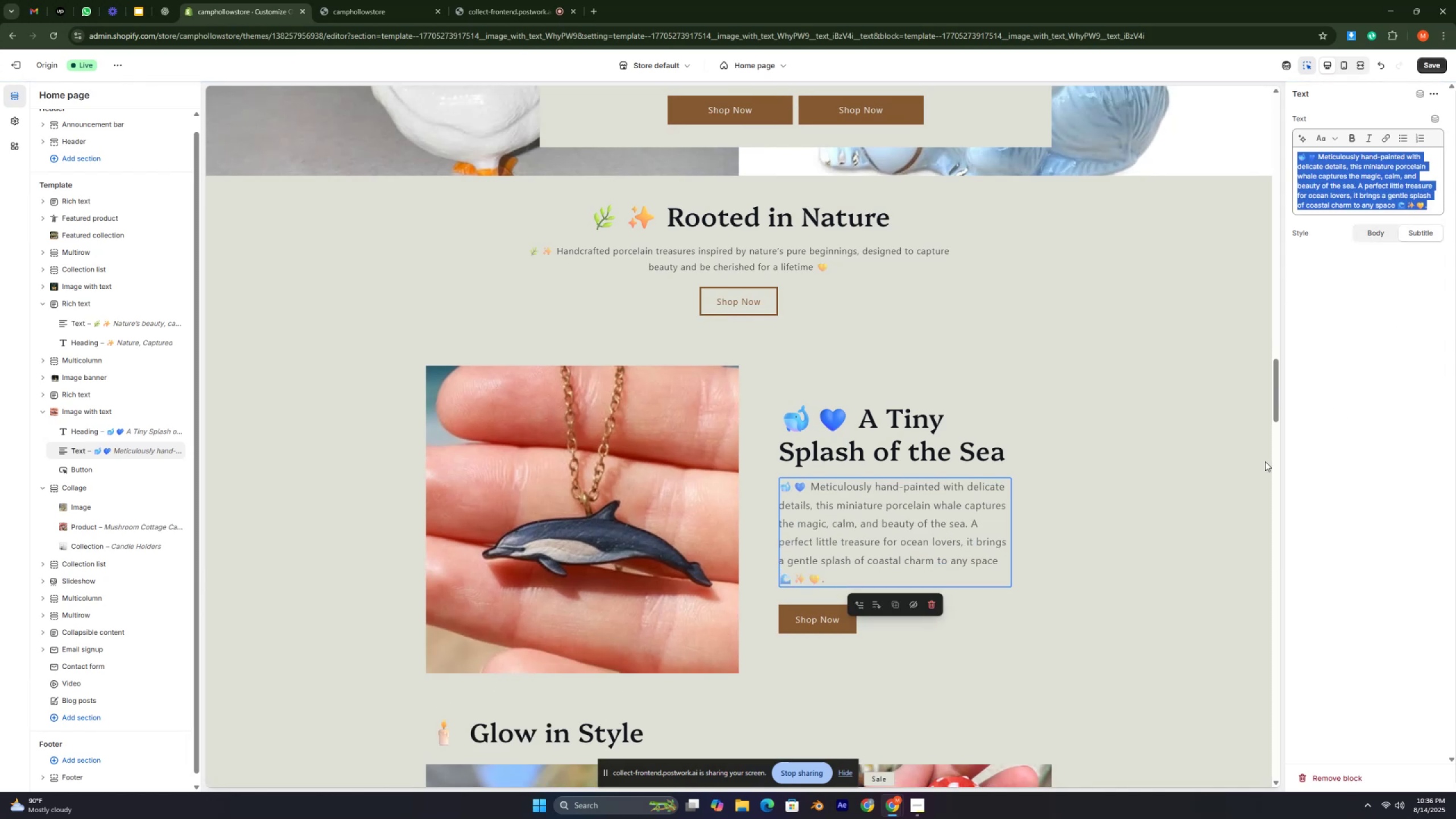 
scroll: coordinate [1078, 514], scroll_direction: up, amount: 1.0
 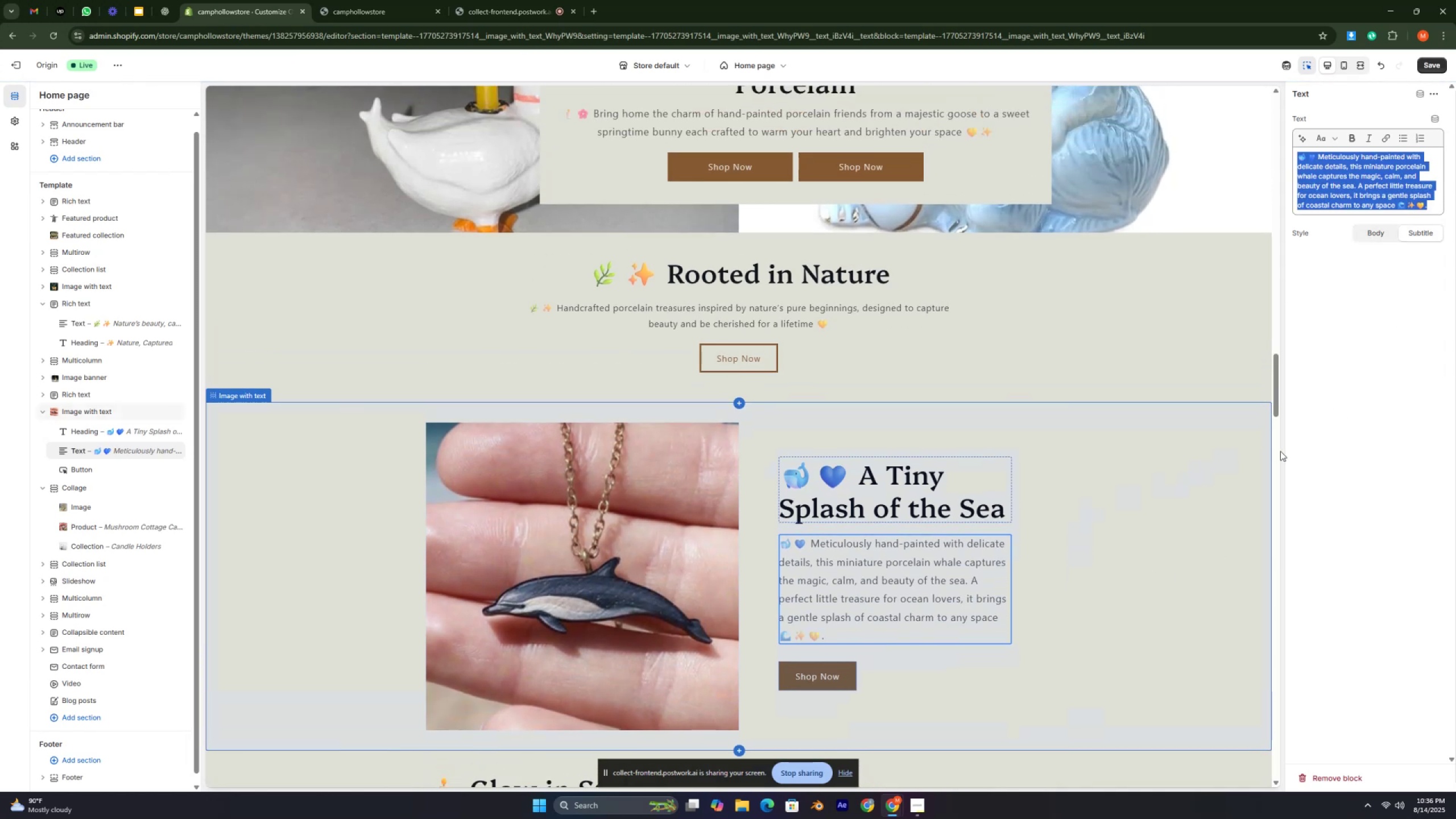 
left_click([1346, 454])
 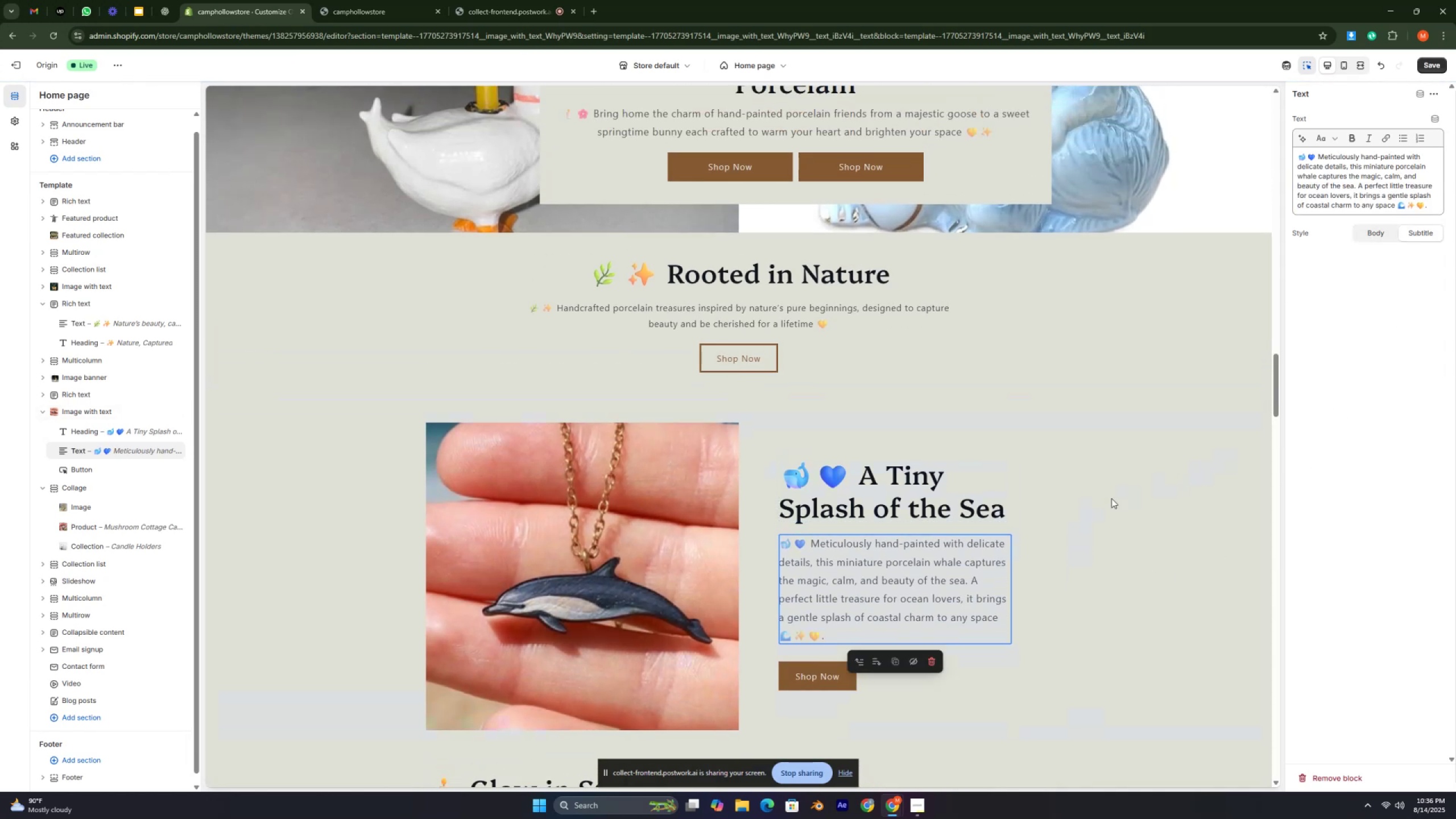 
scroll: coordinate [1045, 524], scroll_direction: down, amount: 2.0
 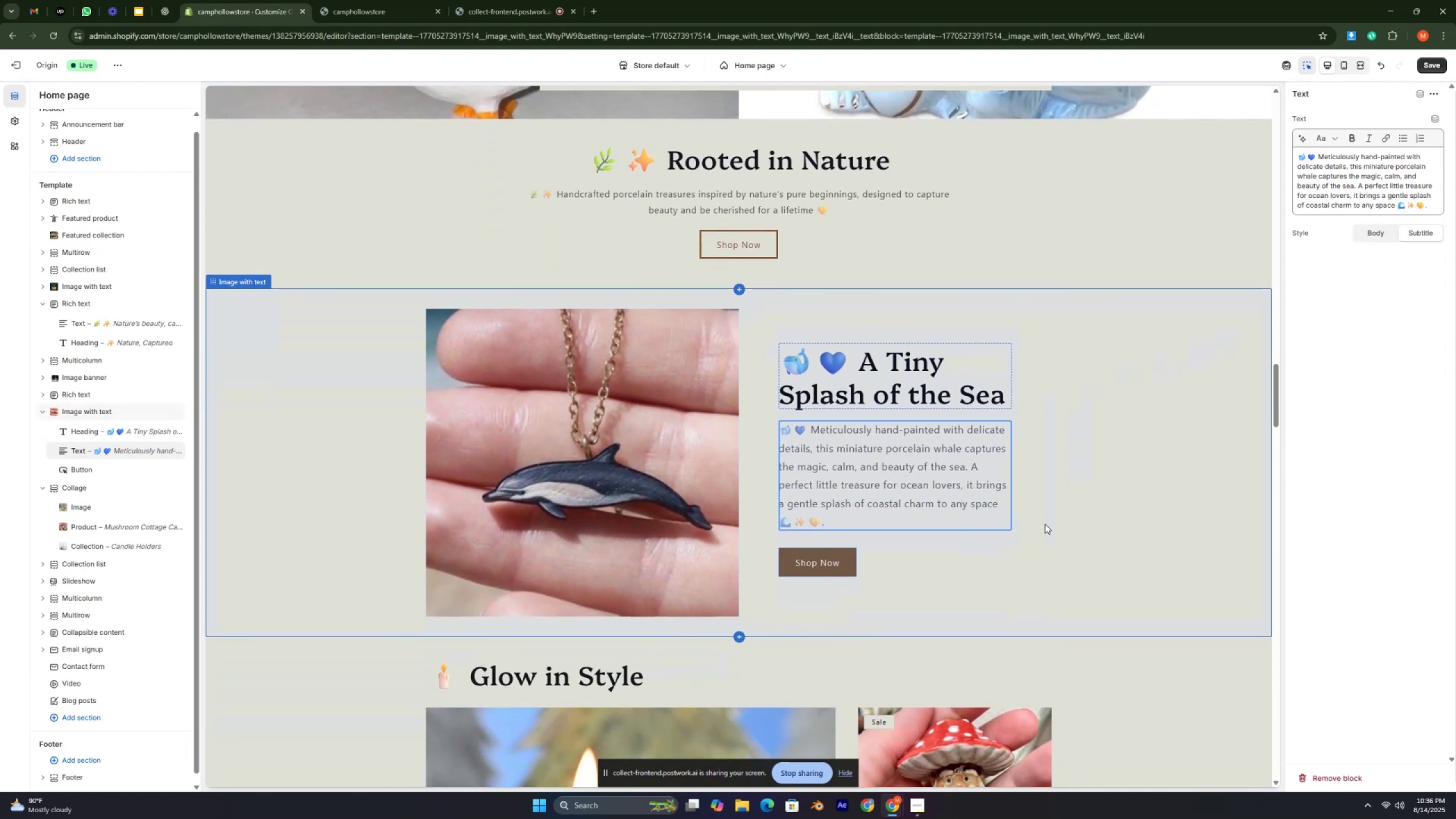 
scroll: coordinate [1045, 524], scroll_direction: up, amount: 7.0
 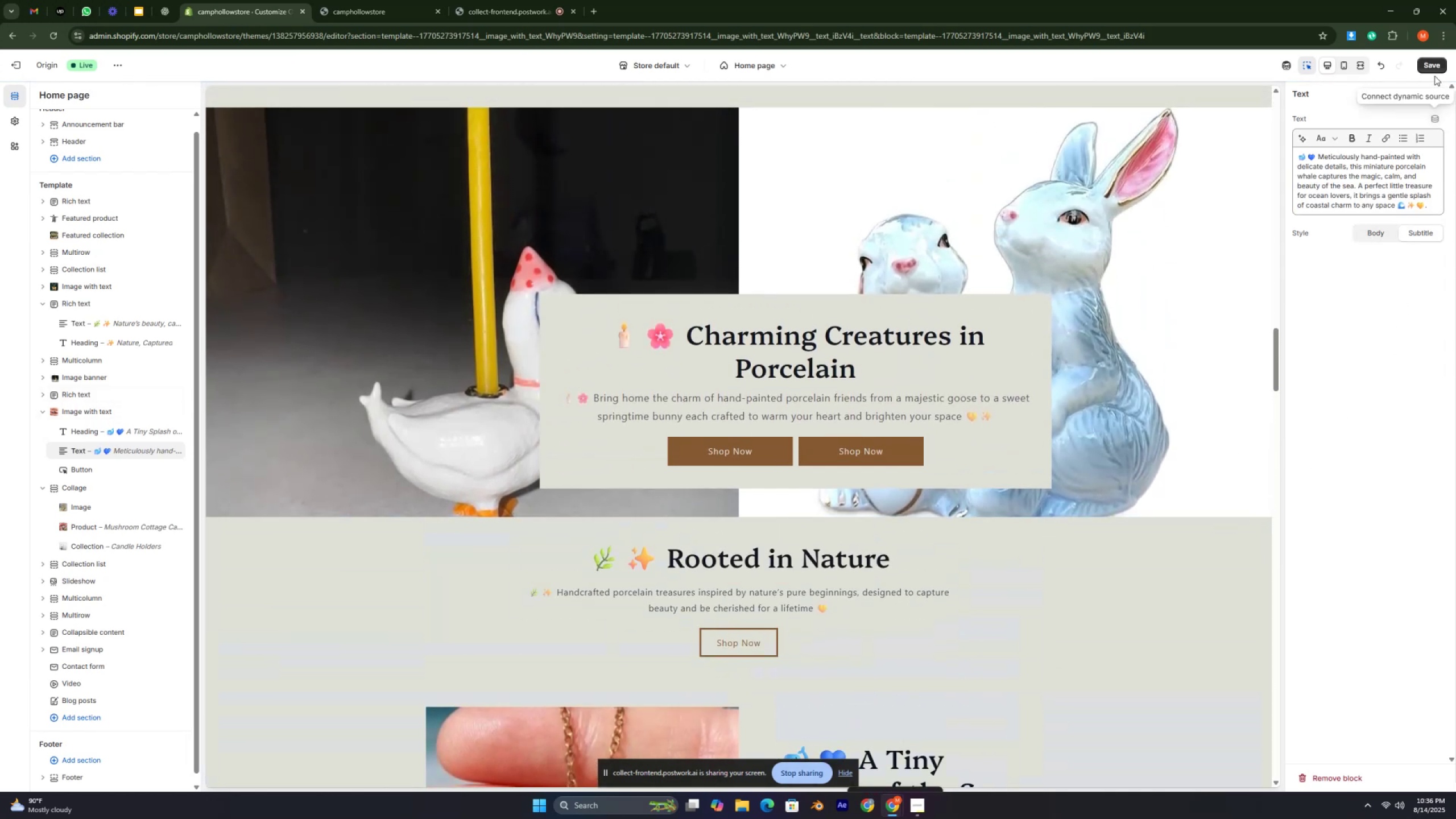 
left_click([1430, 65])
 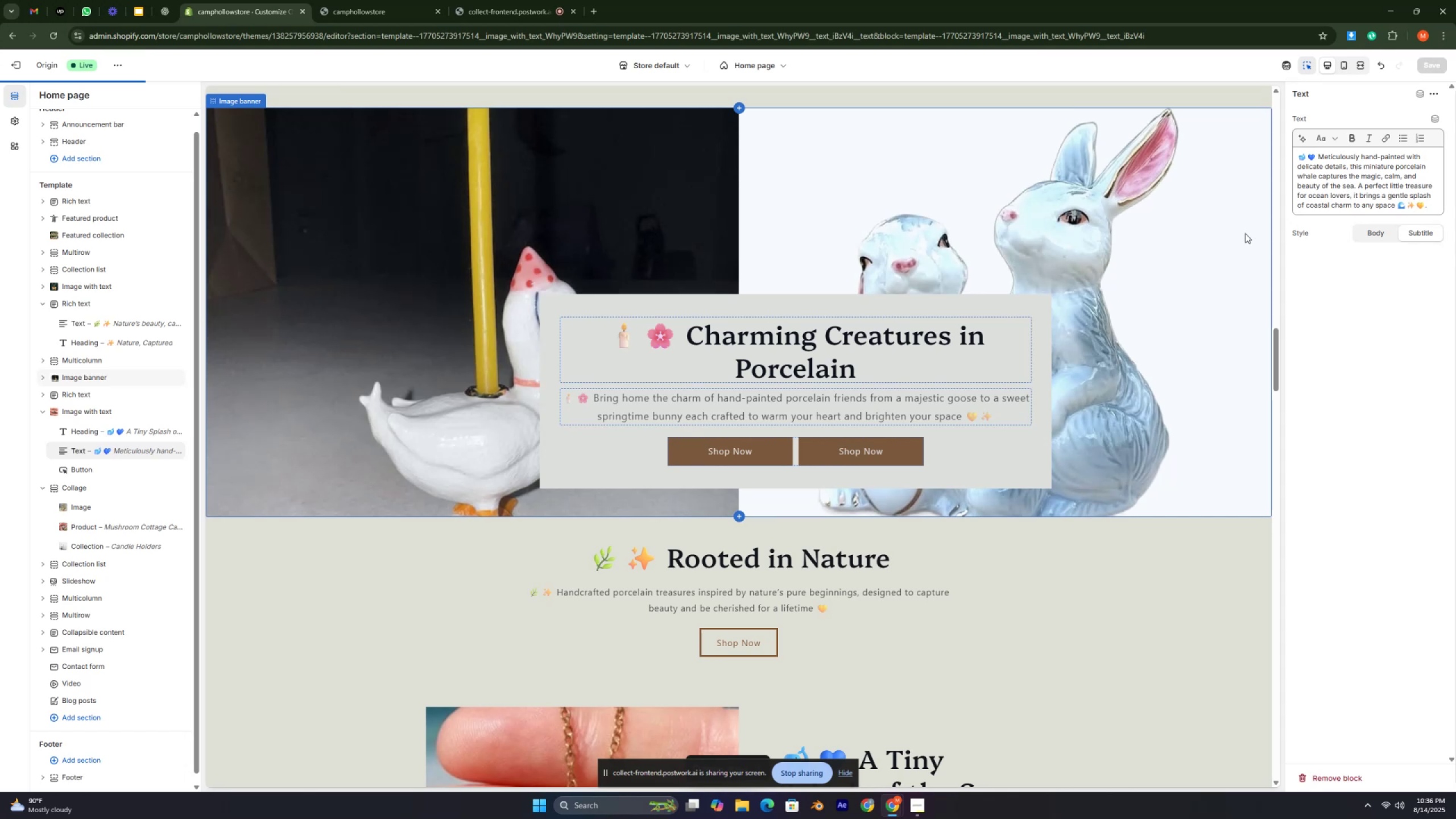 
scroll: coordinate [469, 322], scroll_direction: down, amount: 1.0
 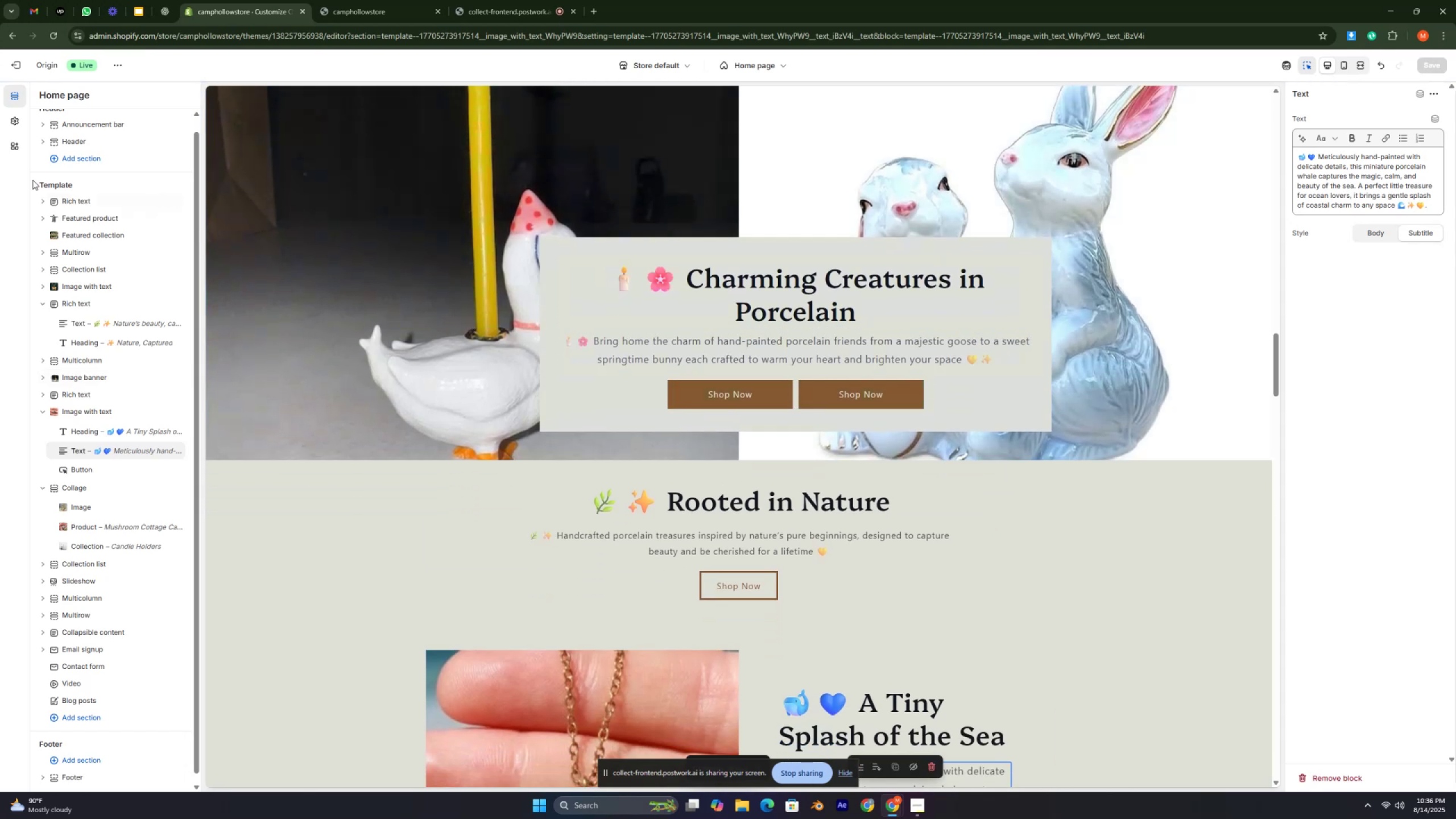 
left_click([9, 123])
 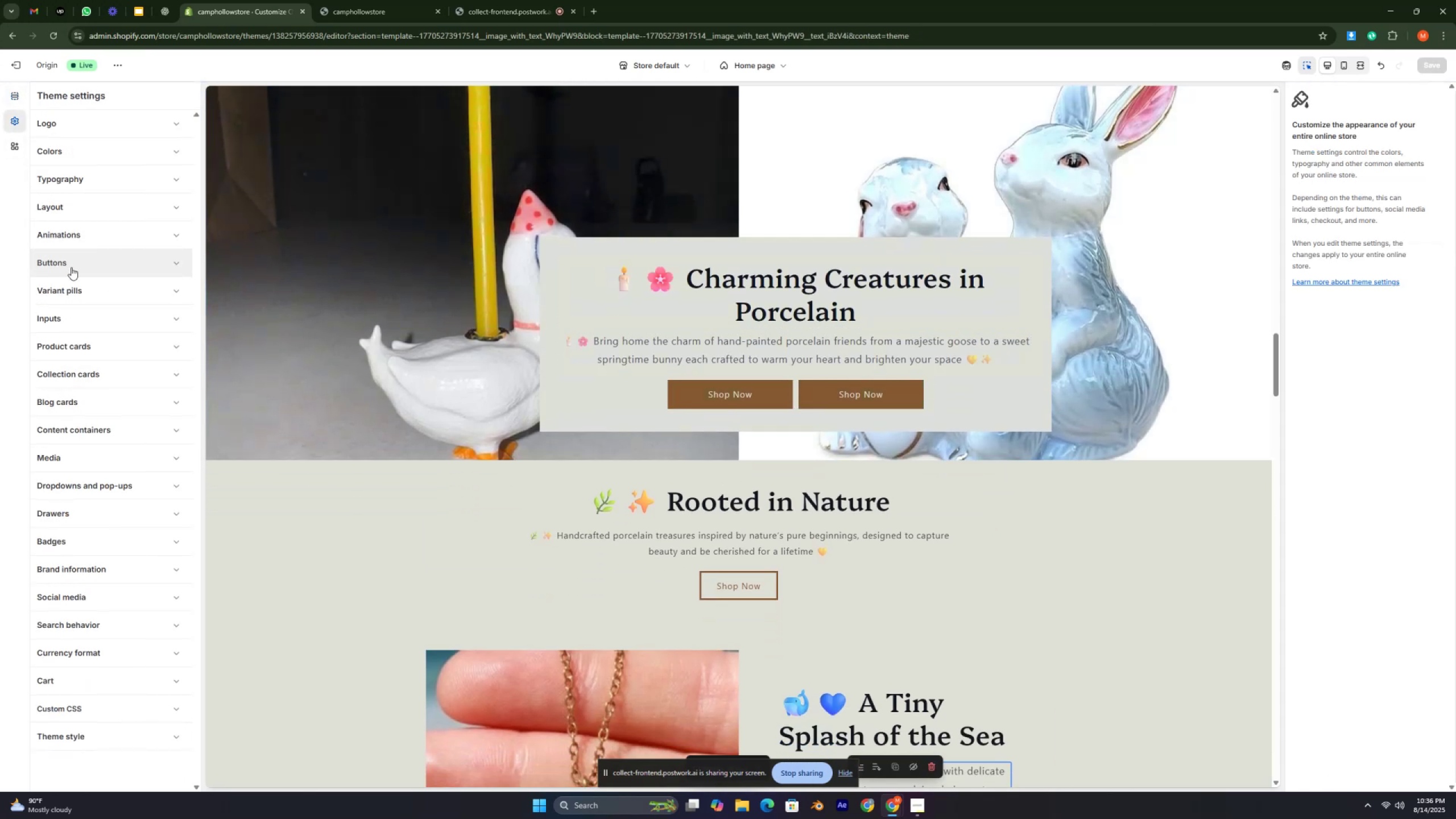 
left_click_drag(start_coordinate=[92, 241], to_coordinate=[100, 221])
 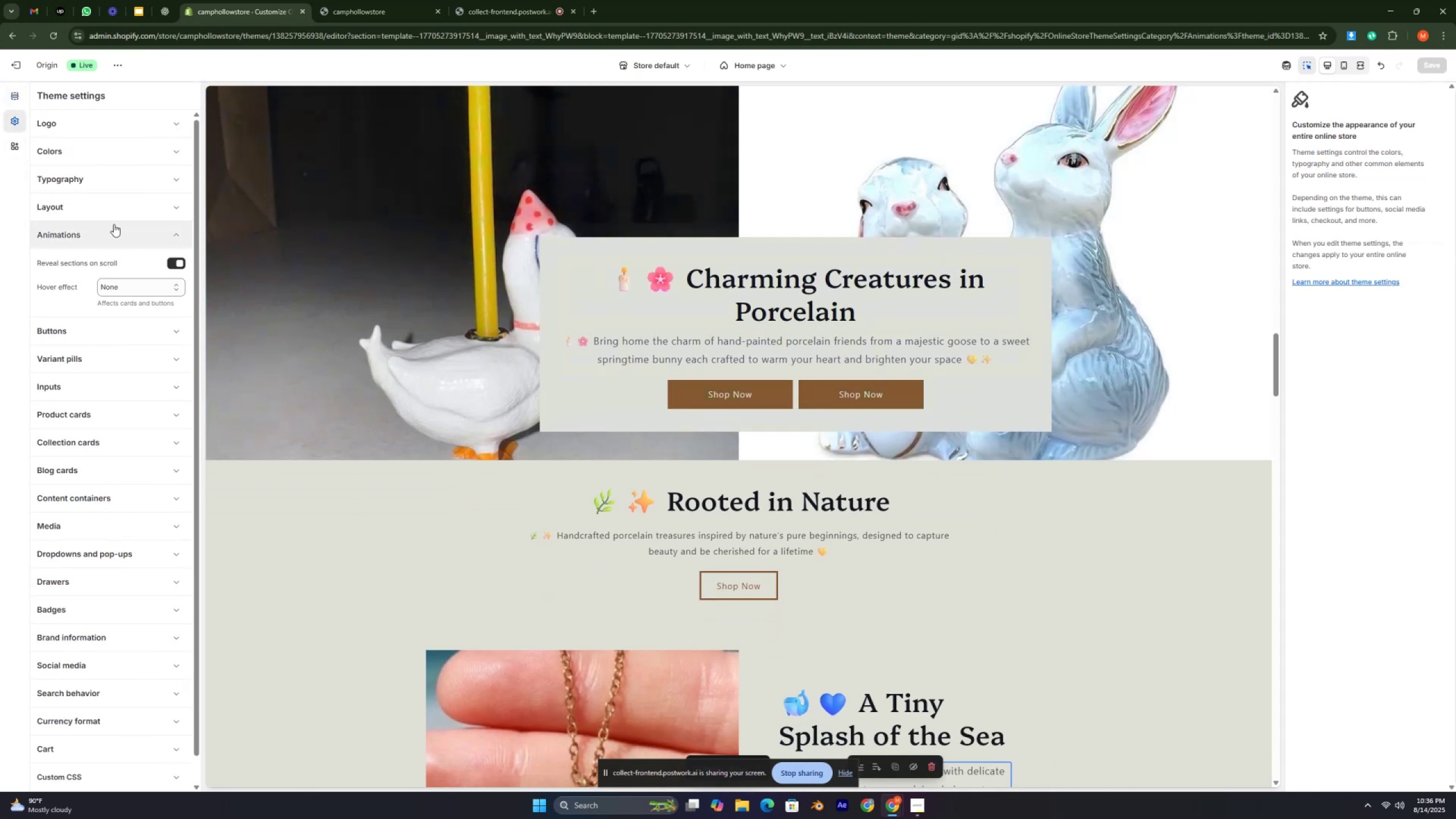 
left_click([117, 127])
 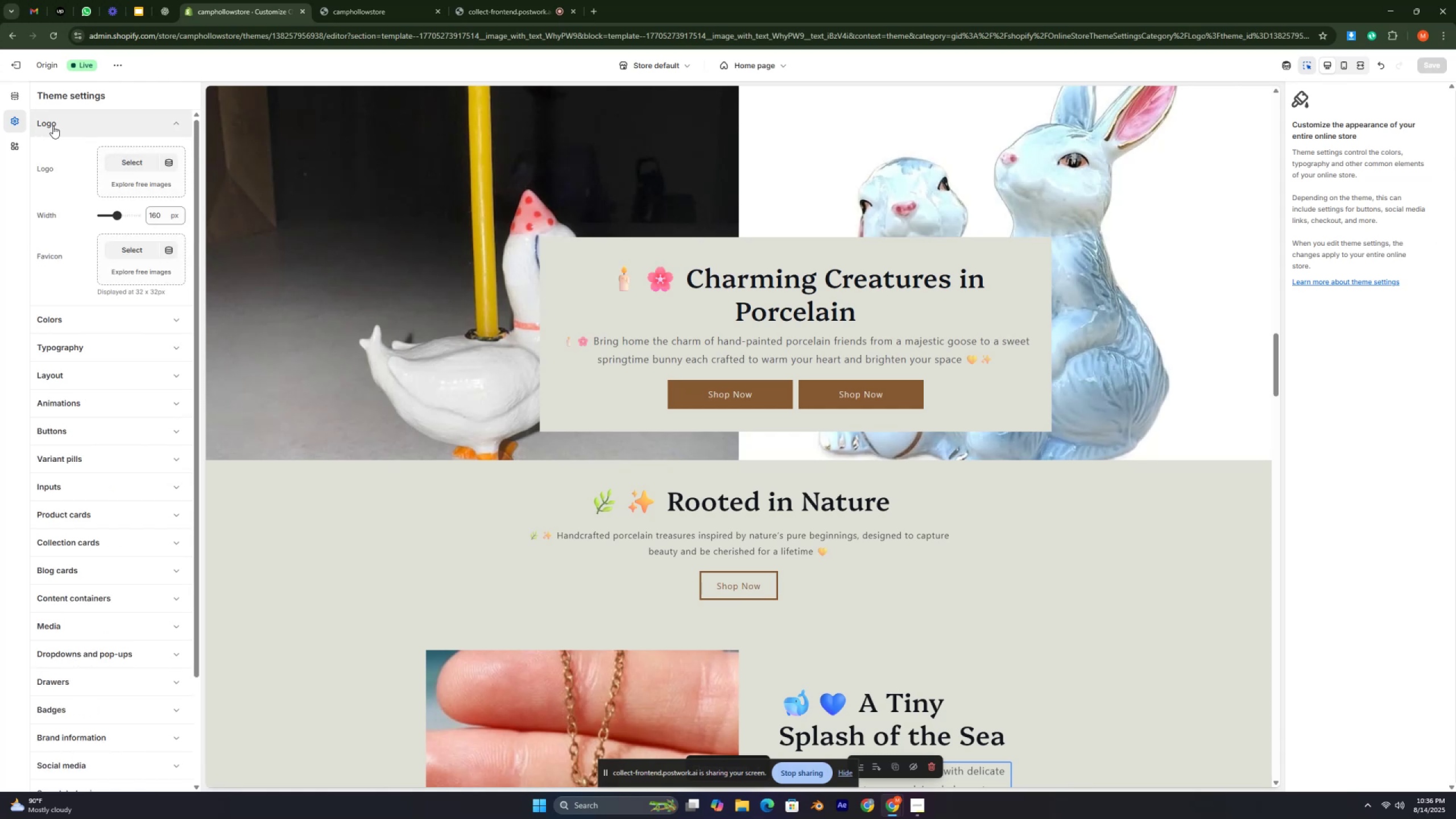 
scroll: coordinate [90, 342], scroll_direction: down, amount: 2.0
 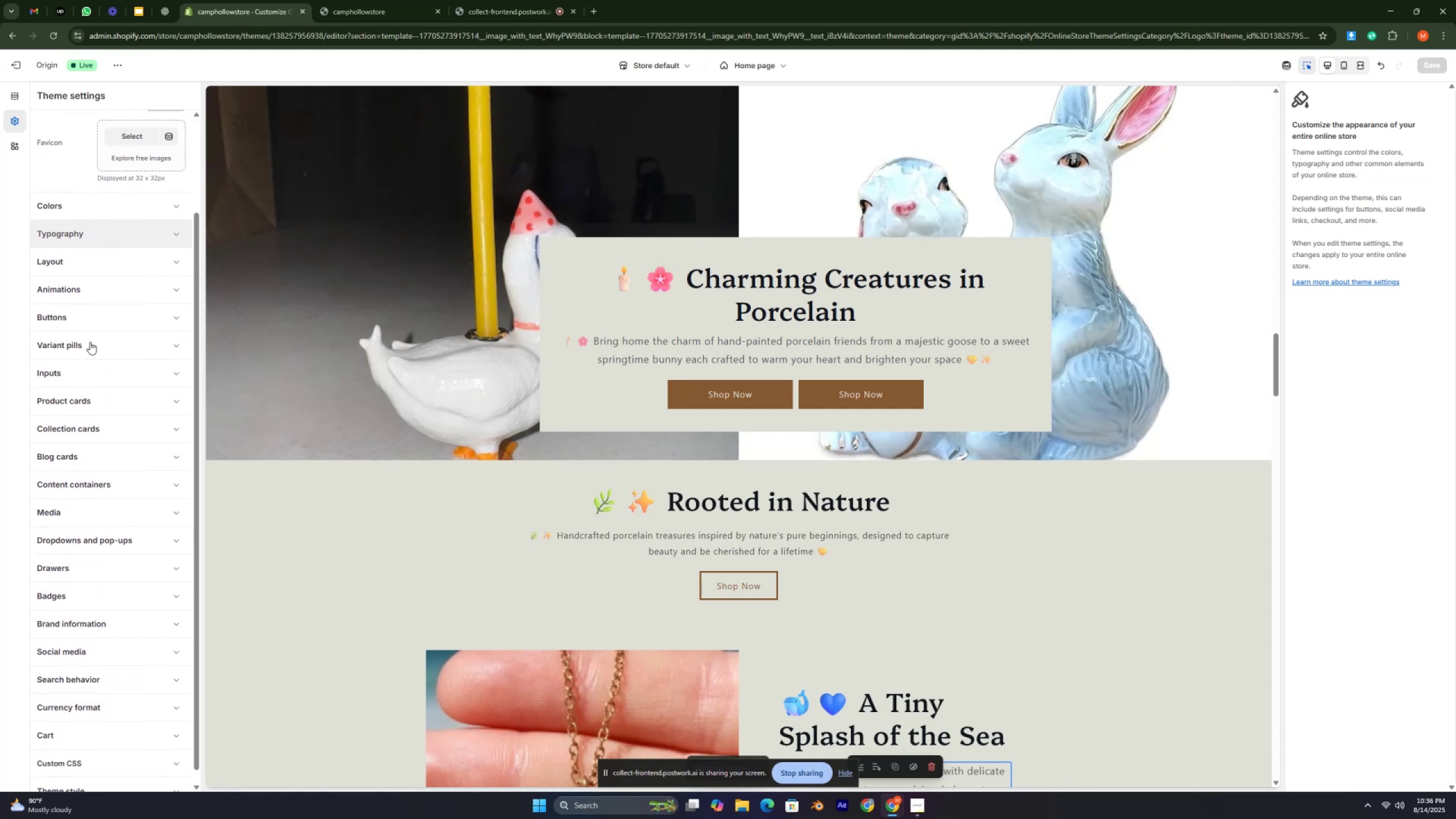 
left_click([90, 342])
 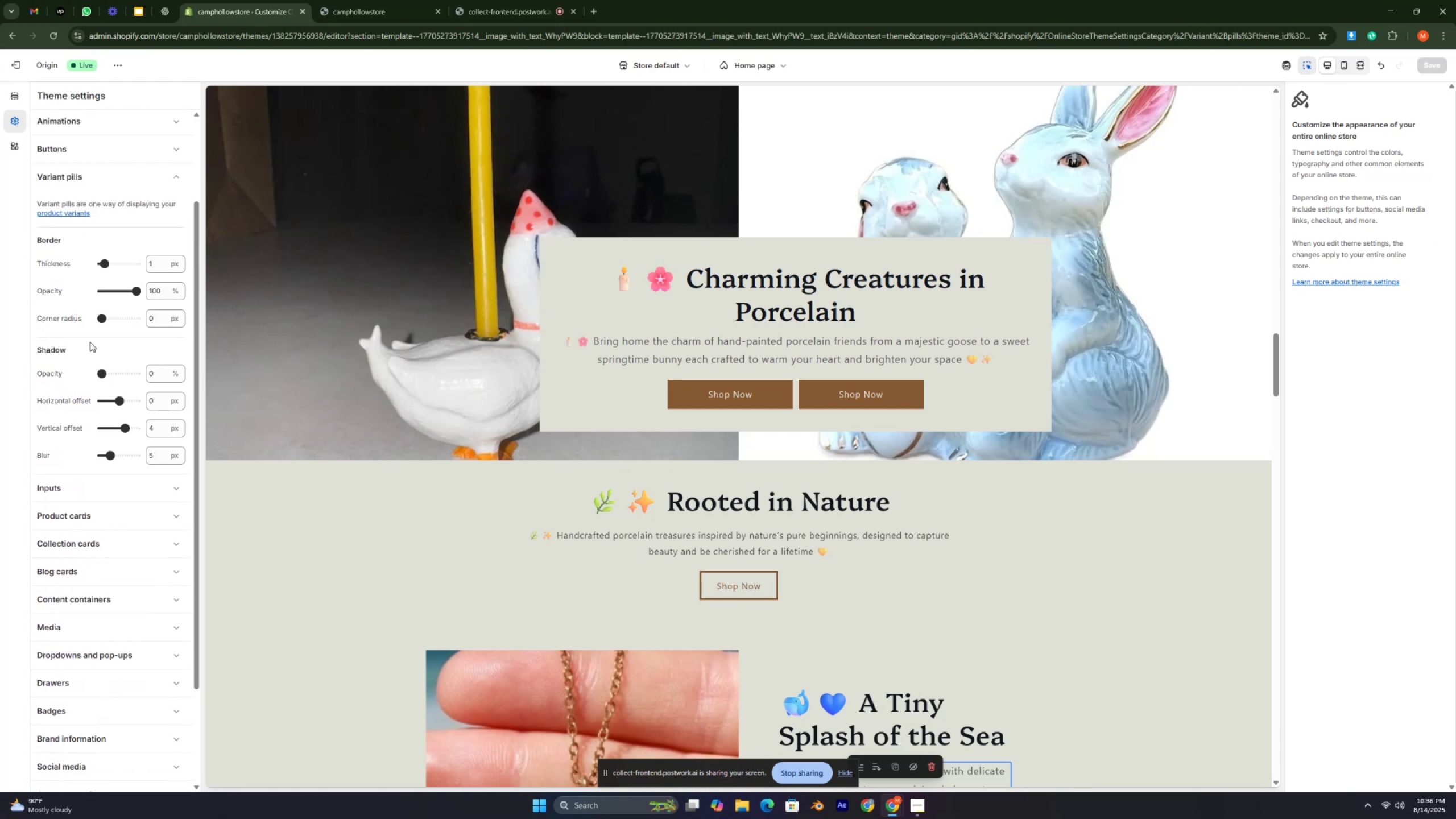 
scroll: coordinate [124, 404], scroll_direction: down, amount: 6.0
 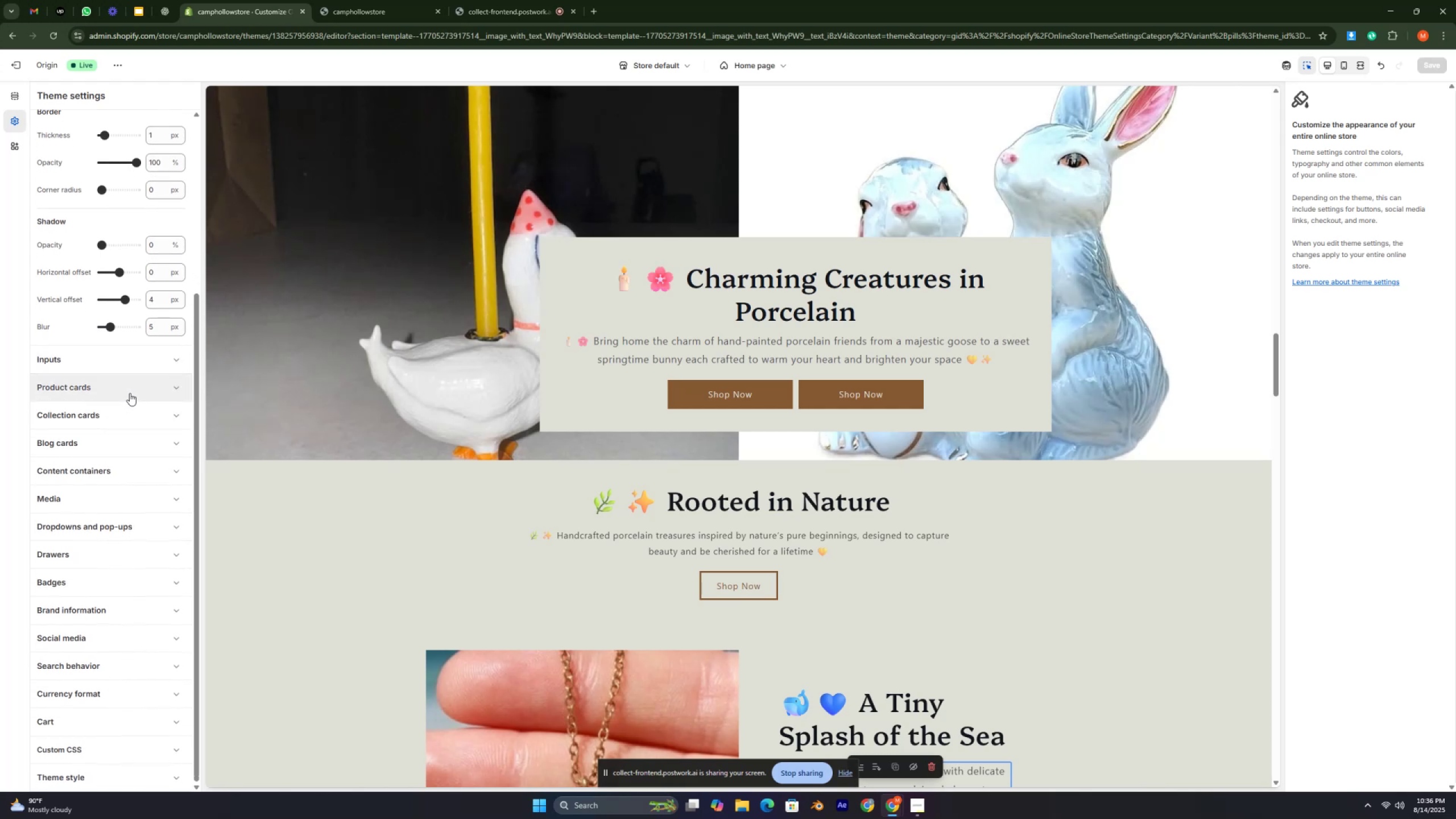 
left_click([130, 393])
 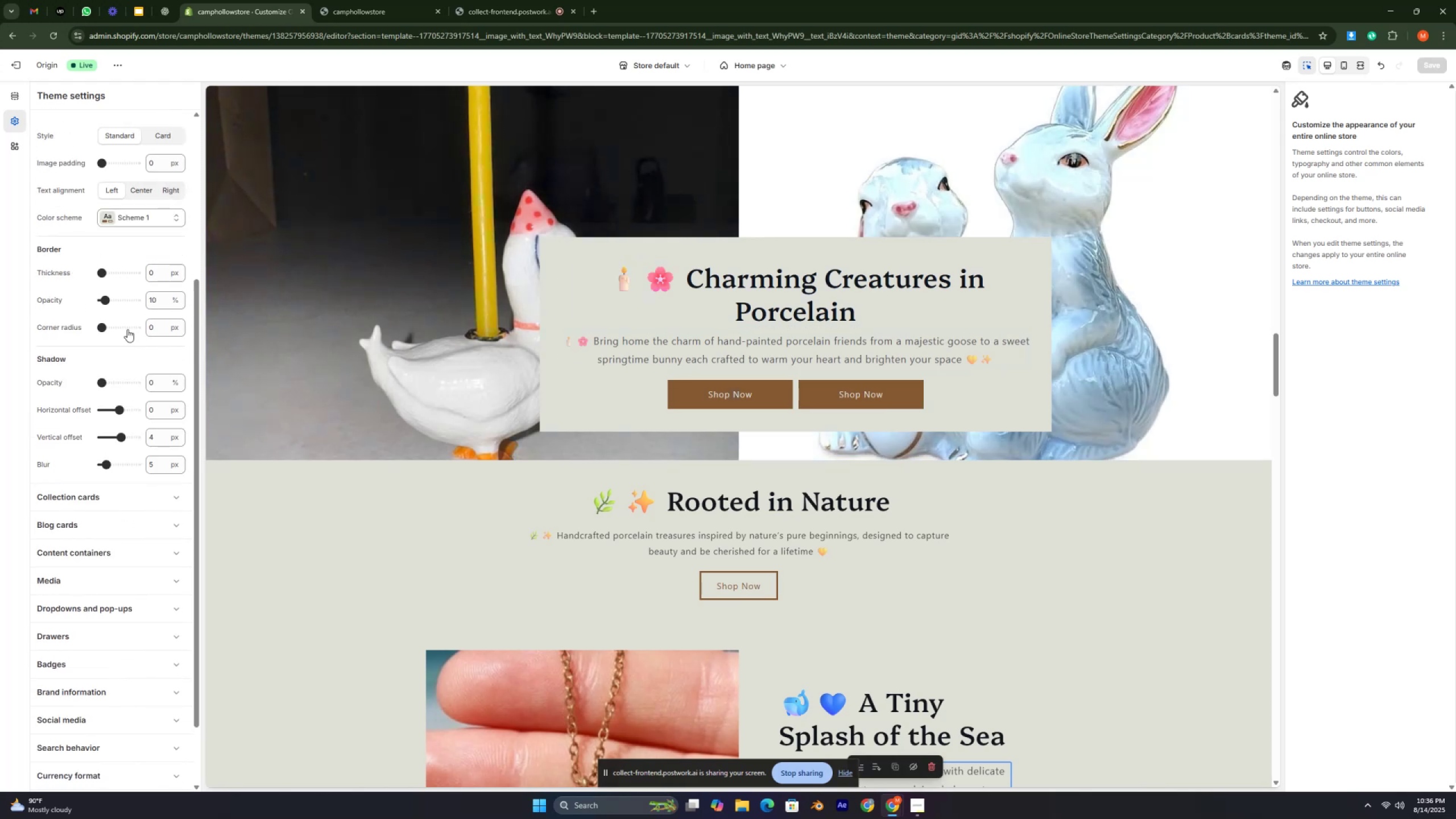 
scroll: coordinate [128, 450], scroll_direction: down, amount: 8.0
 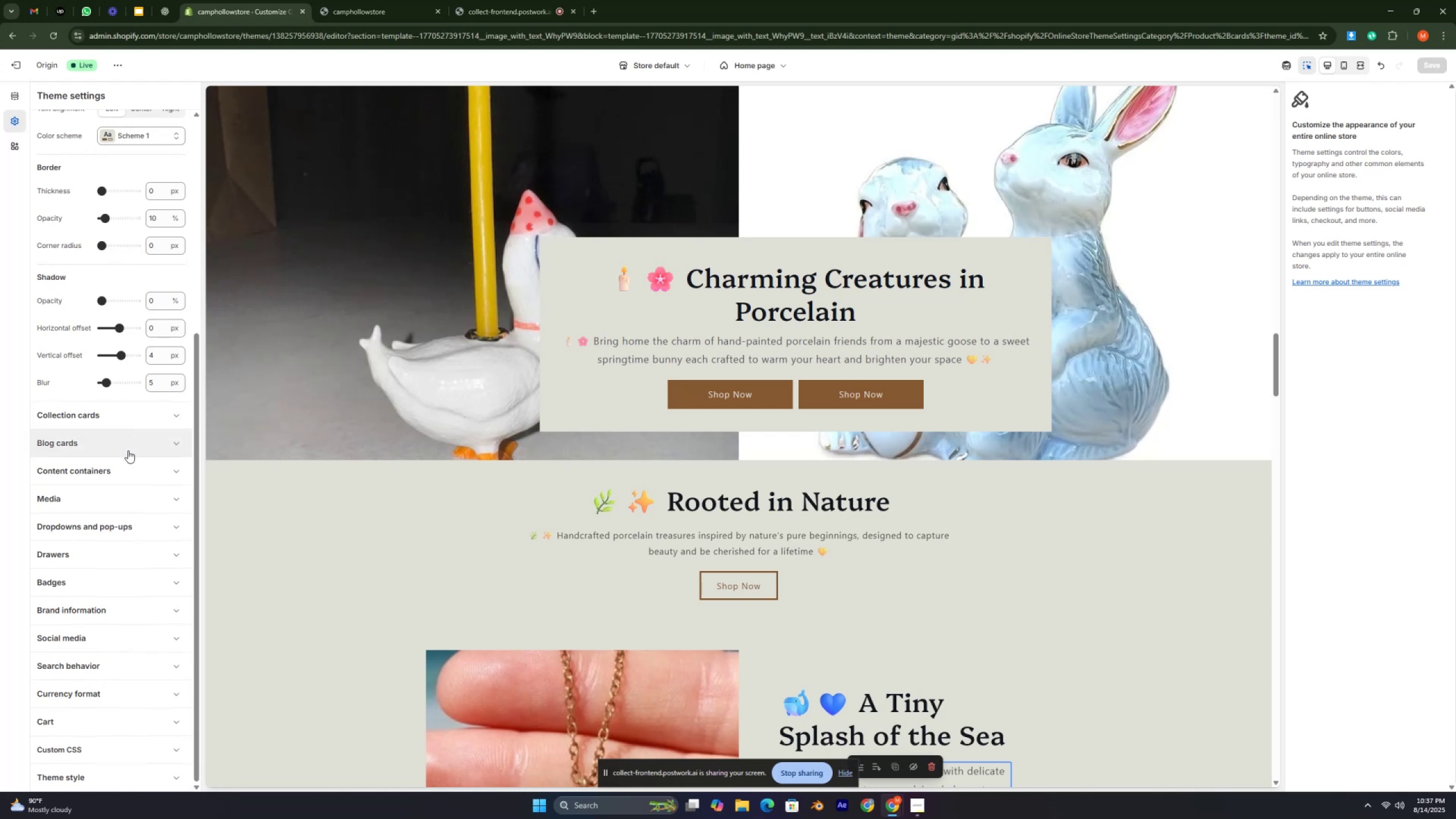 
scroll: coordinate [128, 450], scroll_direction: down, amount: 2.0
 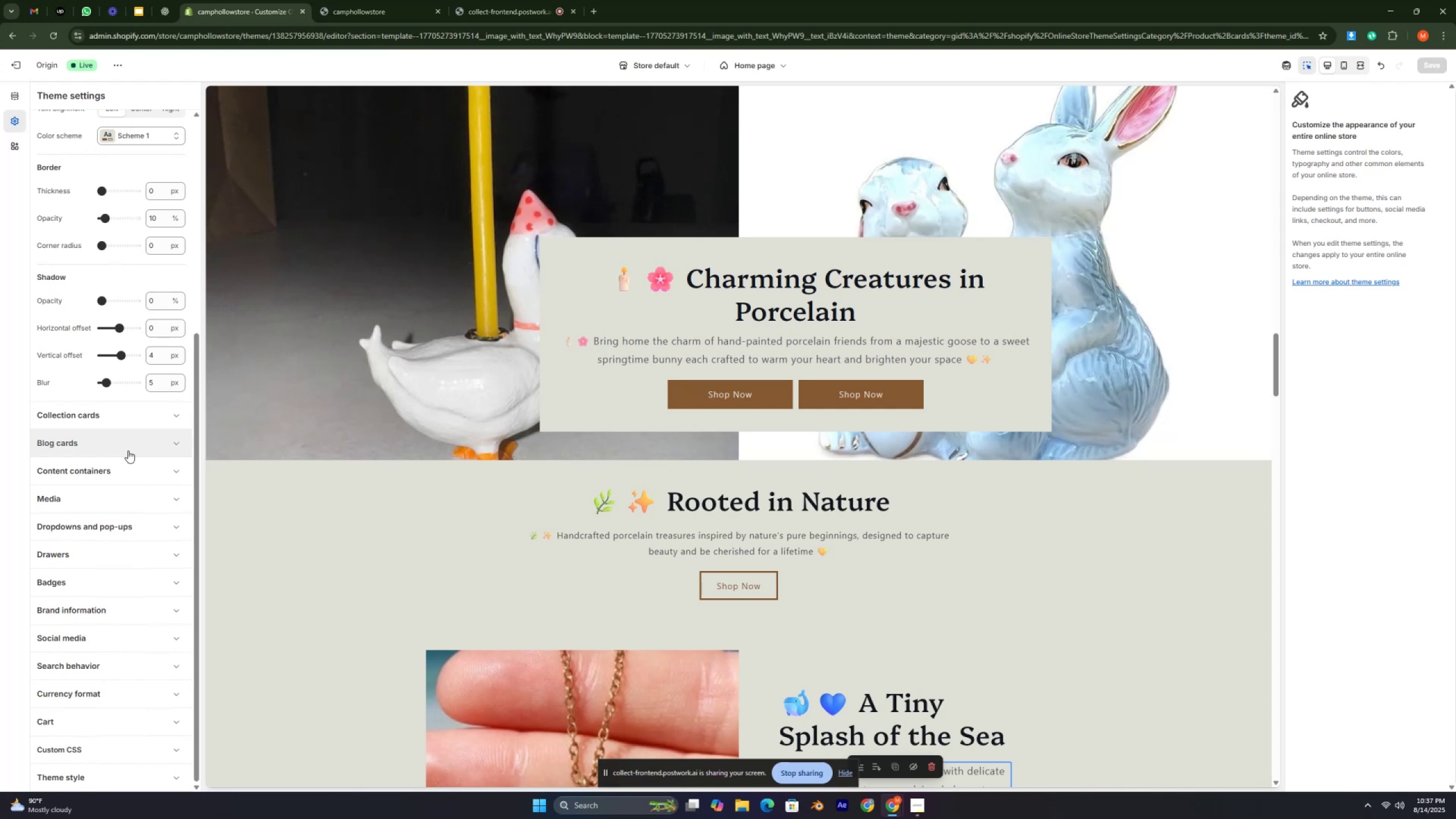 
wait(7.89)
 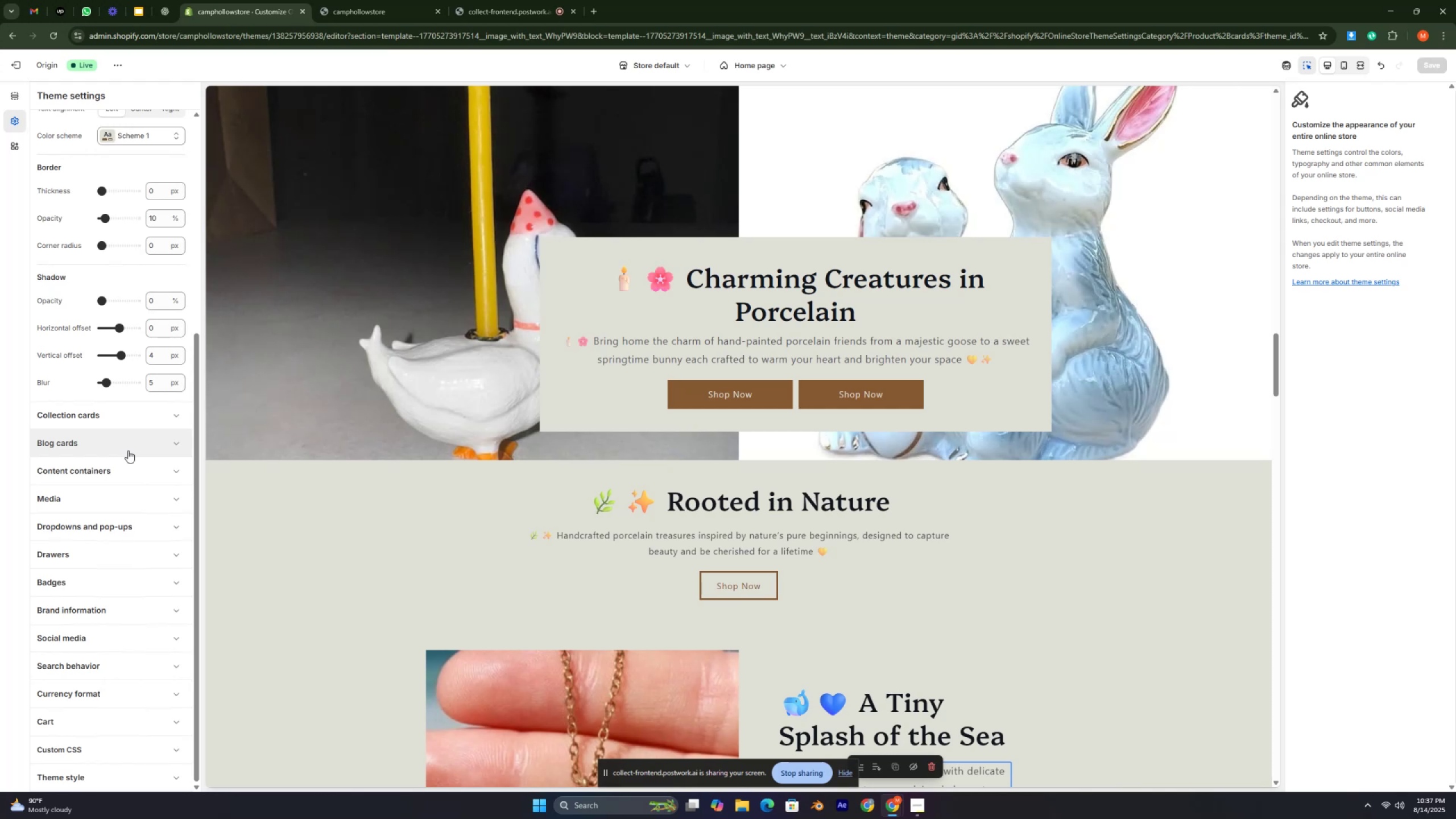 
scroll: coordinate [157, 622], scroll_direction: down, amount: 6.0
 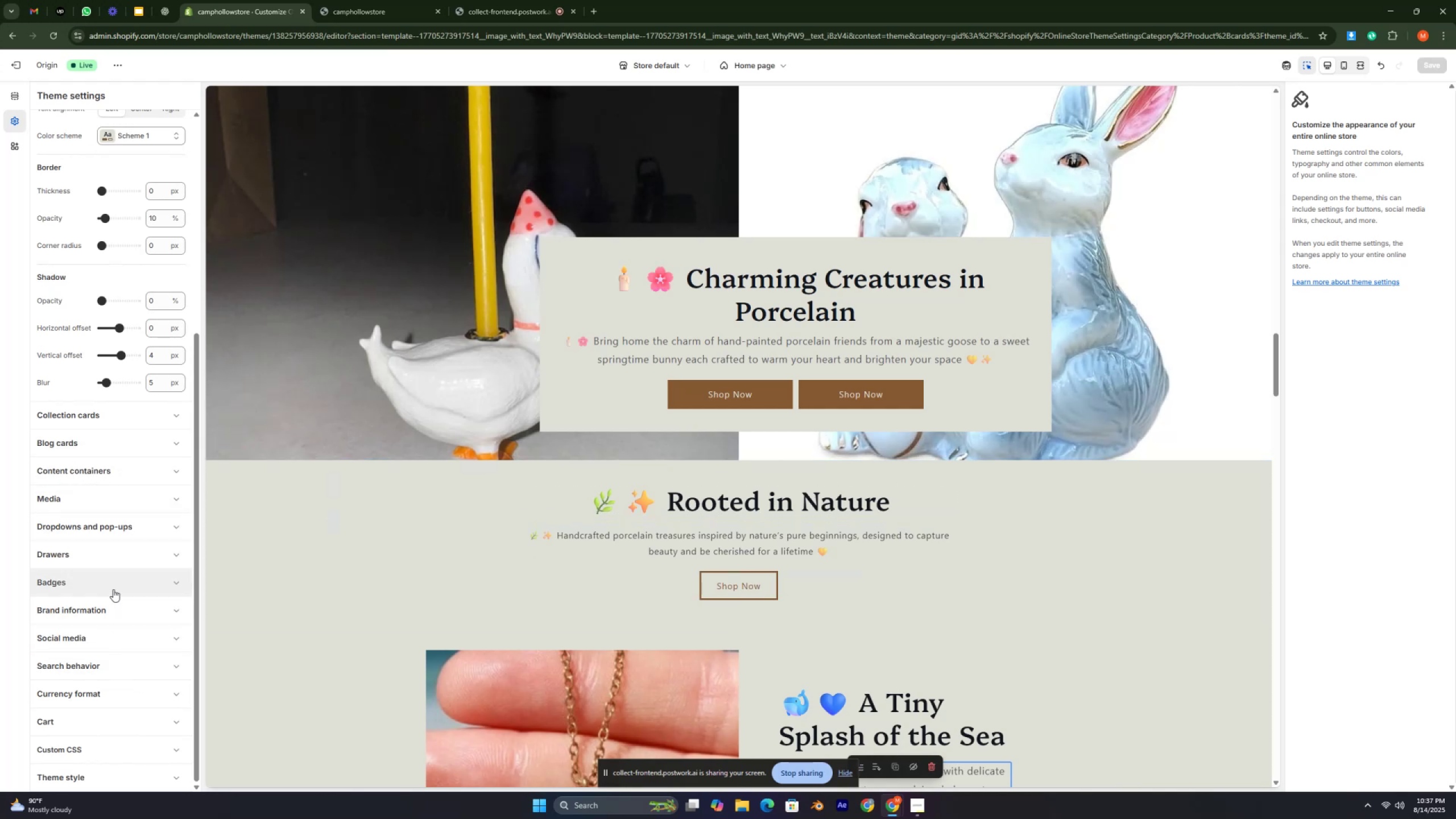 
wait(6.8)
 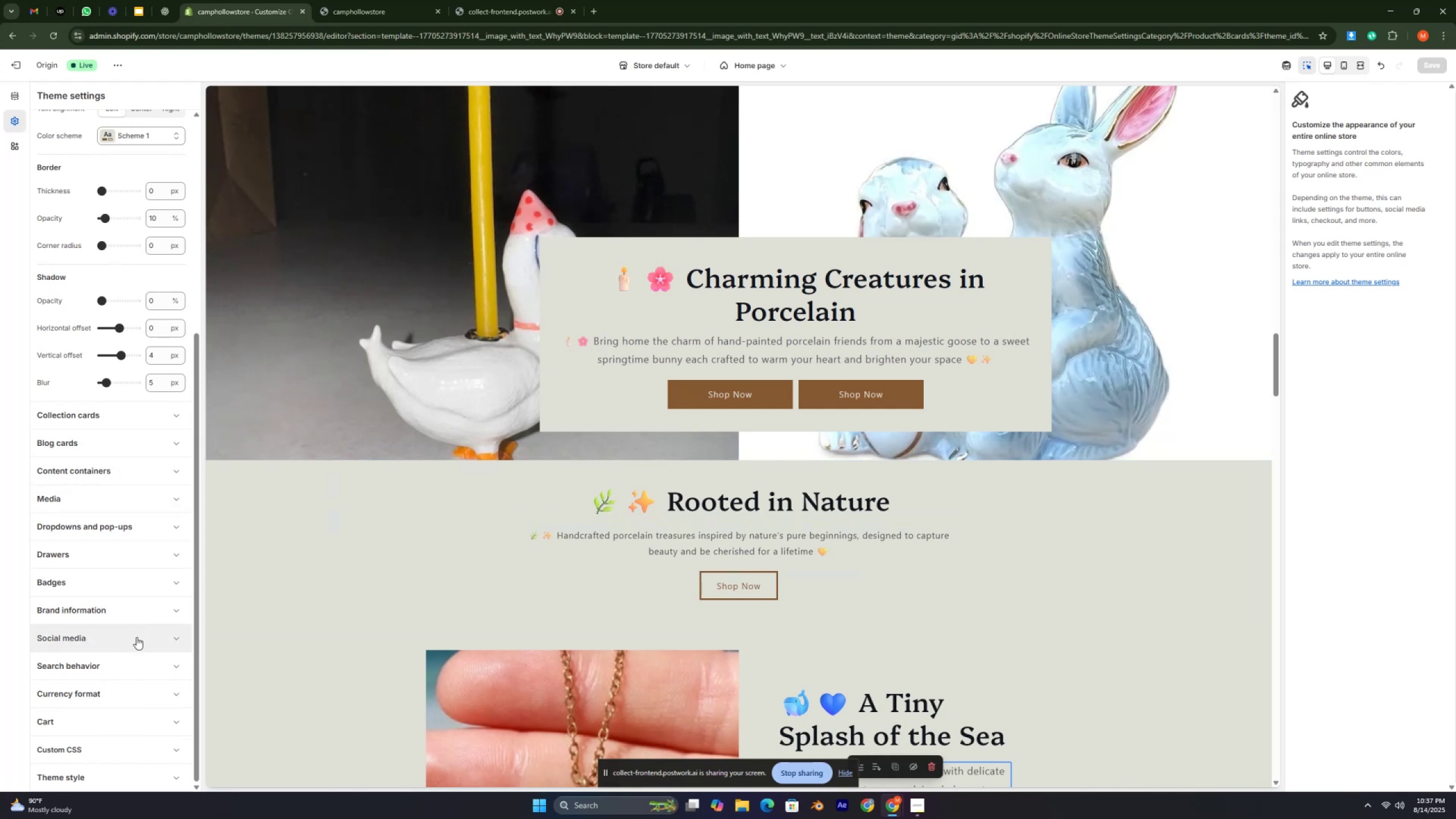 
left_click([119, 504])
 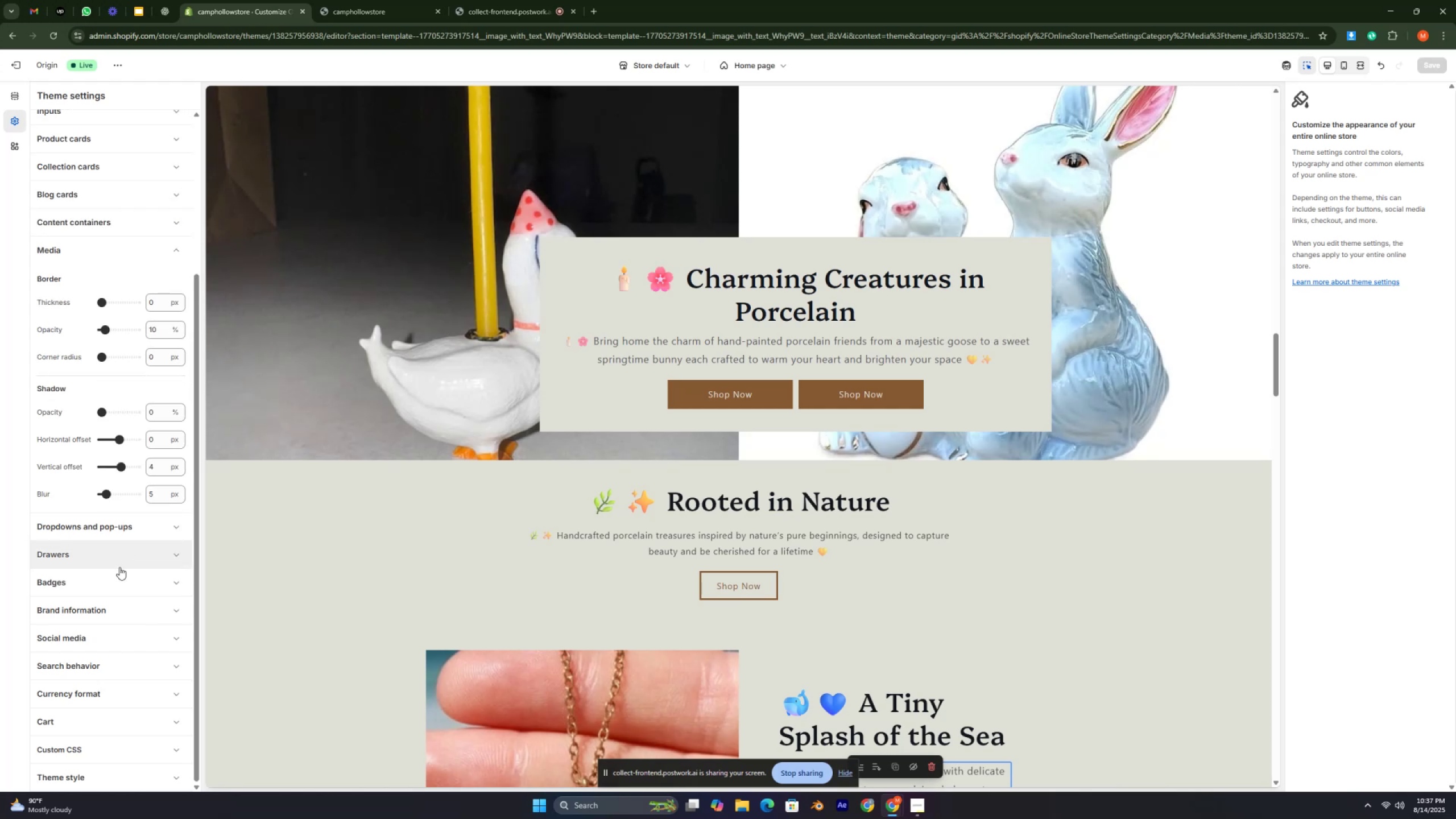 
left_click([117, 620])
 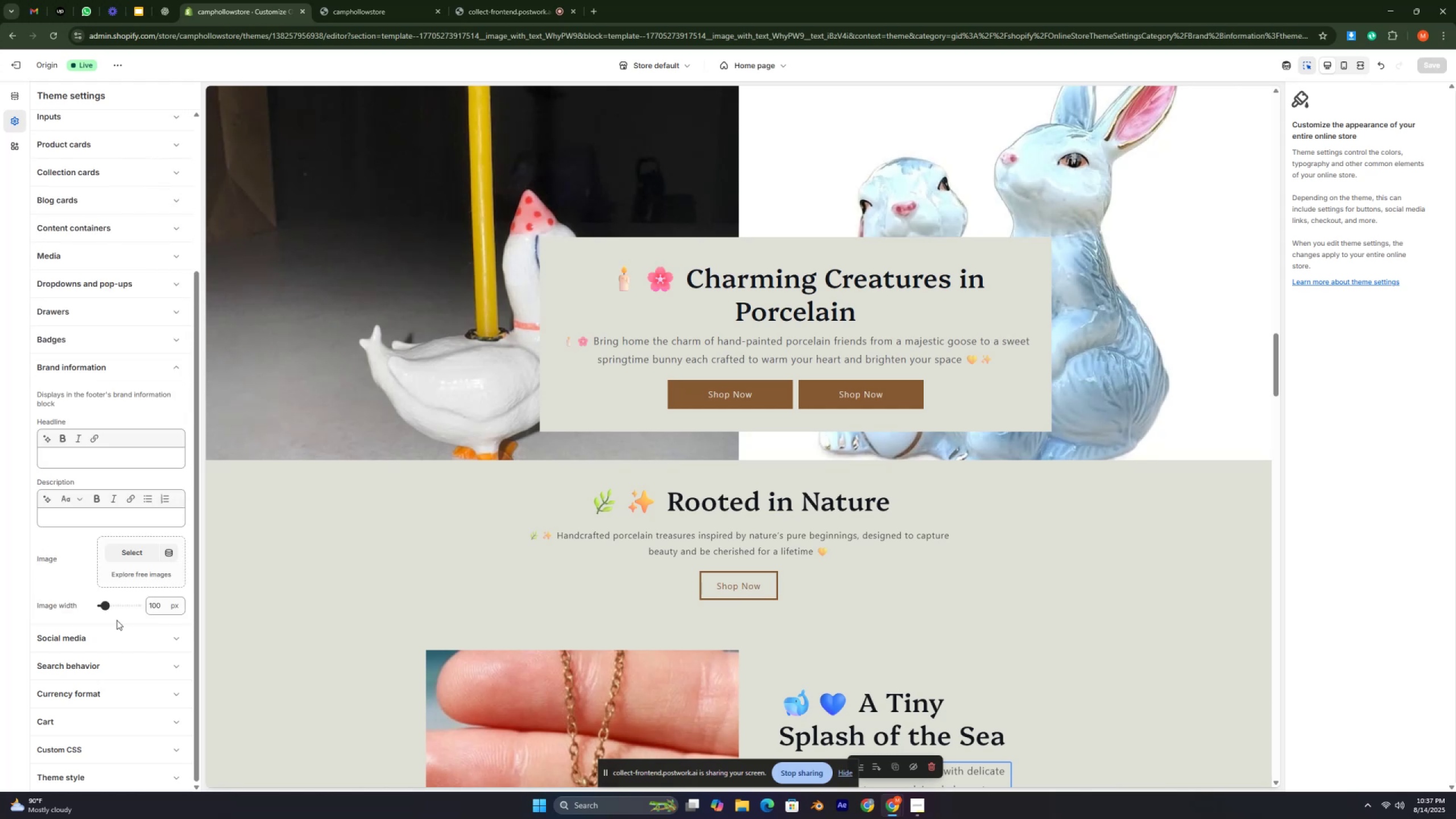 
scroll: coordinate [115, 622], scroll_direction: down, amount: 1.0
 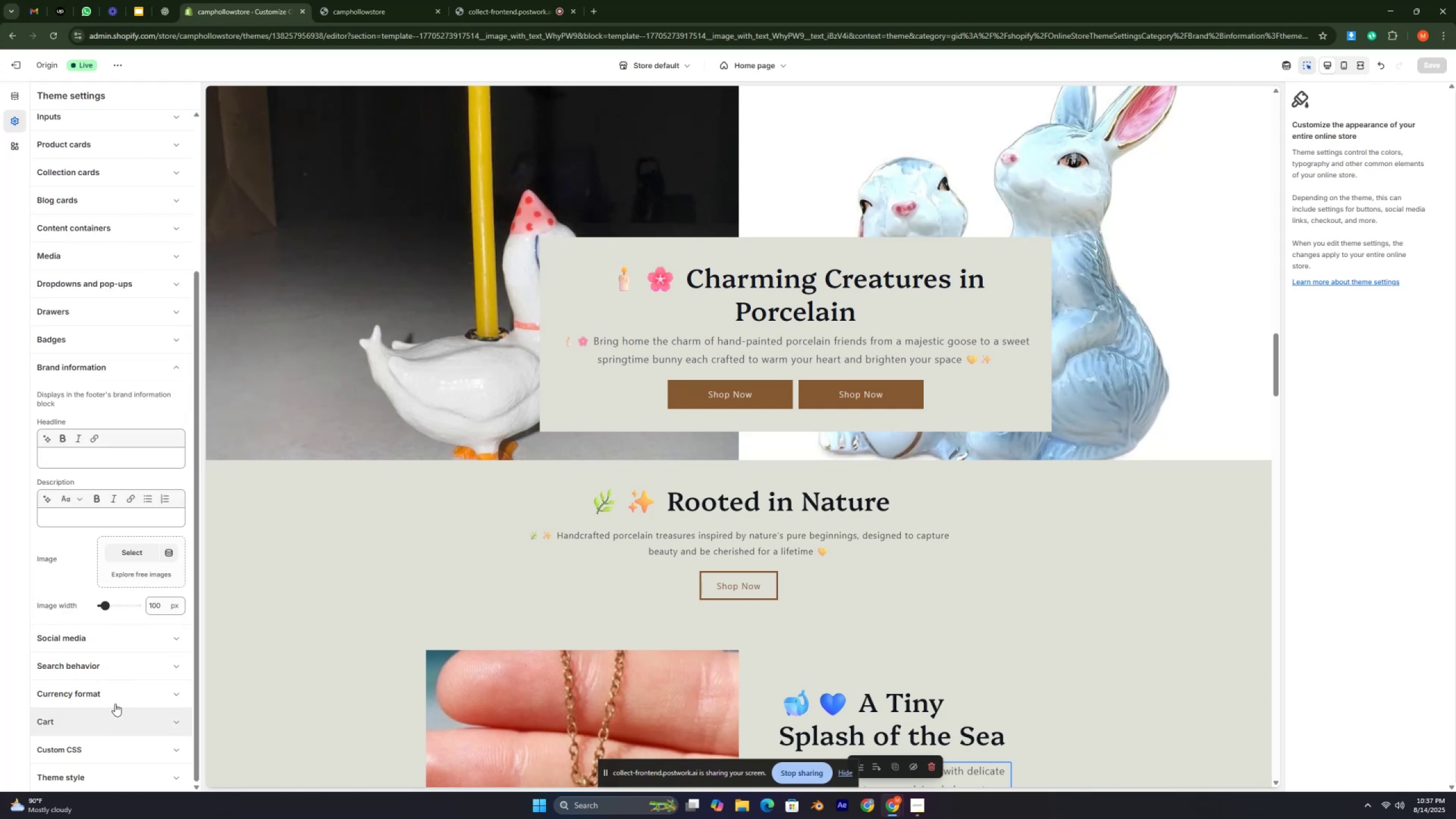 
left_click([115, 704])
 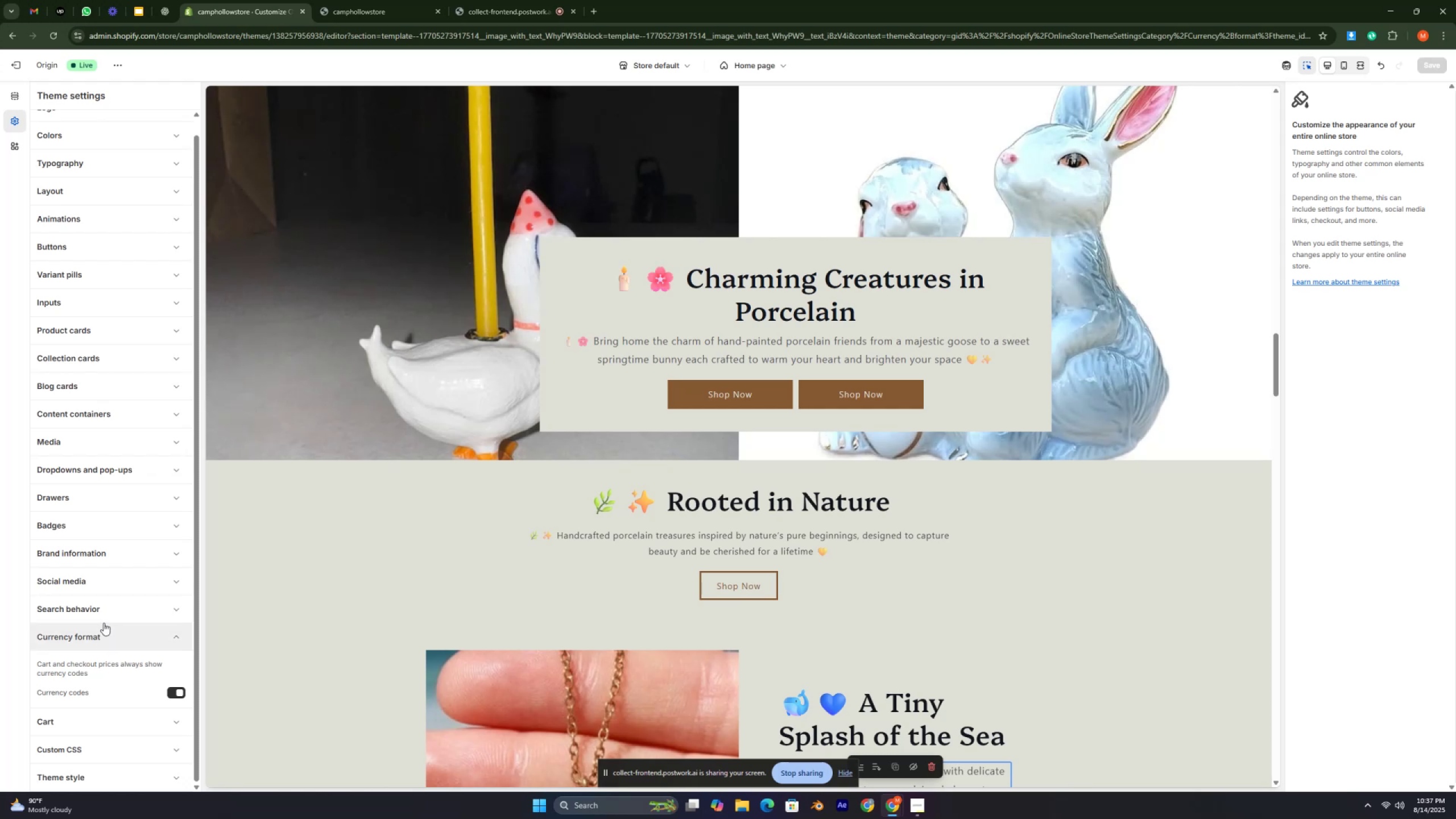 
left_click([92, 561])
 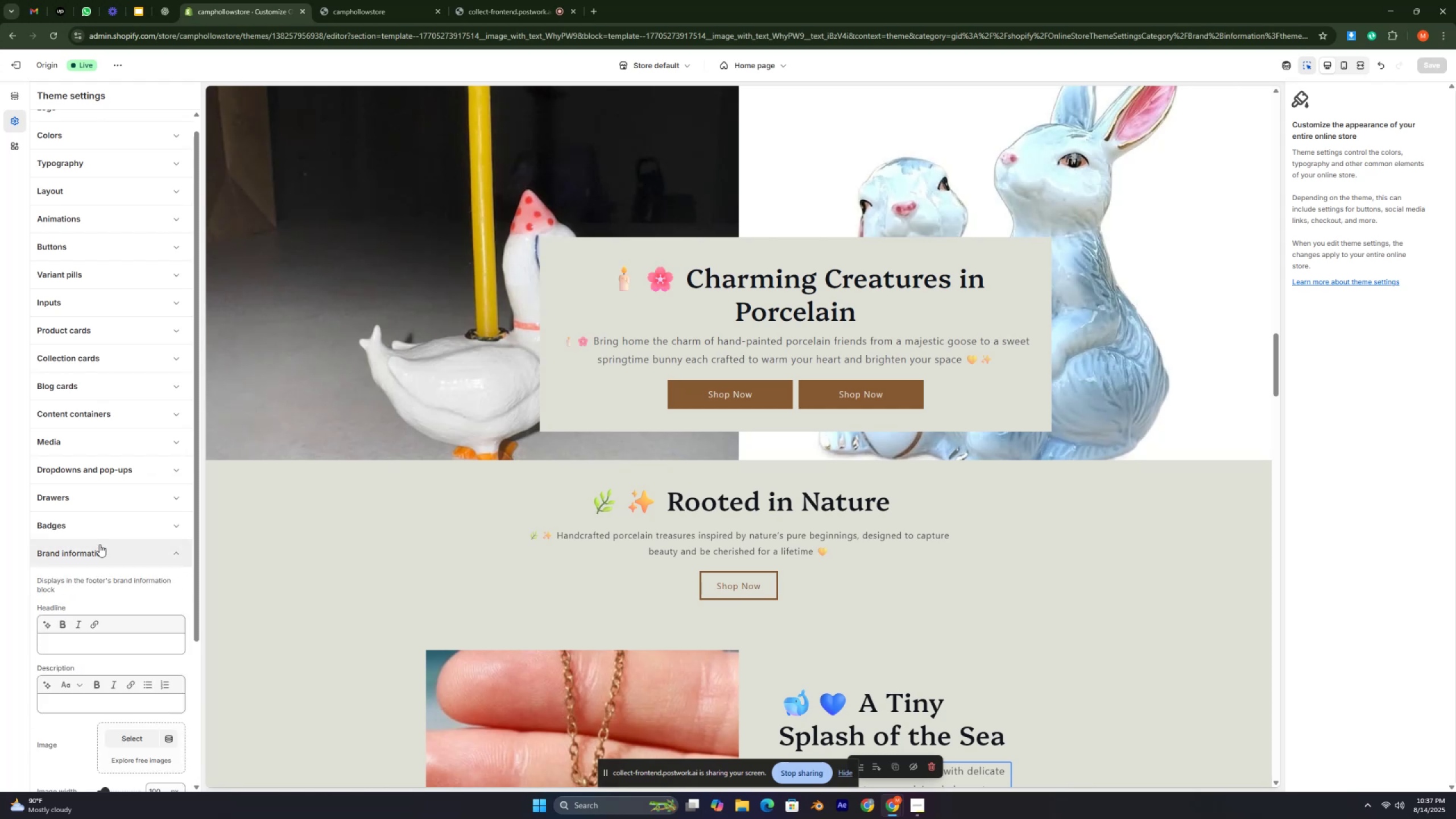 
wait(5.93)
 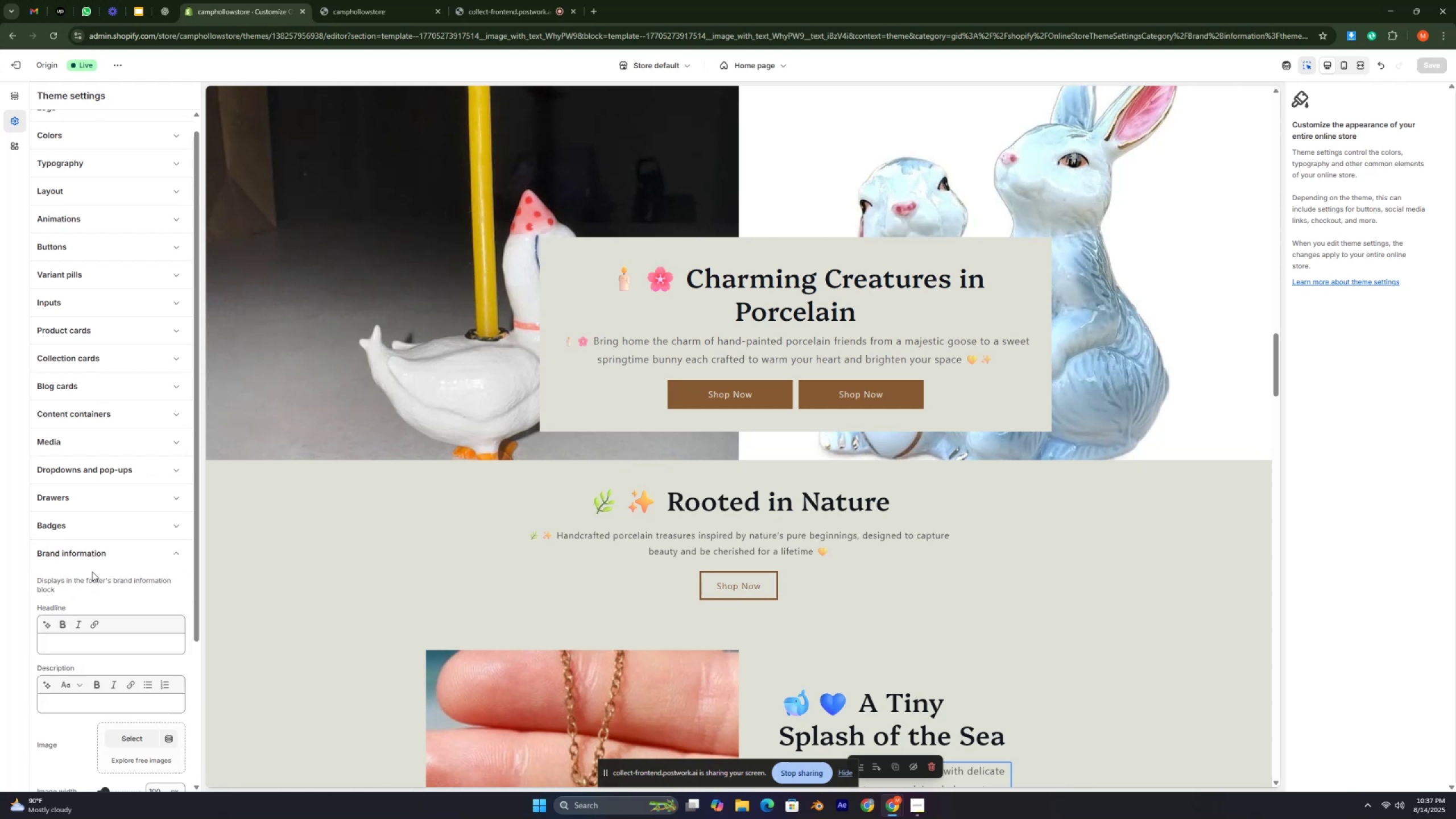 
left_click([106, 479])
 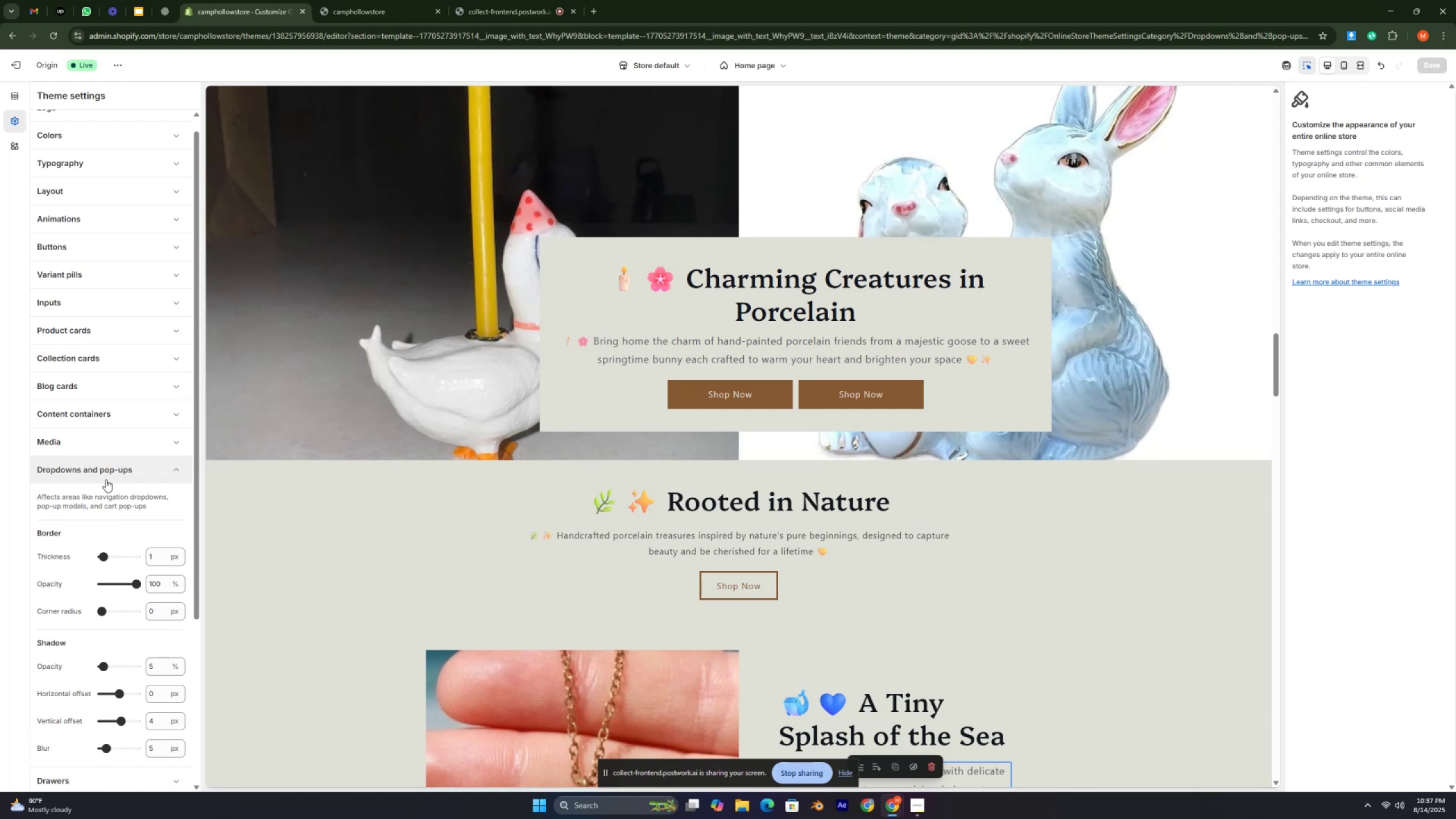 
wait(6.99)
 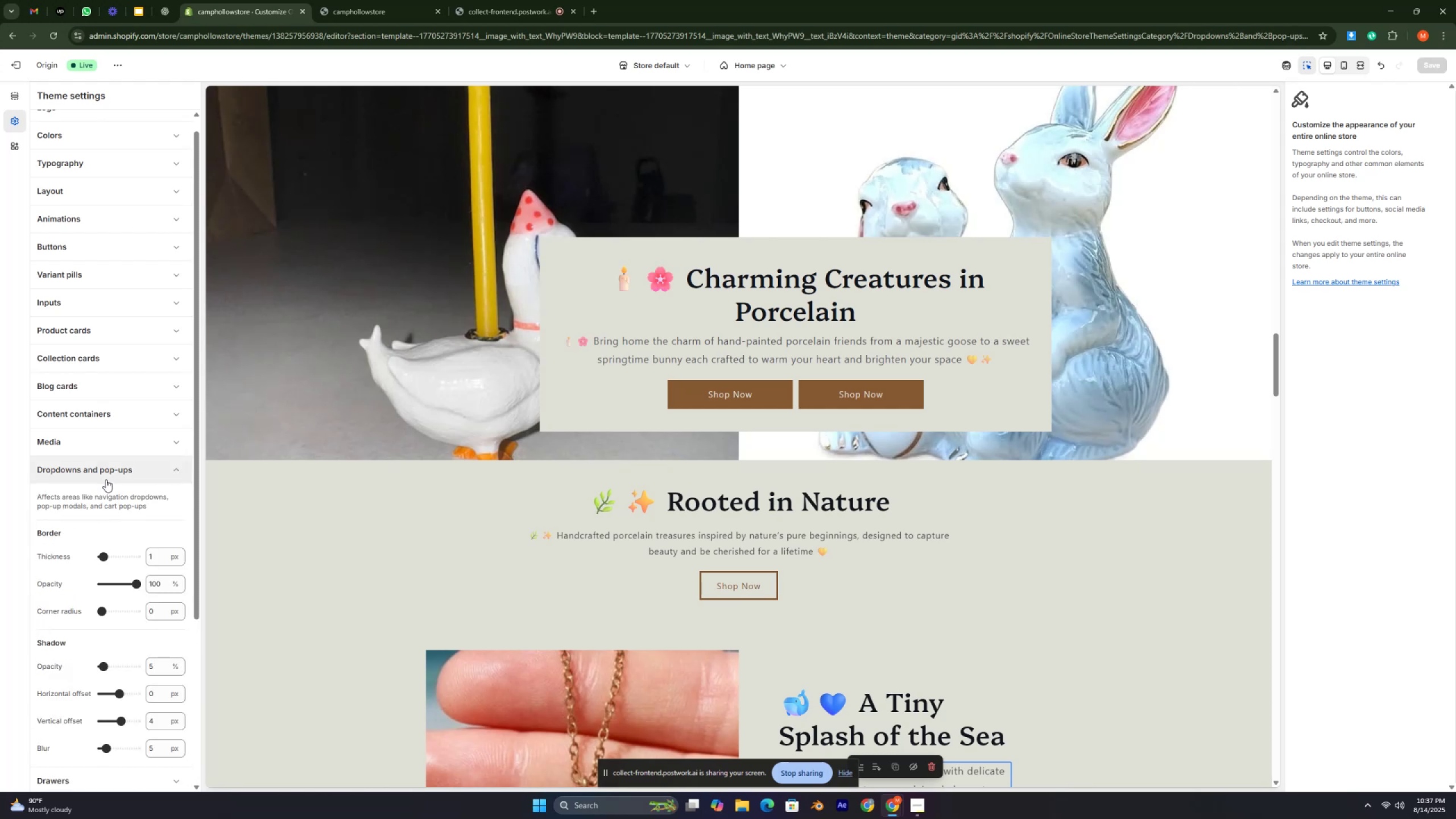 
left_click([116, 448])
 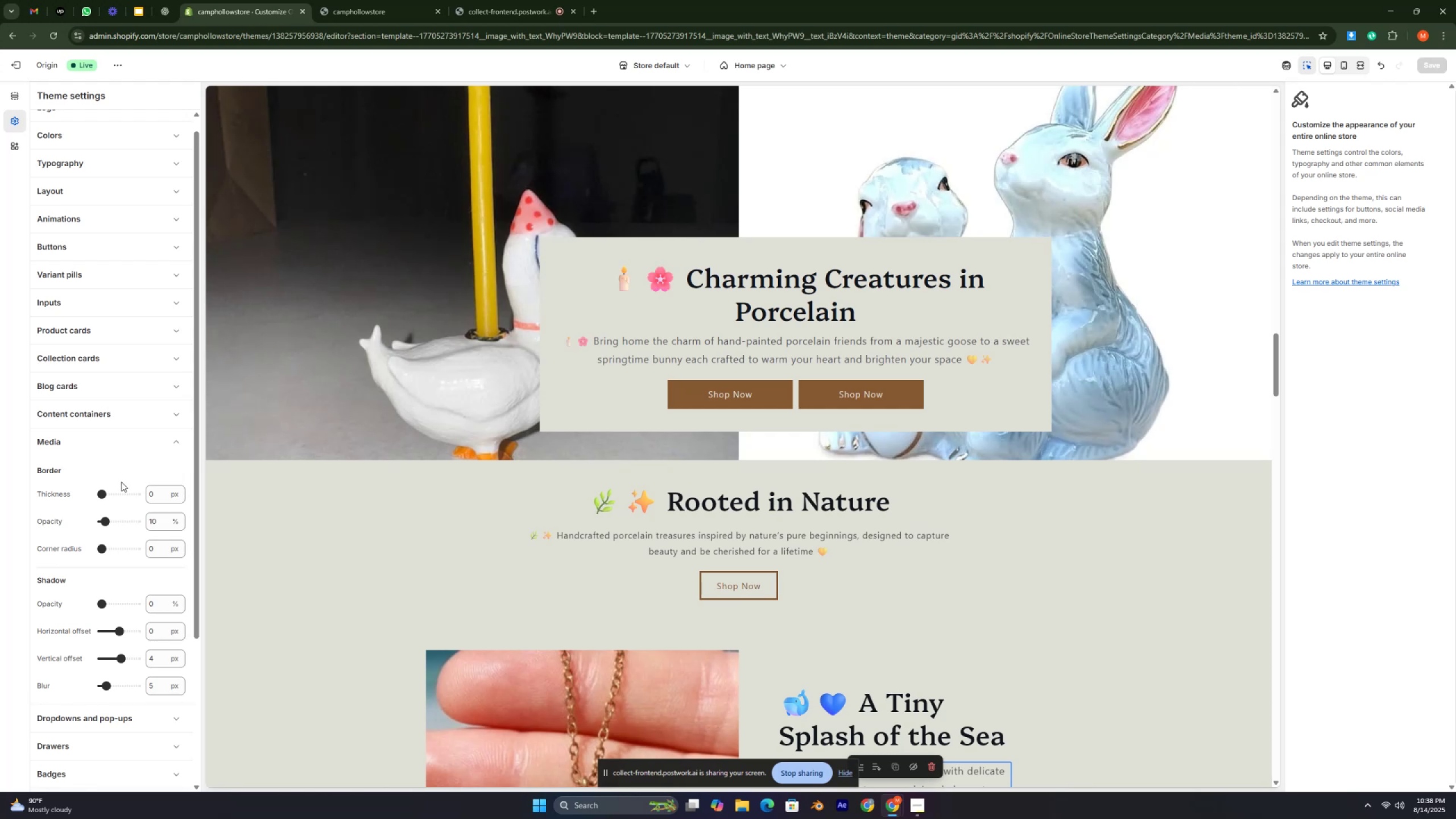 
wait(20.5)
 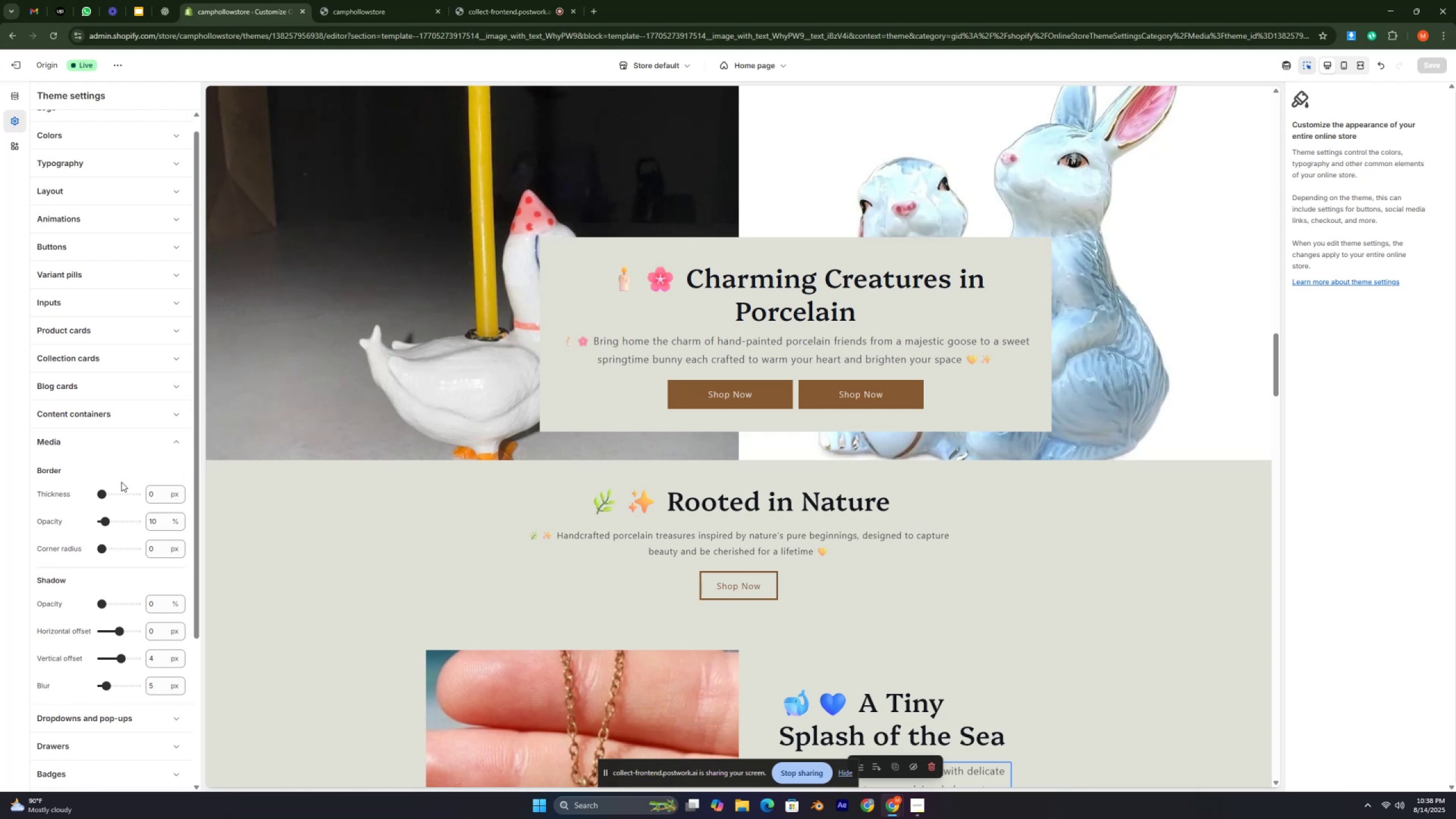 
scroll: coordinate [122, 487], scroll_direction: up, amount: 3.0
 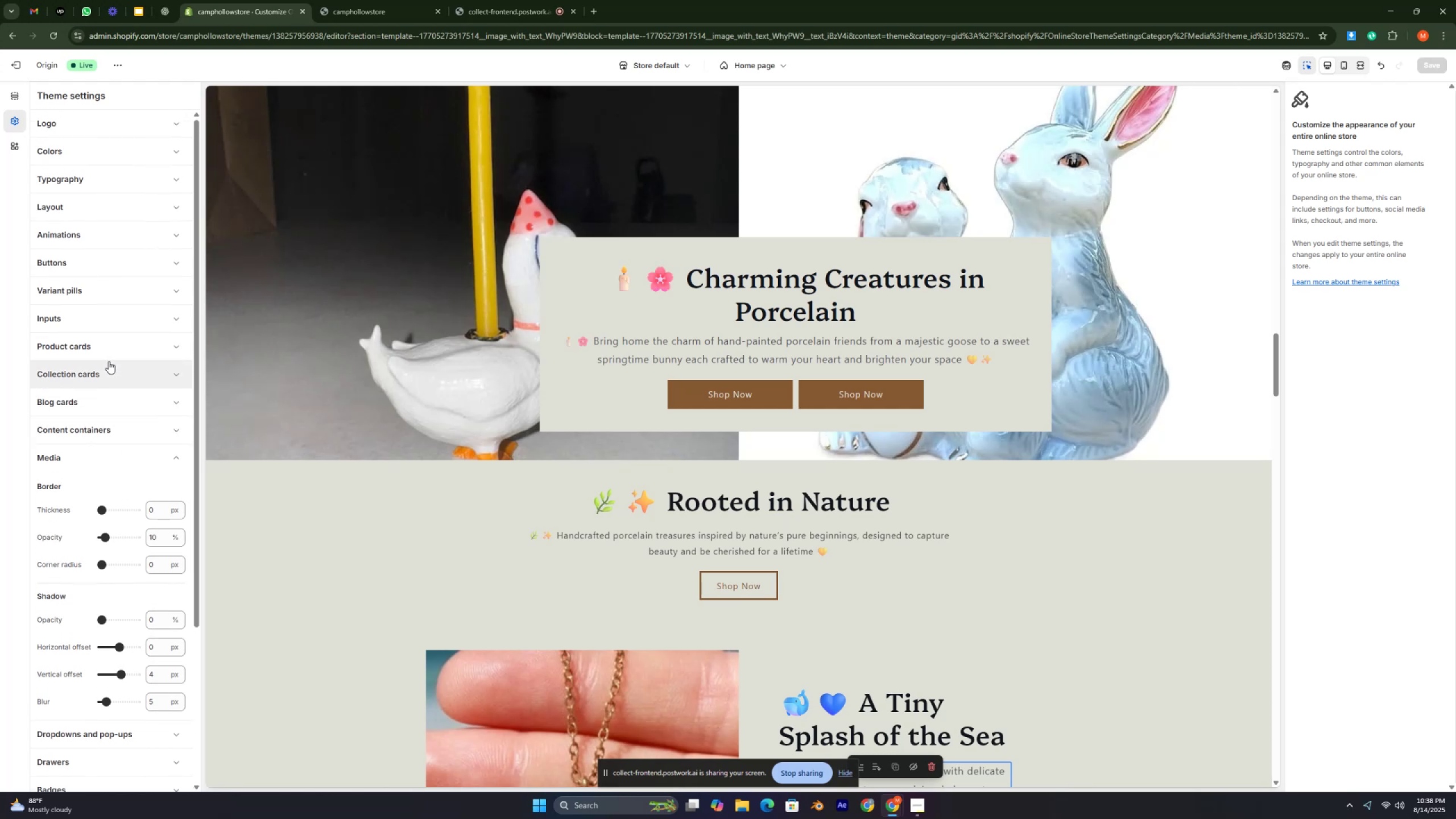 
left_click_drag(start_coordinate=[106, 378], to_coordinate=[106, 382])
 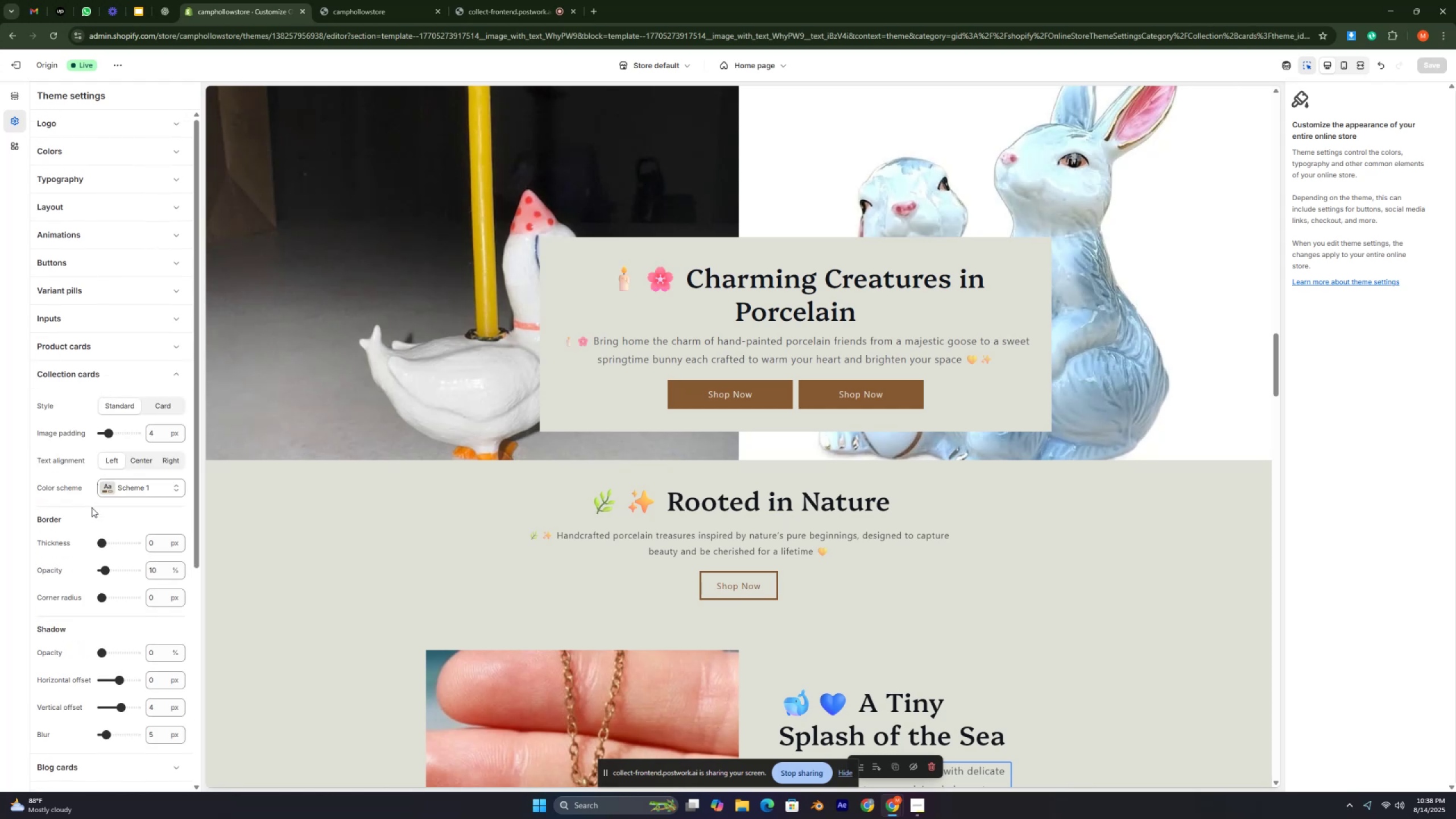 
left_click([85, 526])
 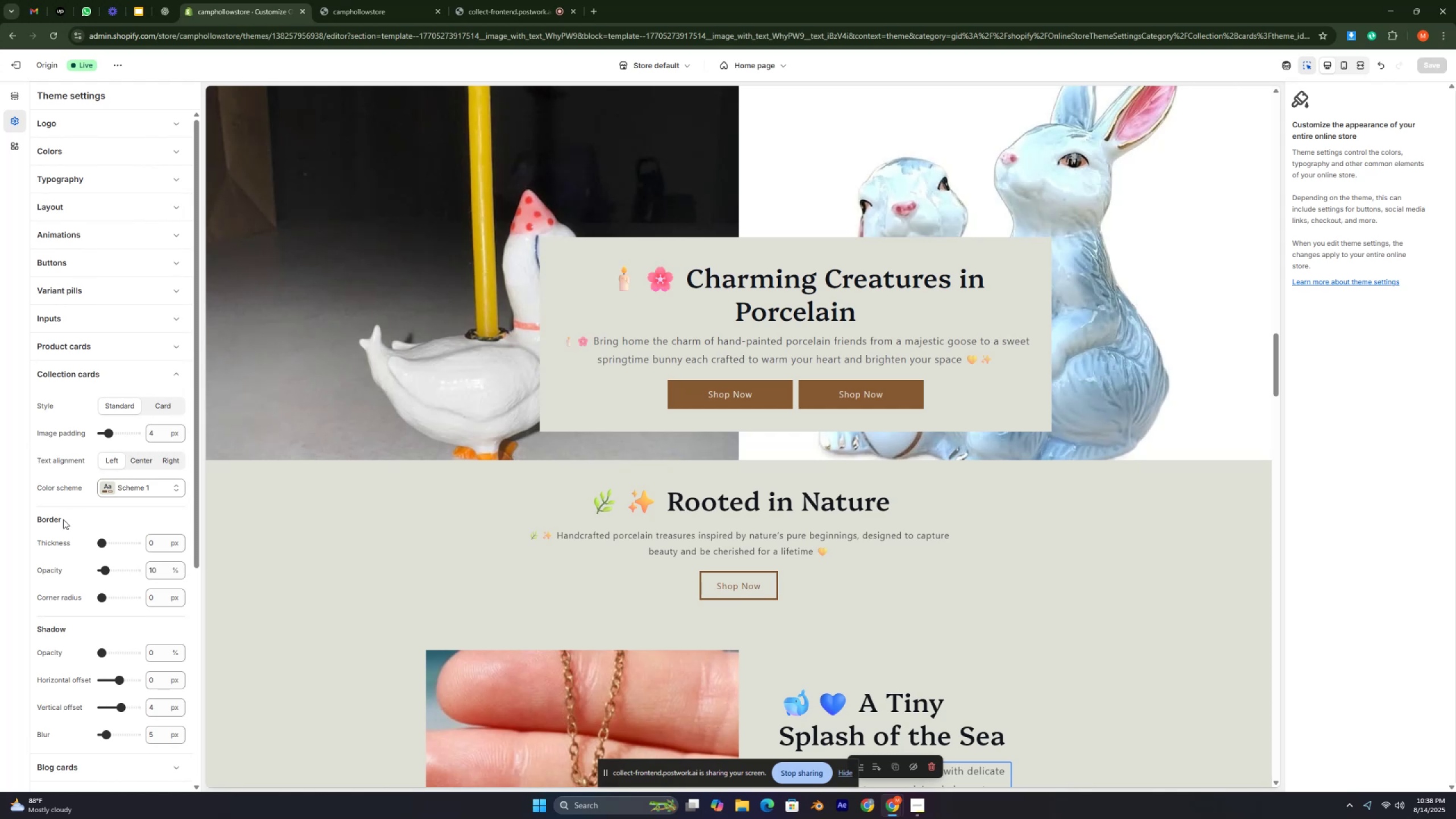 
left_click([52, 521])
 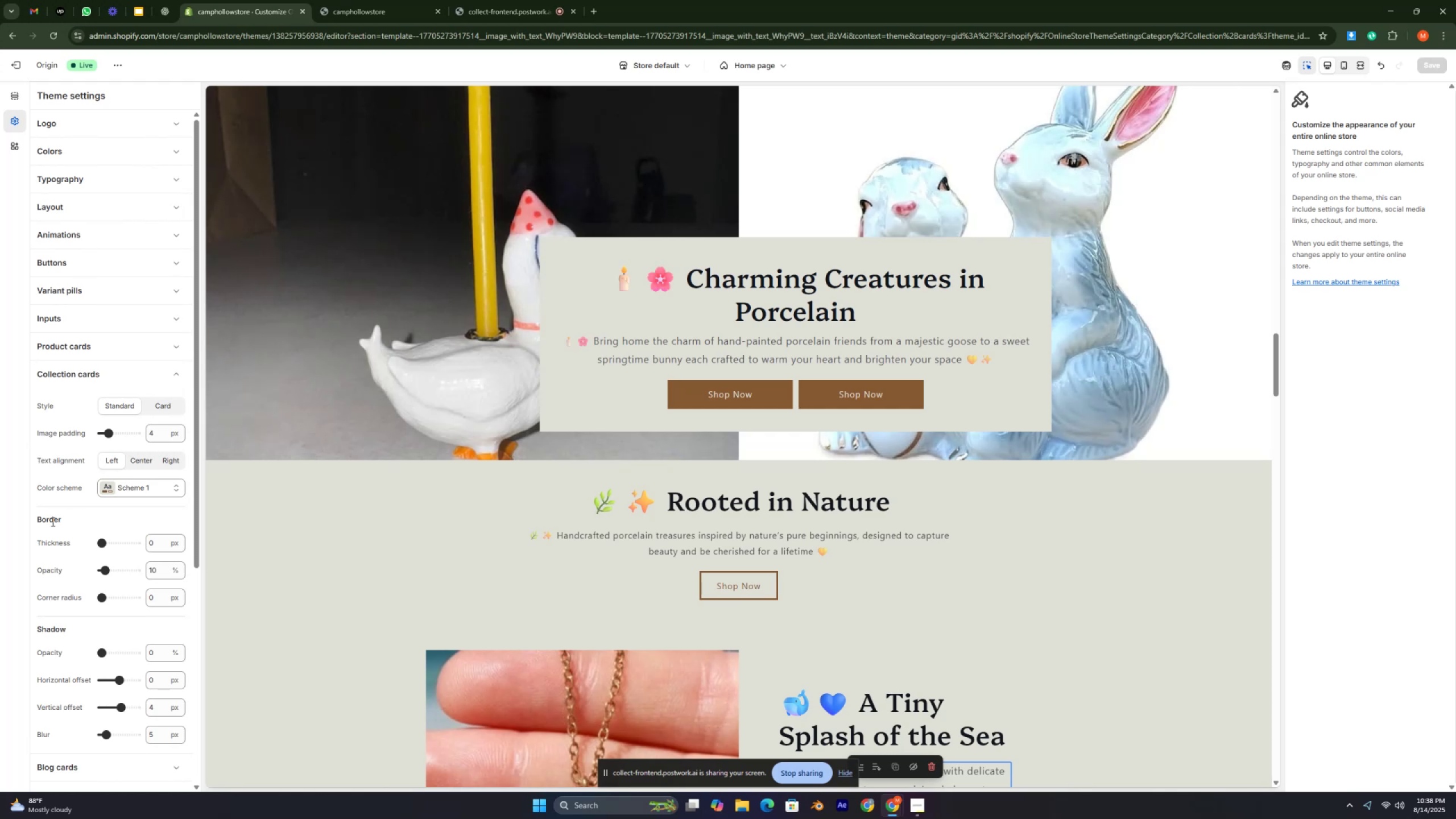 
scroll: coordinate [64, 578], scroll_direction: down, amount: 5.0
 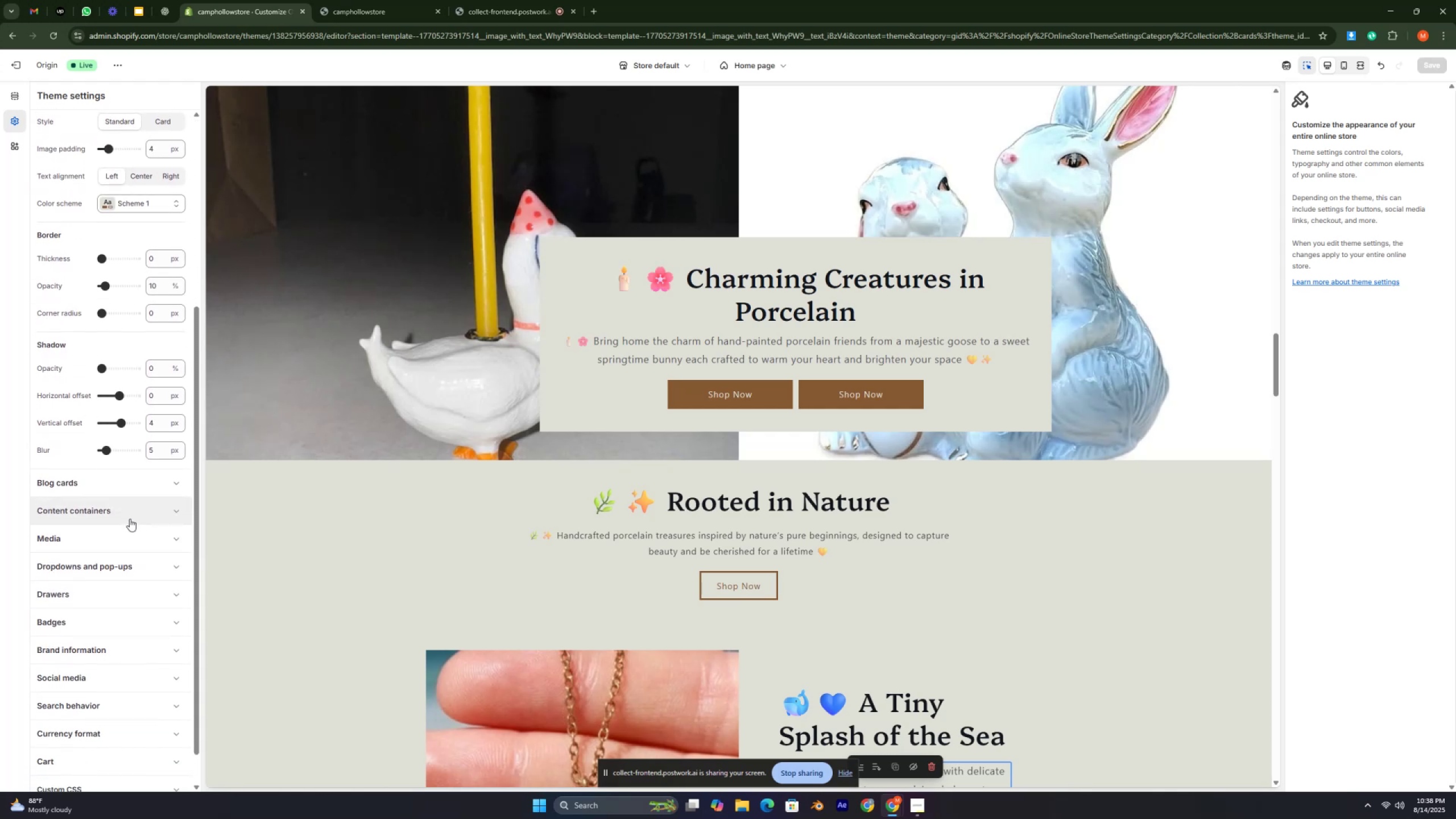 
left_click([130, 519])
 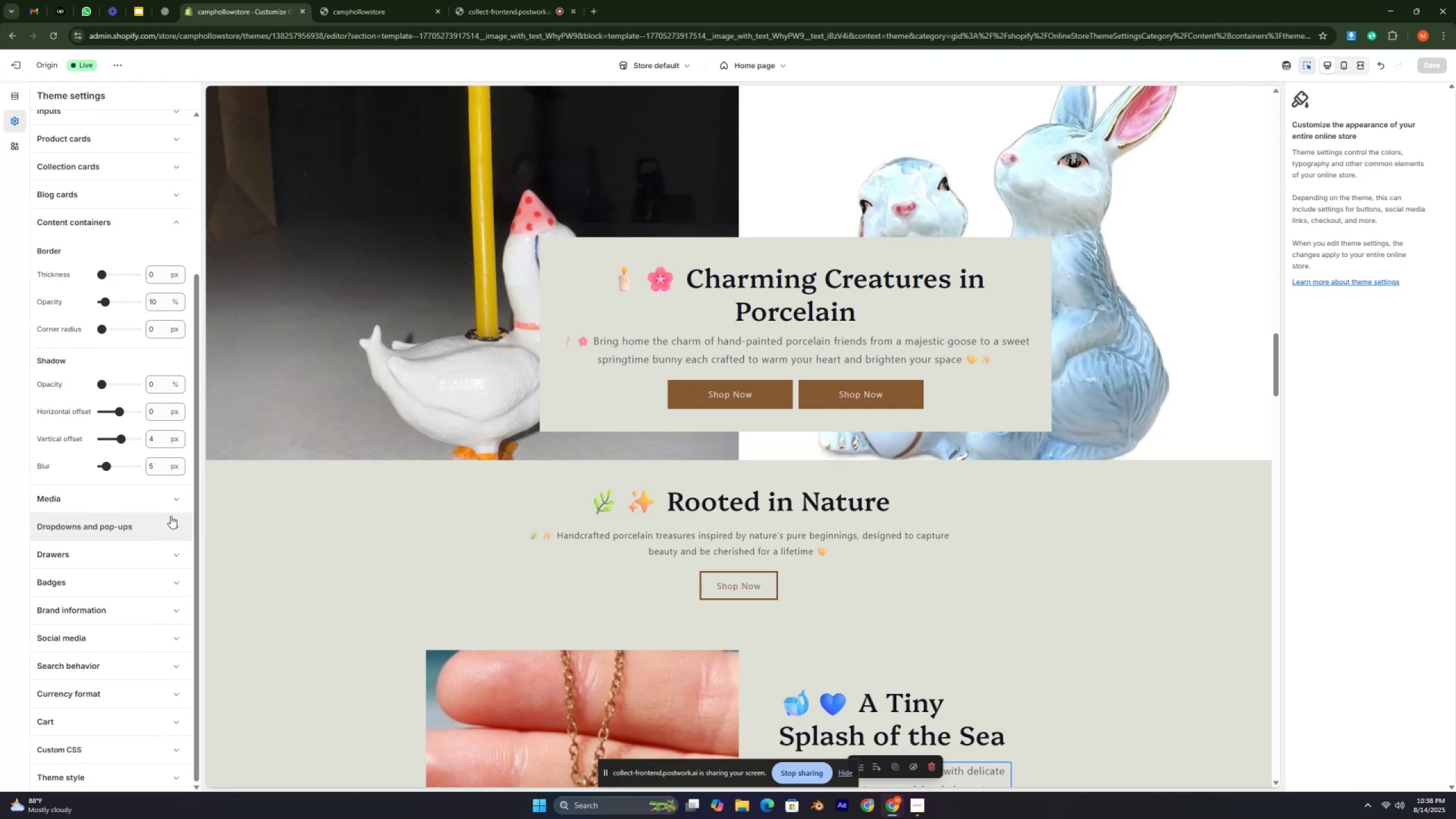 
left_click([166, 500])
 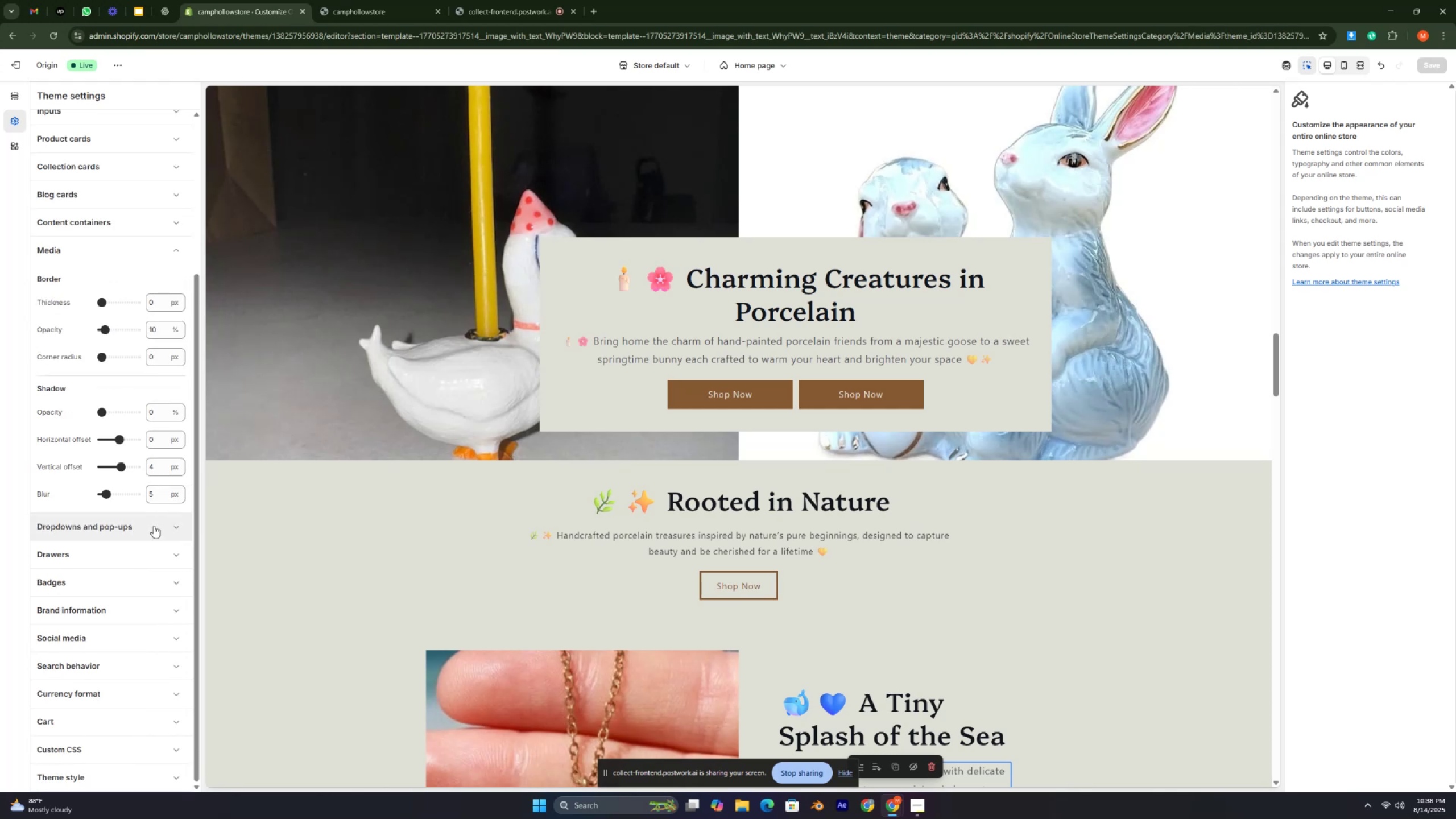 
left_click([154, 526])
 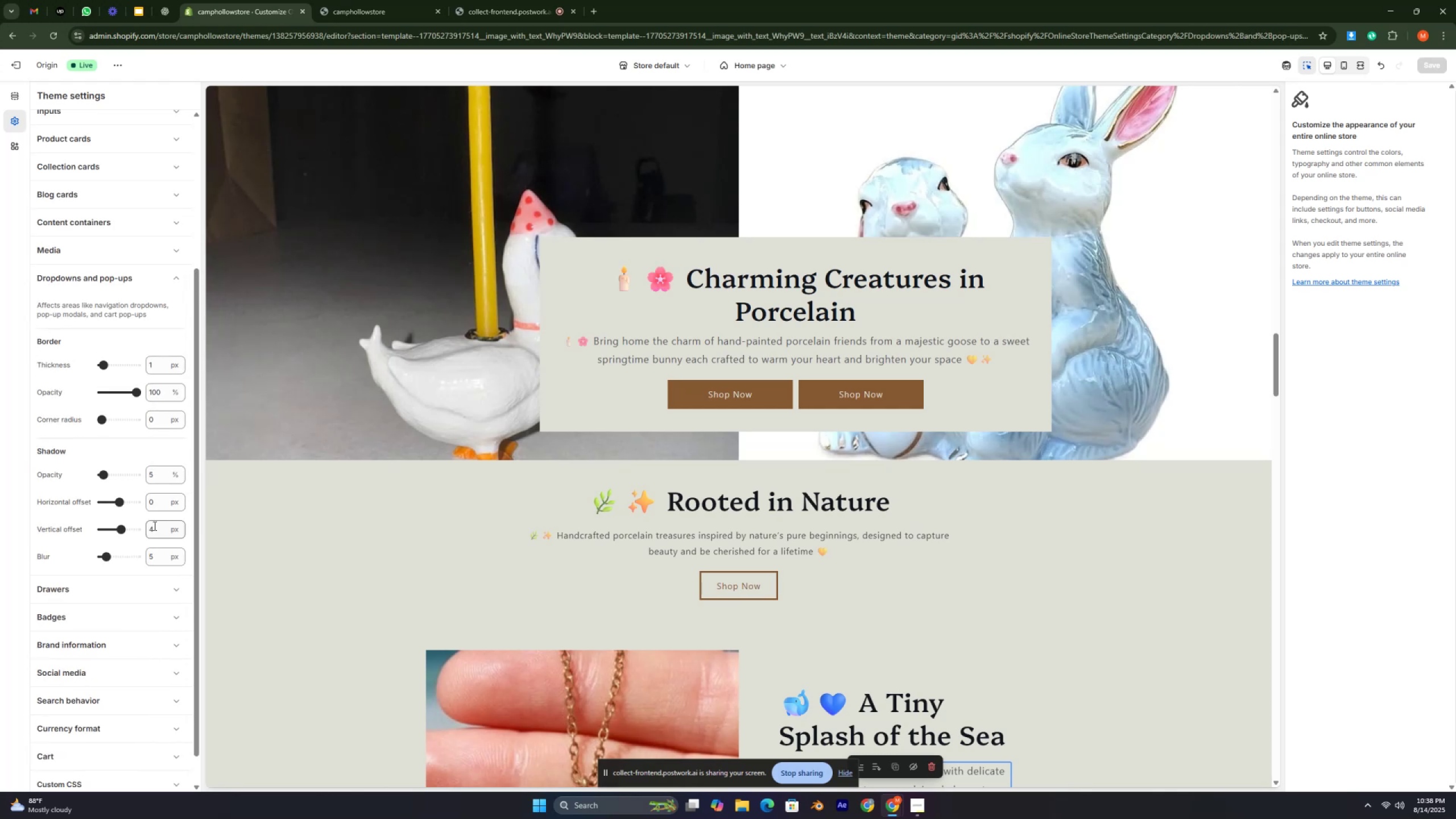 
scroll: coordinate [111, 557], scroll_direction: down, amount: 3.0
 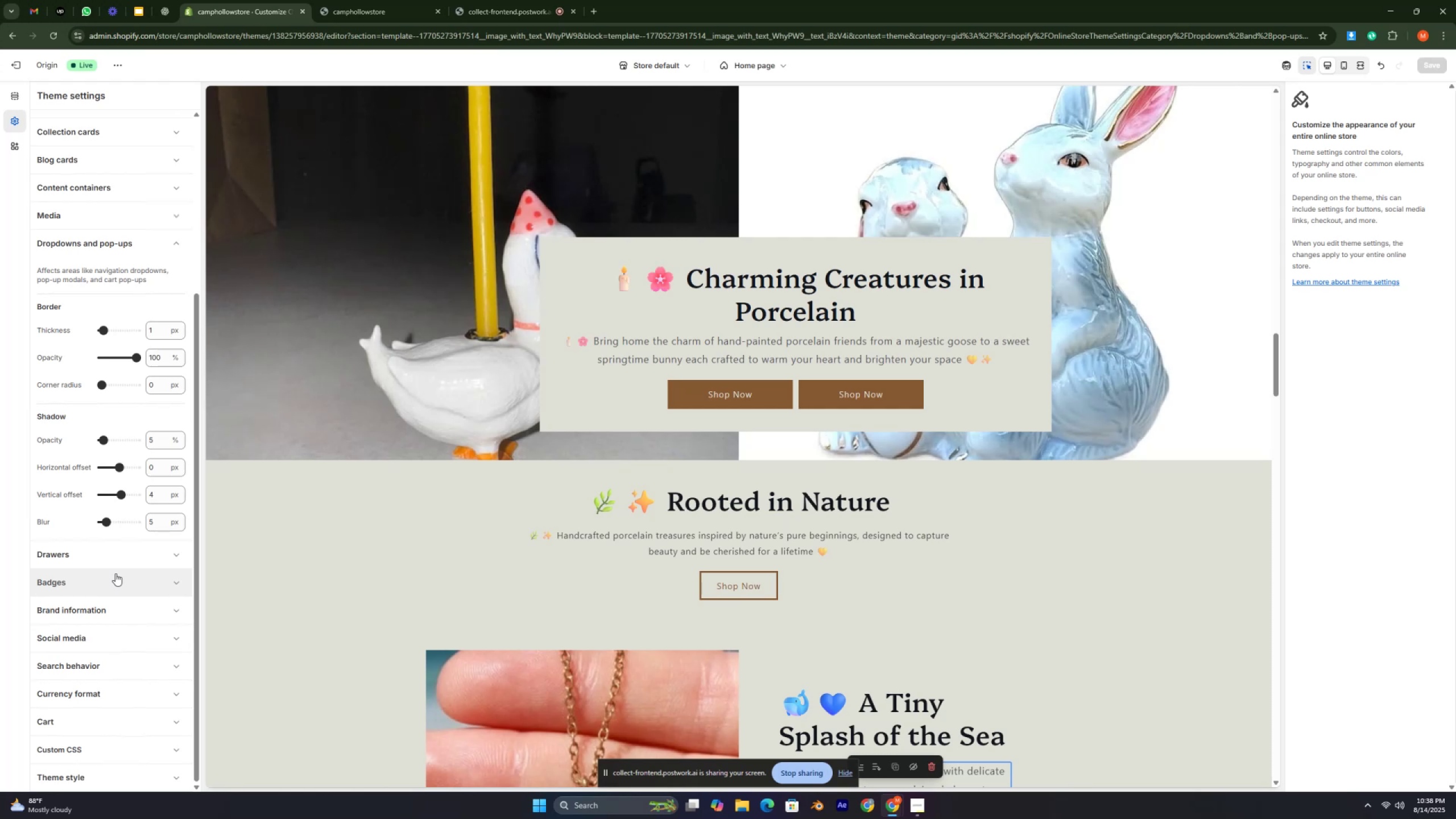 
wait(13.78)
 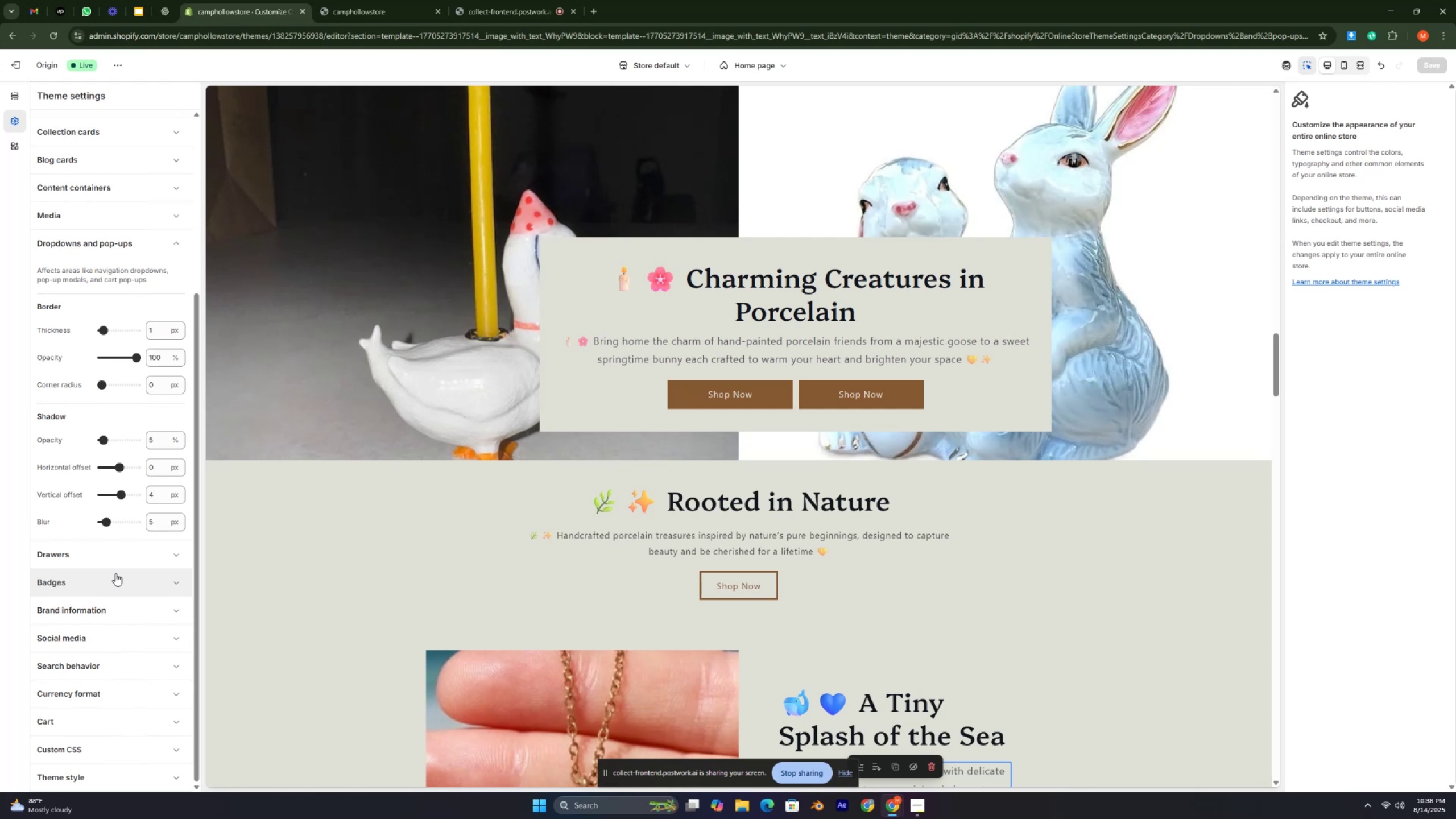 
scroll: coordinate [115, 573], scroll_direction: down, amount: 1.0
 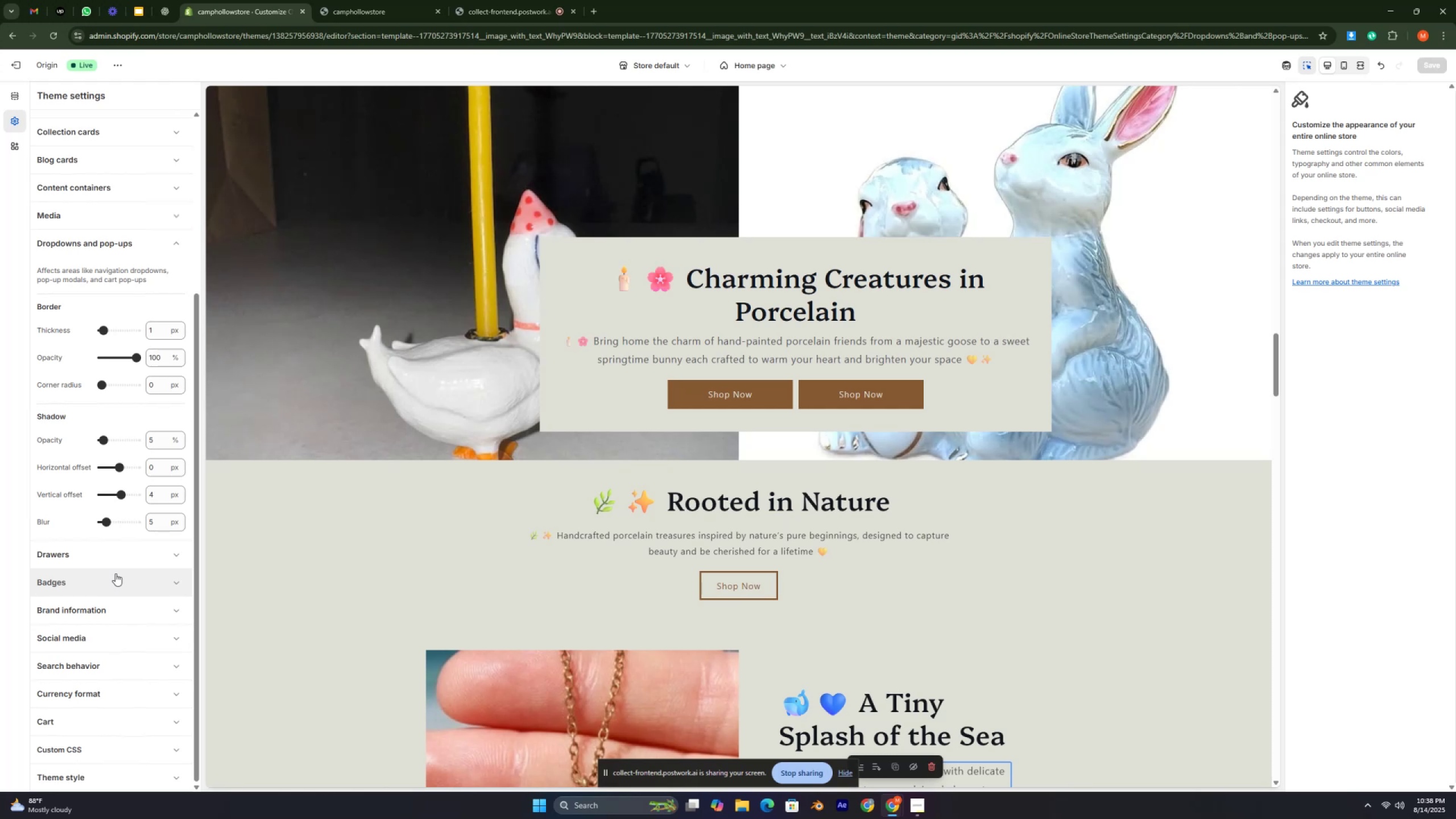 
wait(5.77)
 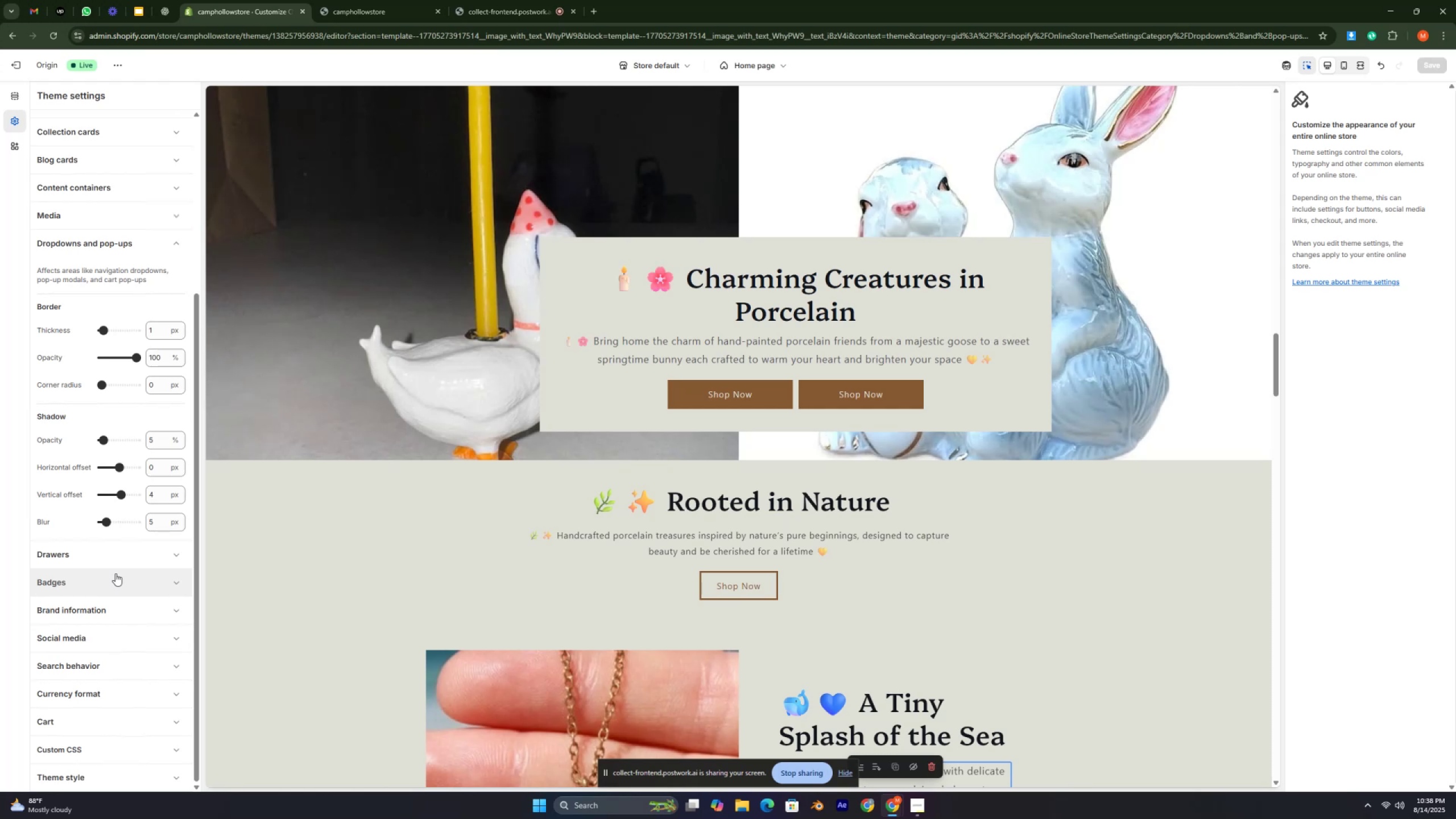 
scroll: coordinate [115, 573], scroll_direction: up, amount: 2.0
 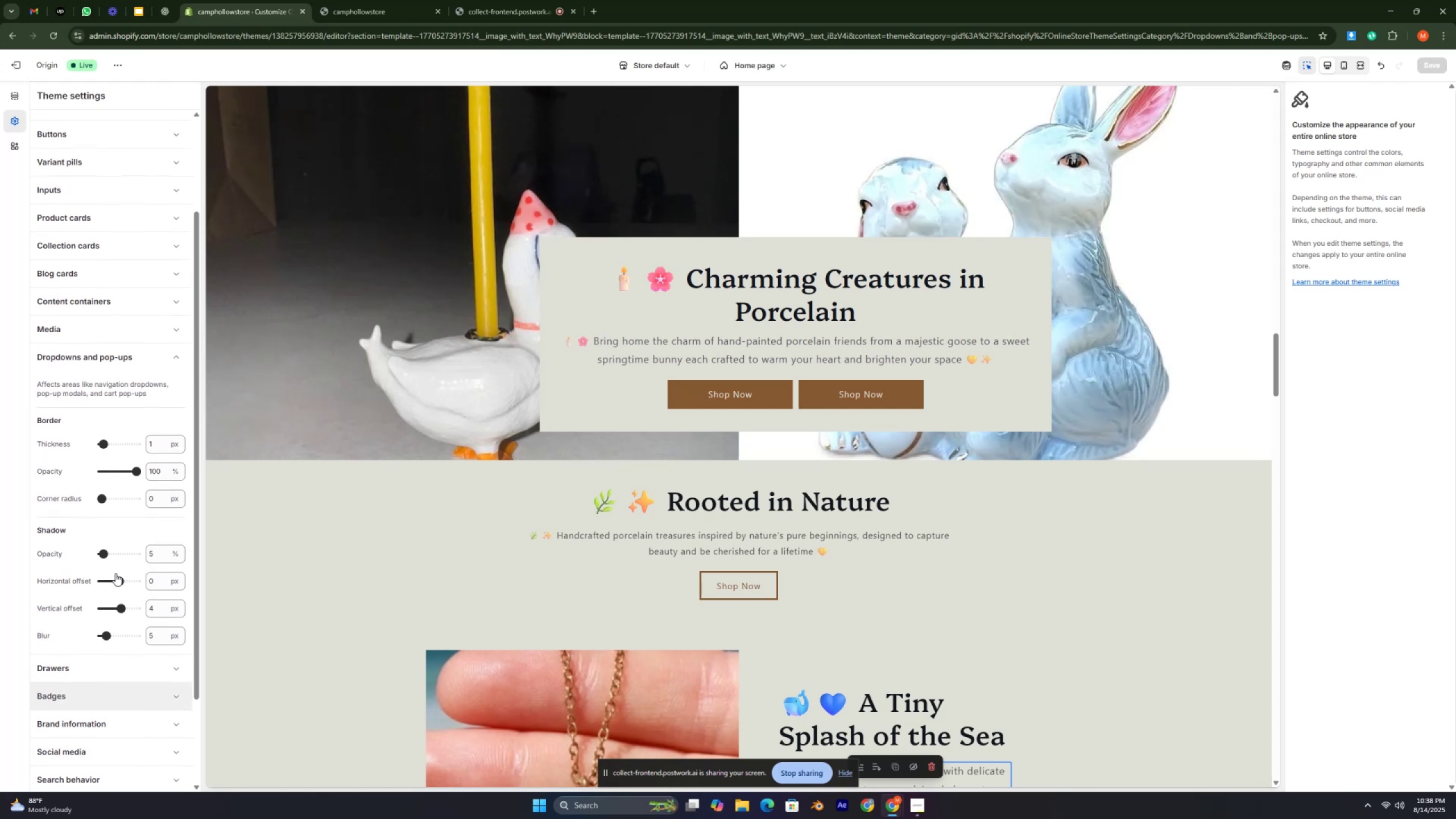 
key(Control+ControlLeft)
 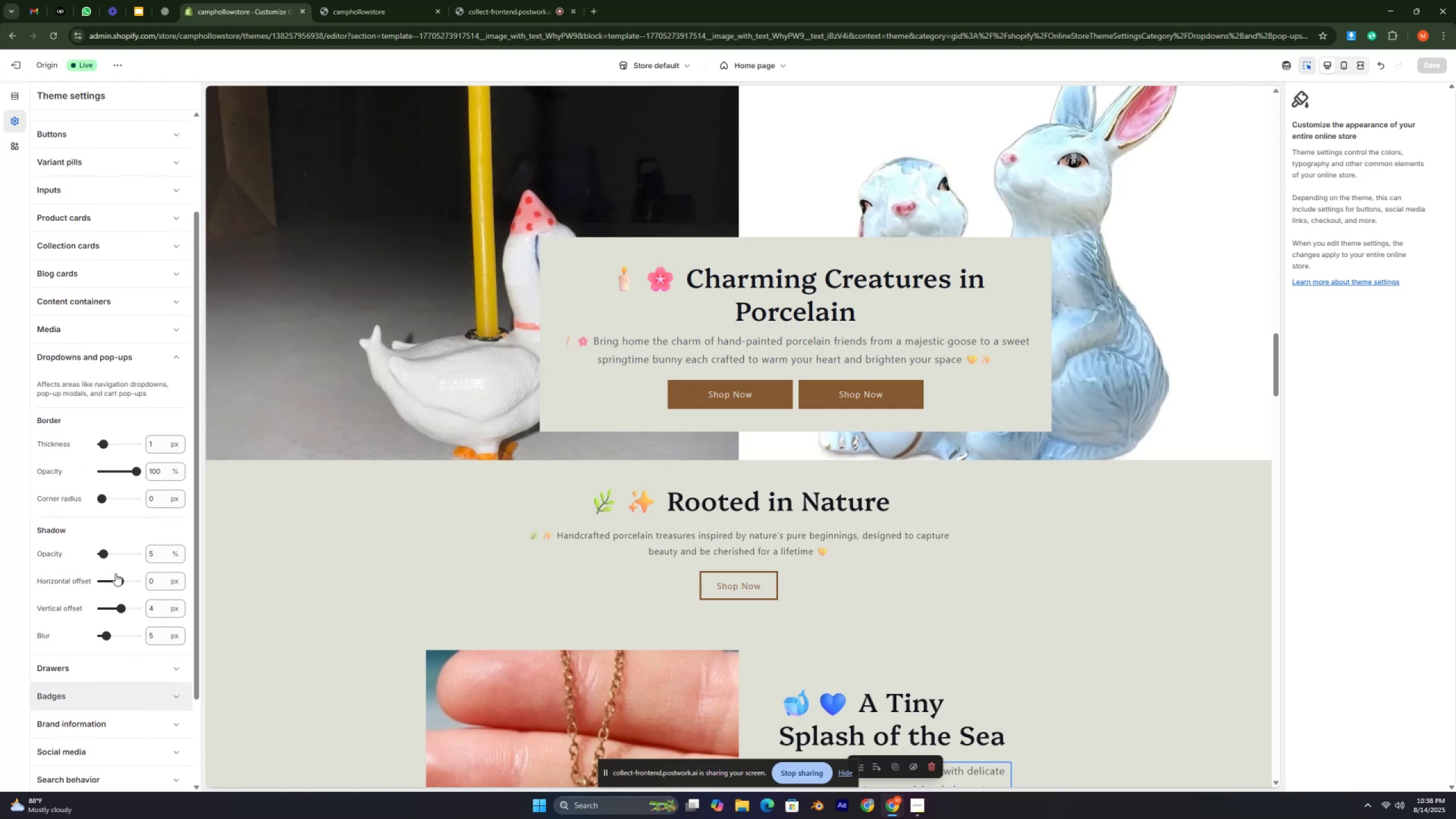 
key(Control+ControlLeft)
 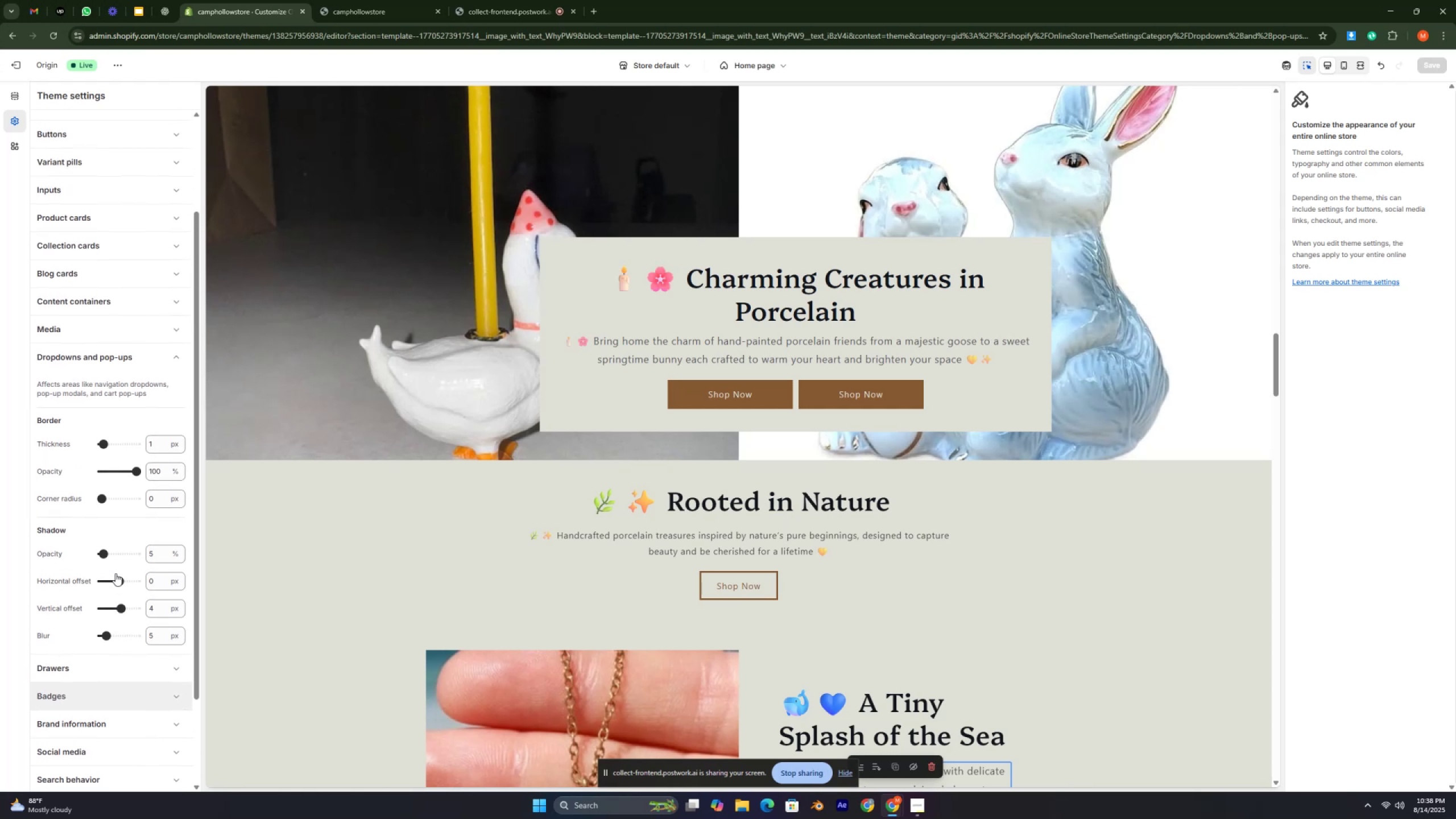 
key(Control+ControlLeft)
 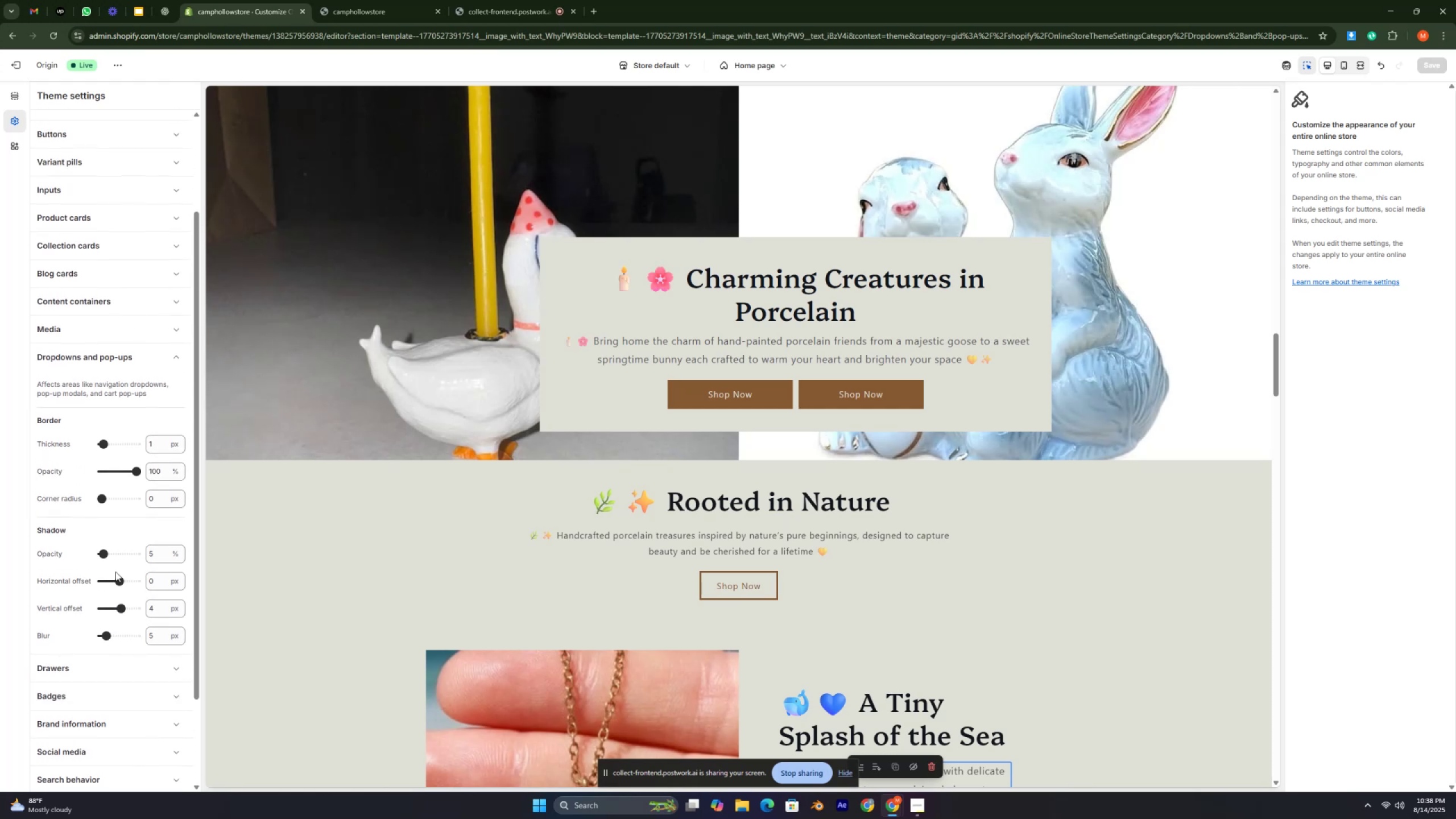 
key(Control+ControlLeft)
 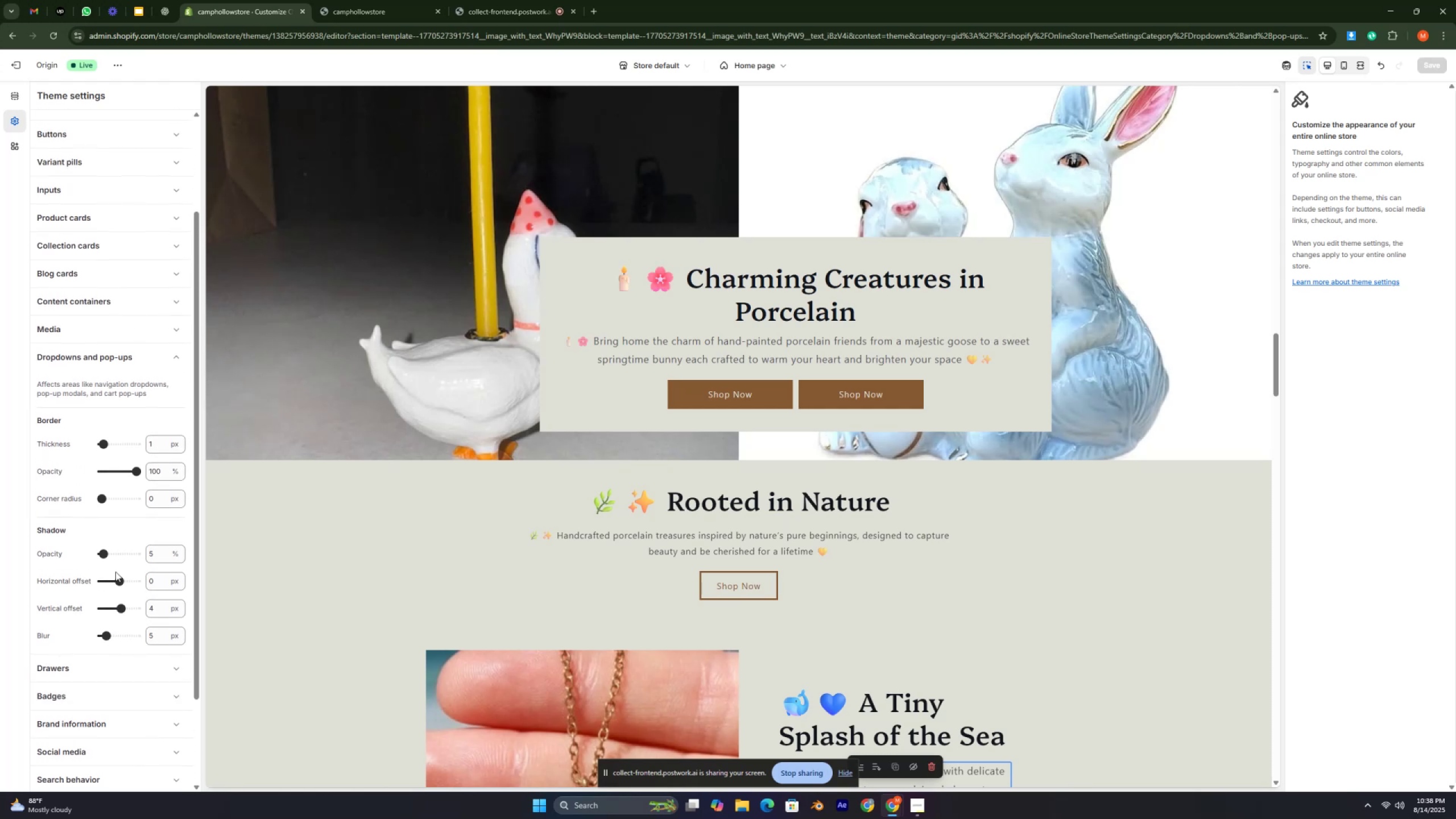 
key(Control+ControlLeft)
 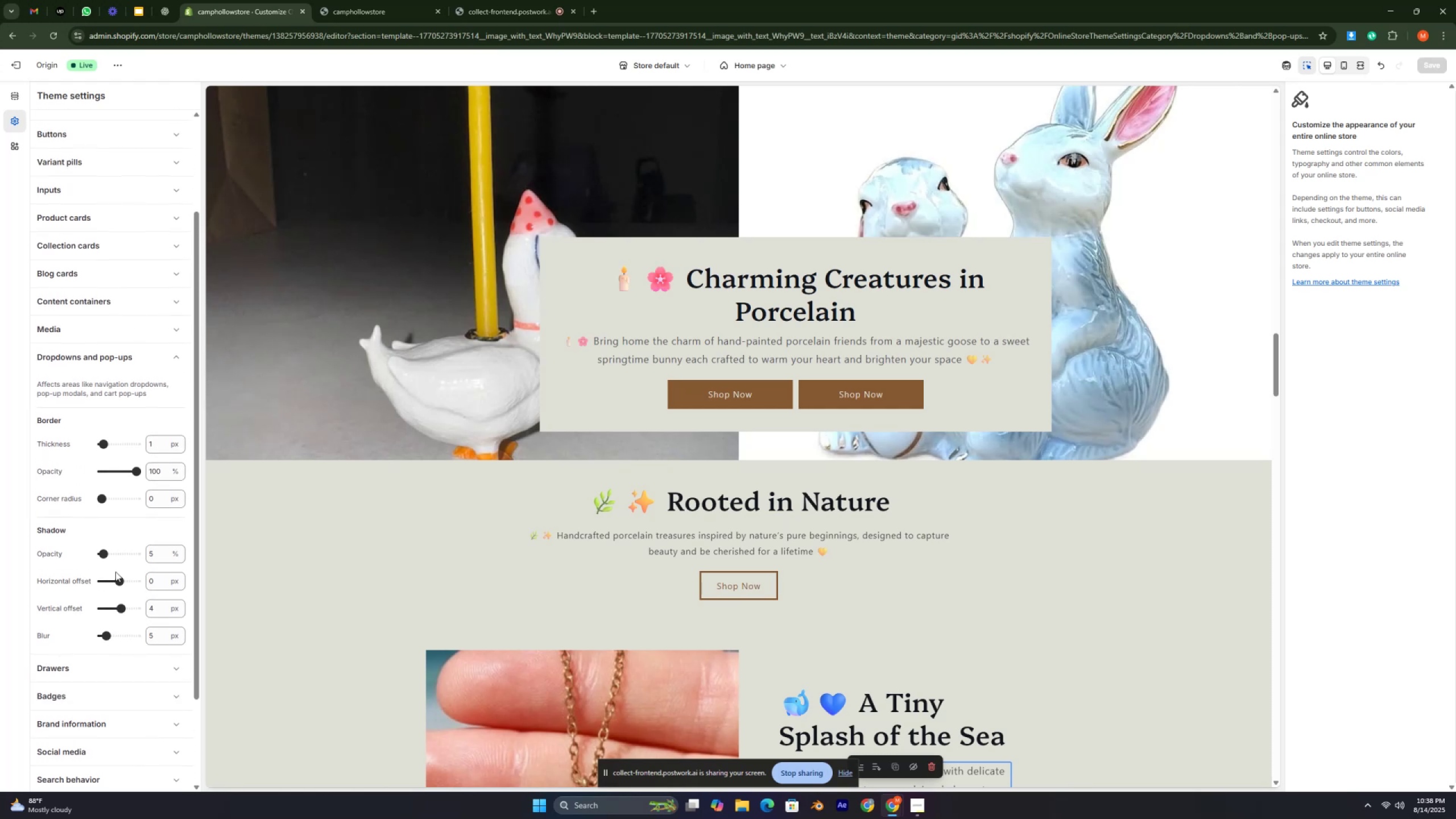 
key(Control+ControlLeft)
 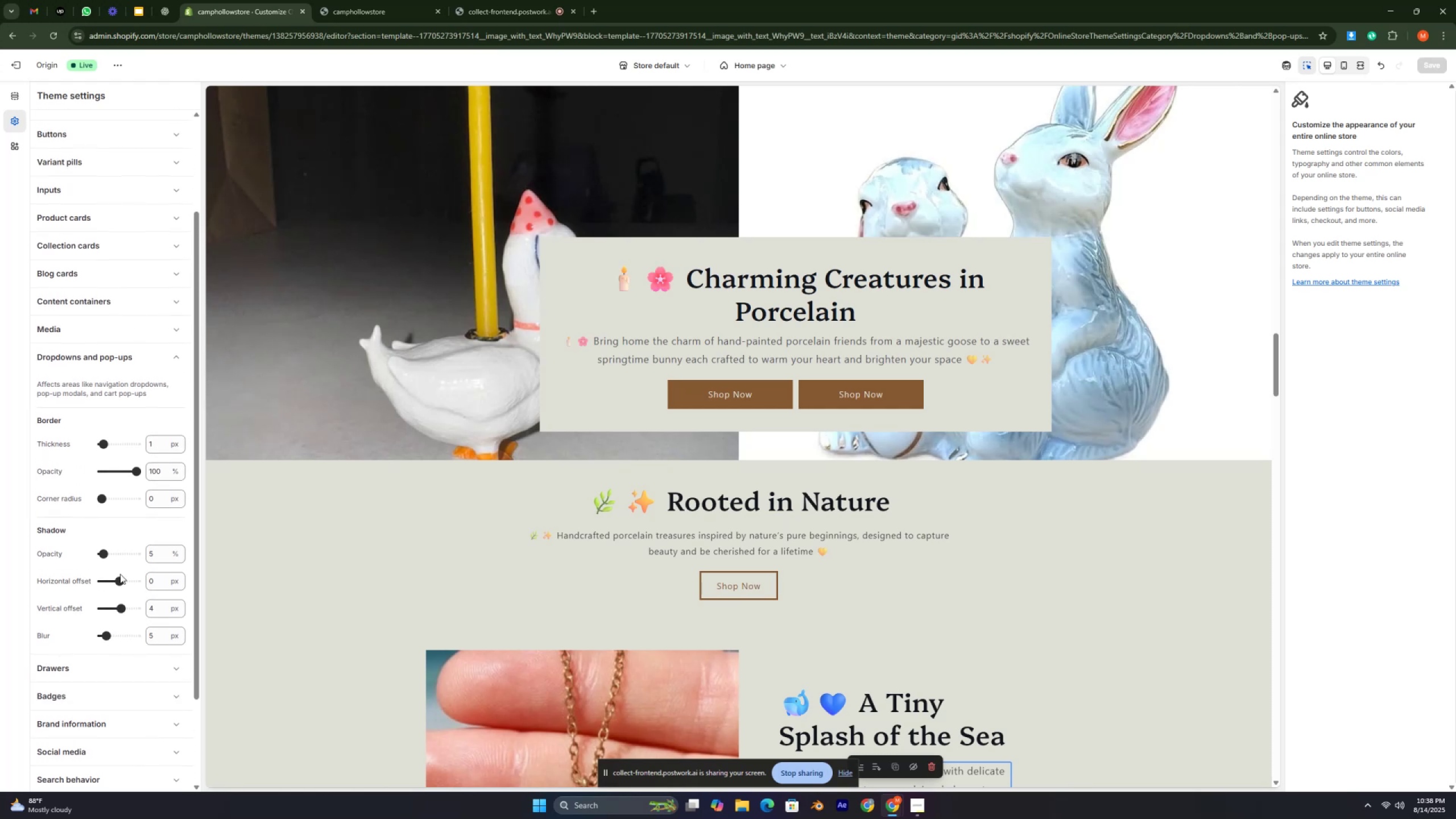 
key(Control+ControlLeft)
 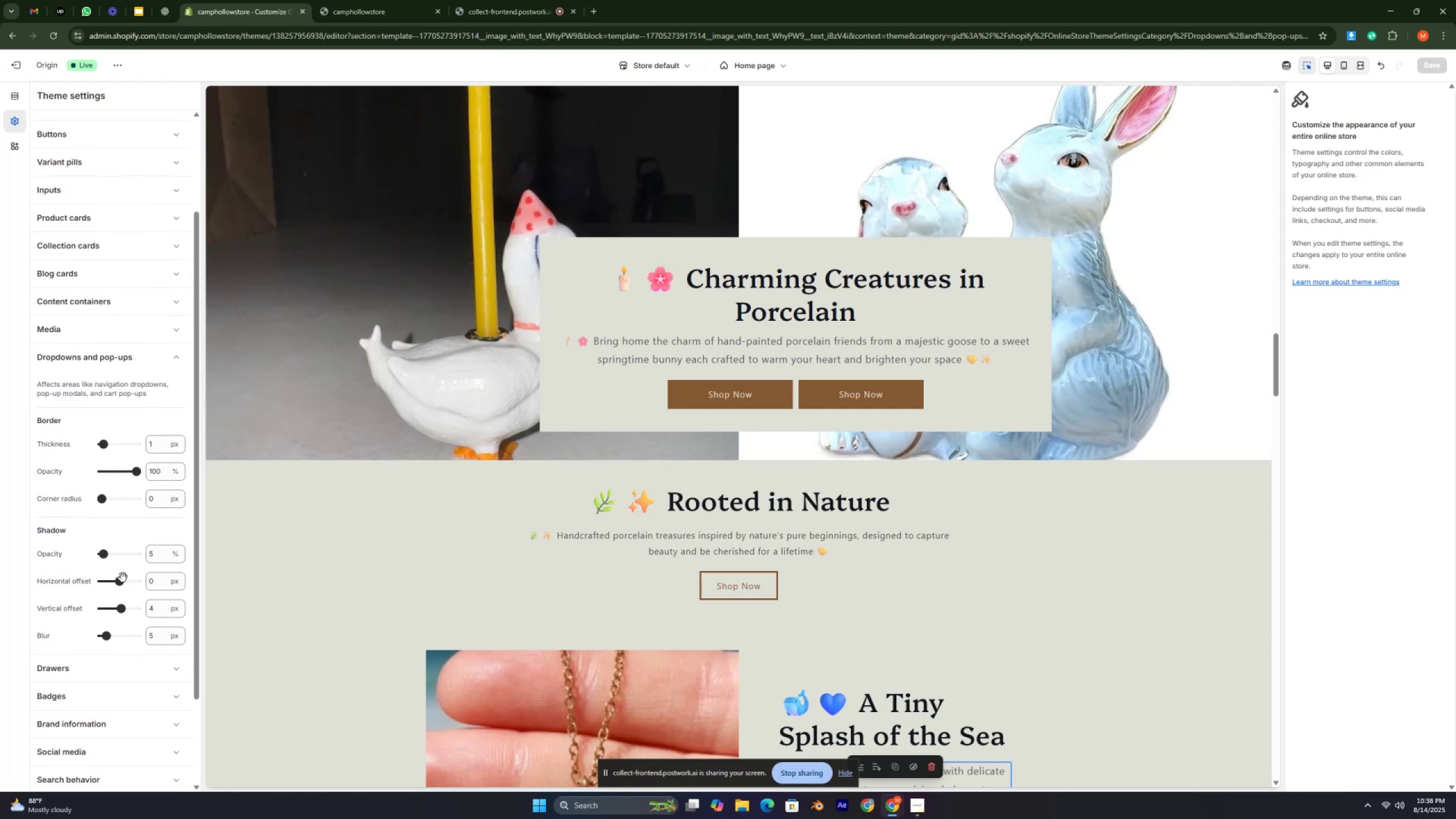 
key(Control+ControlLeft)
 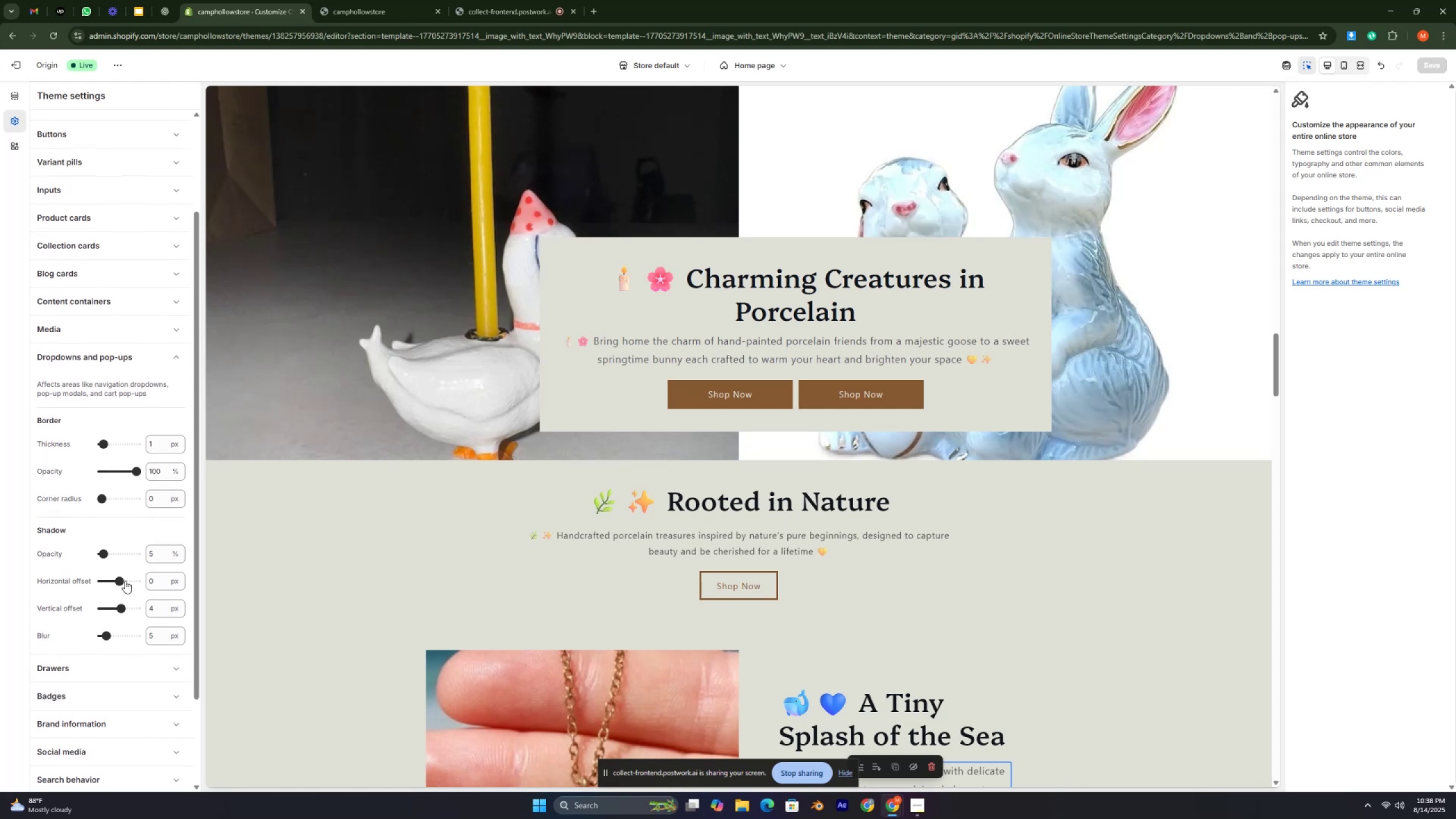 
key(Control+ControlLeft)
 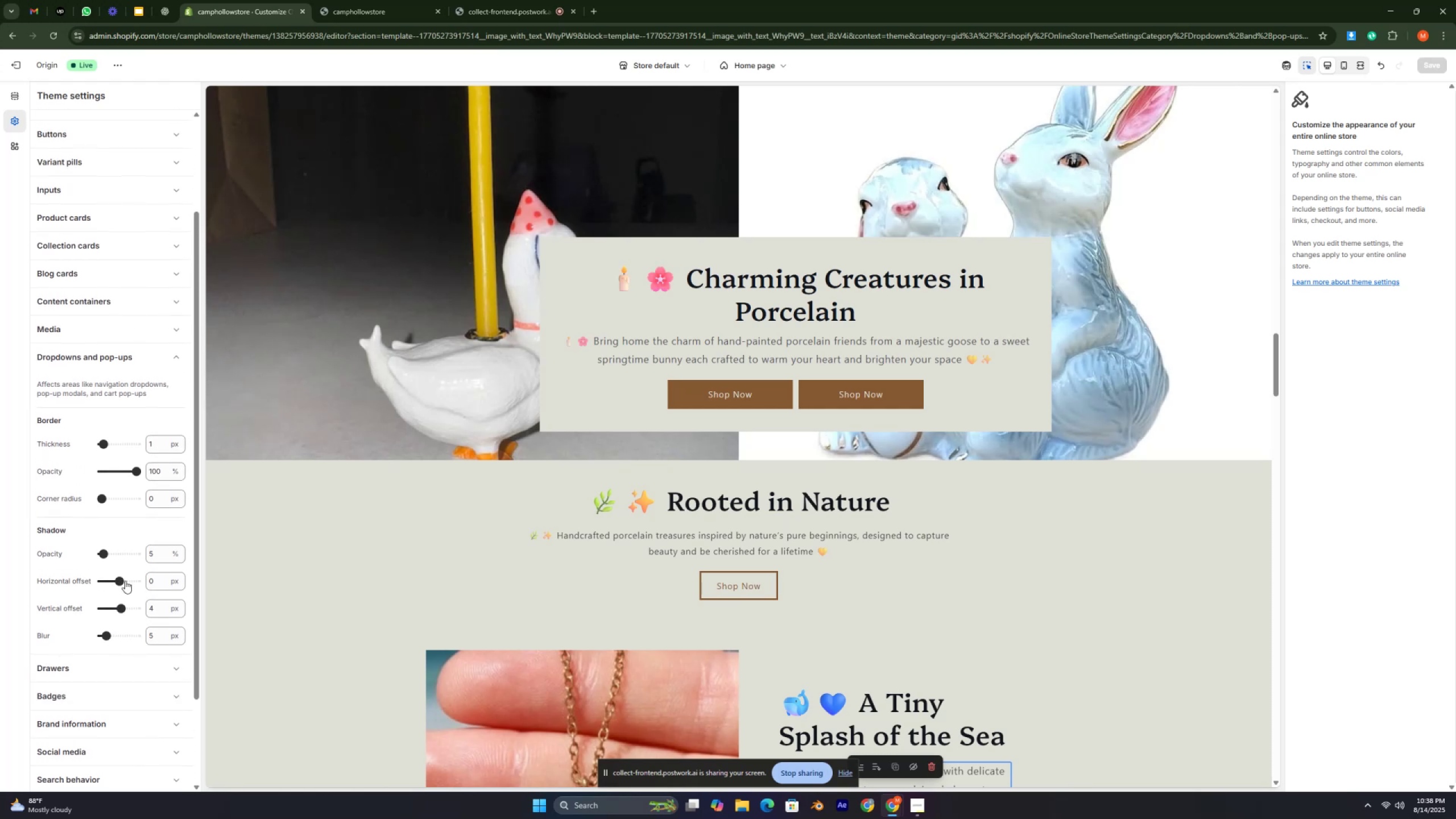 
key(Control+ControlLeft)
 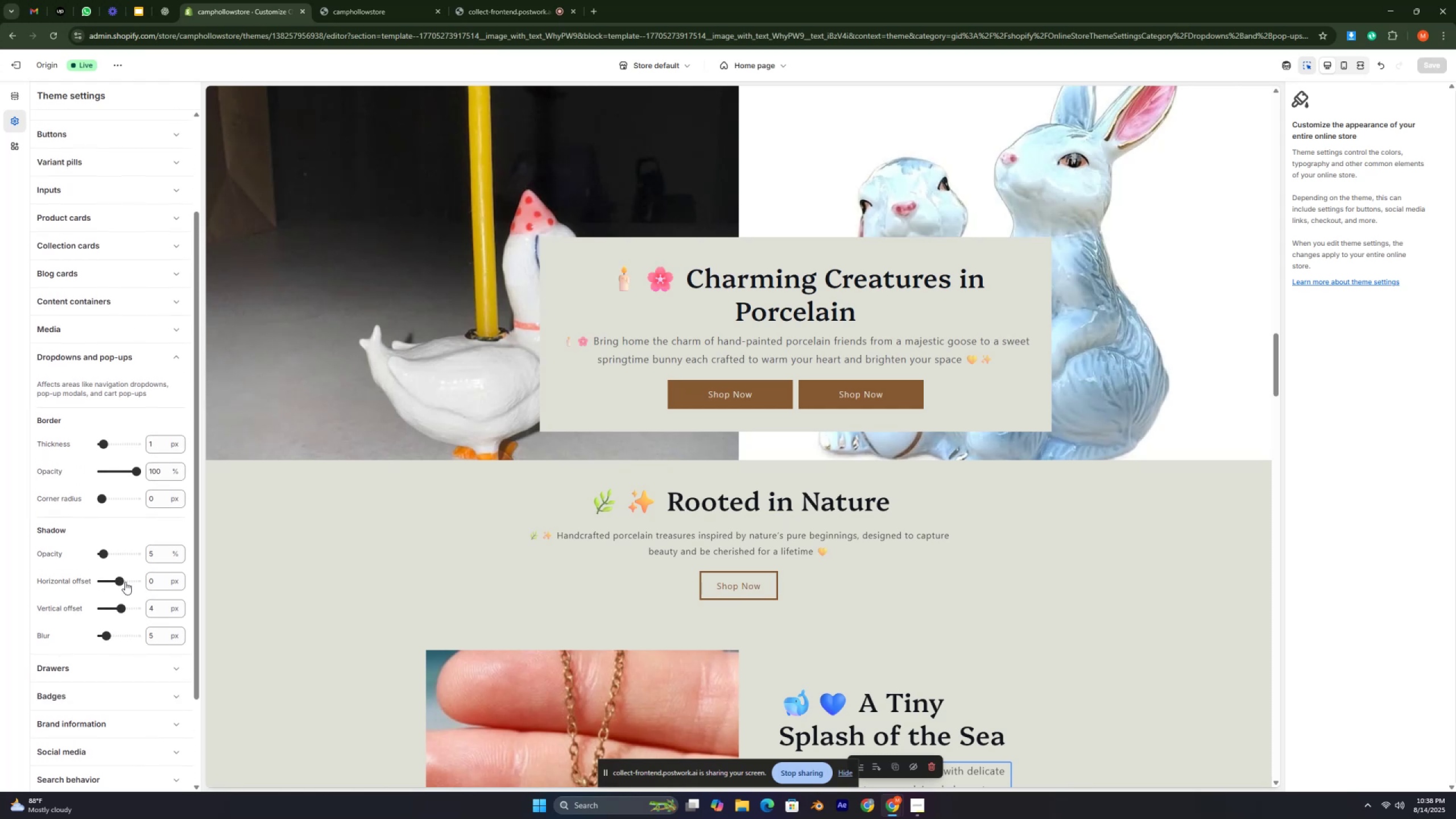 
key(Control+ControlLeft)
 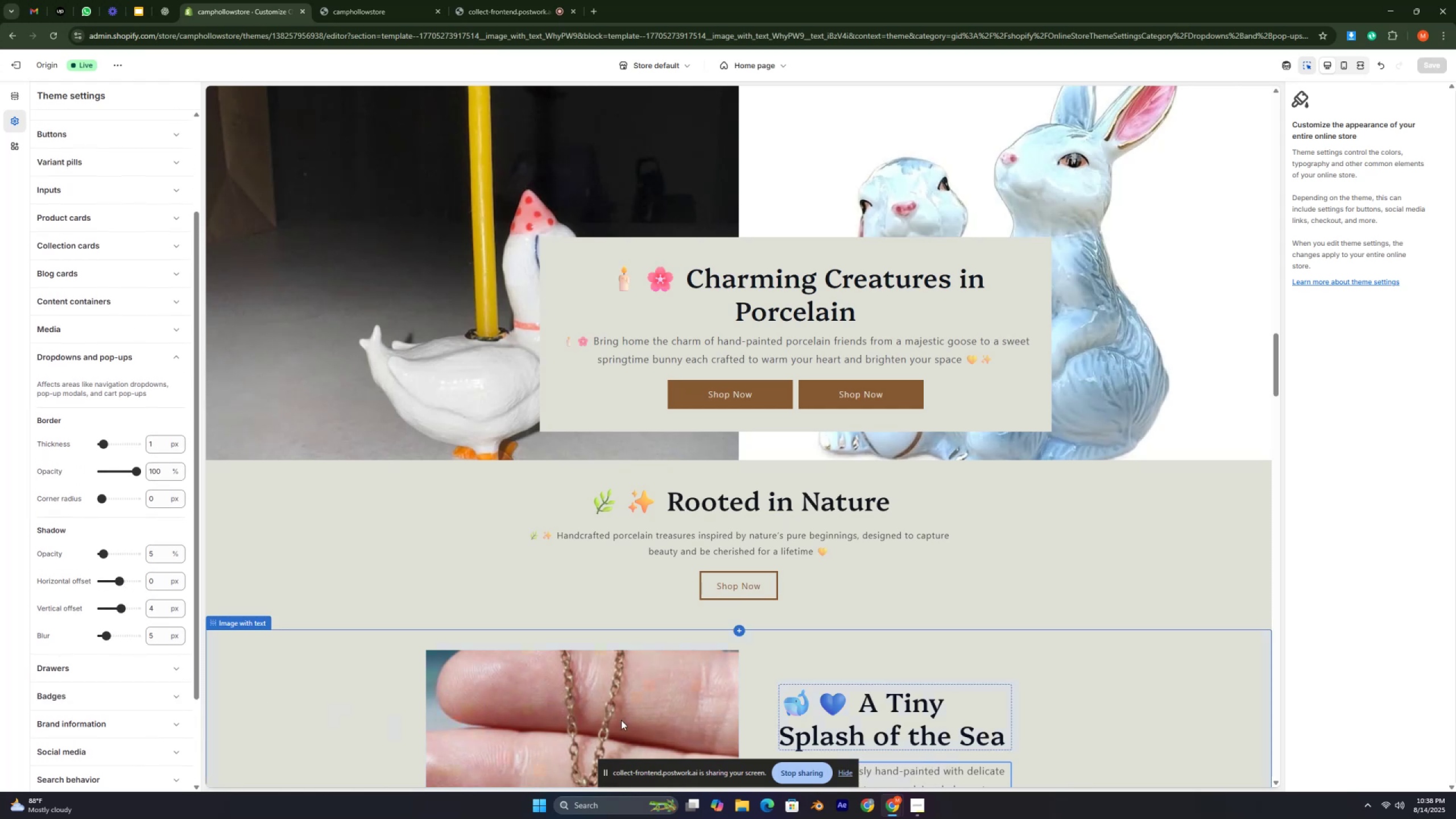 
scroll: coordinate [100, 482], scroll_direction: down, amount: 6.0
 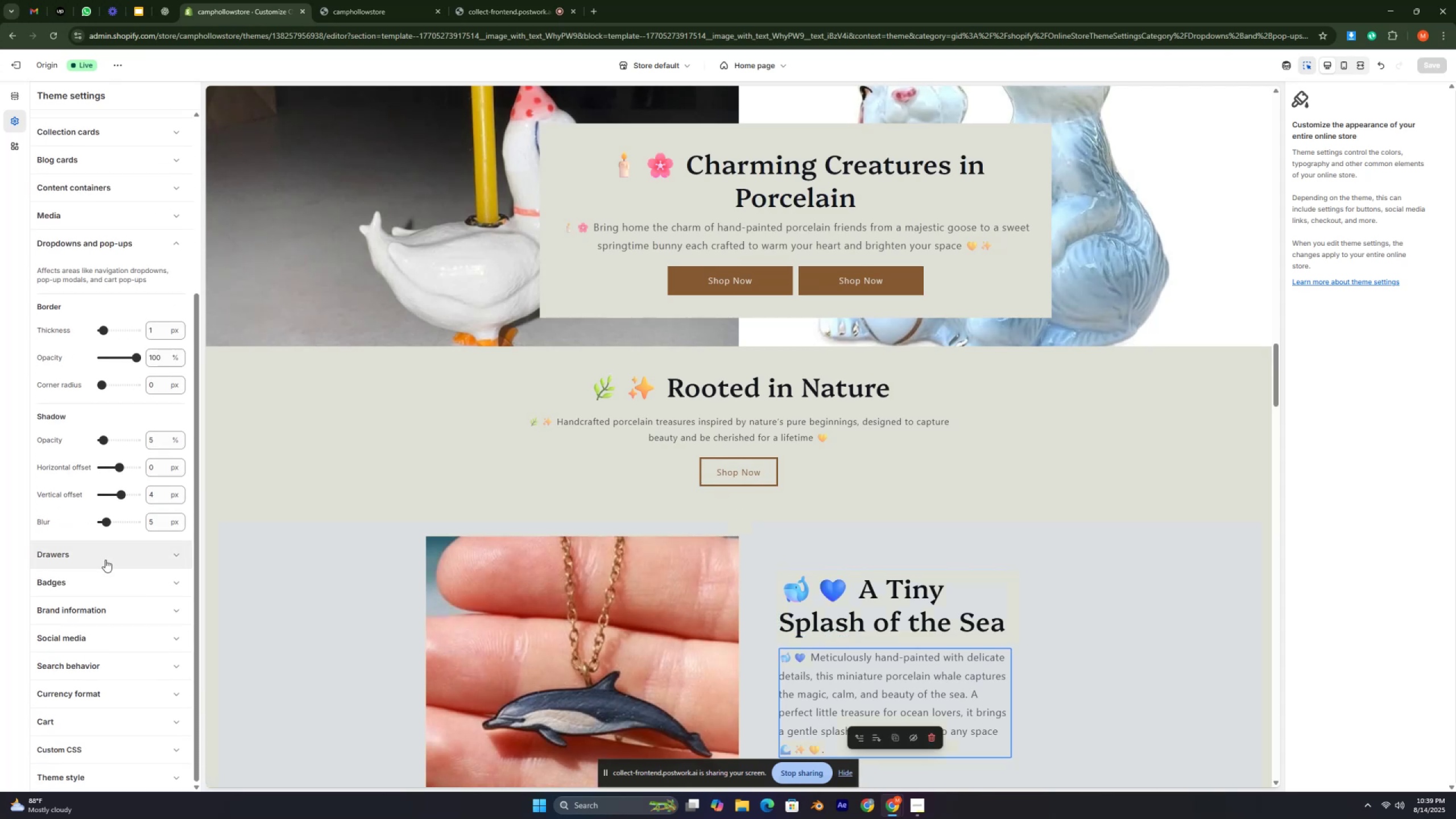 
left_click([105, 560])
 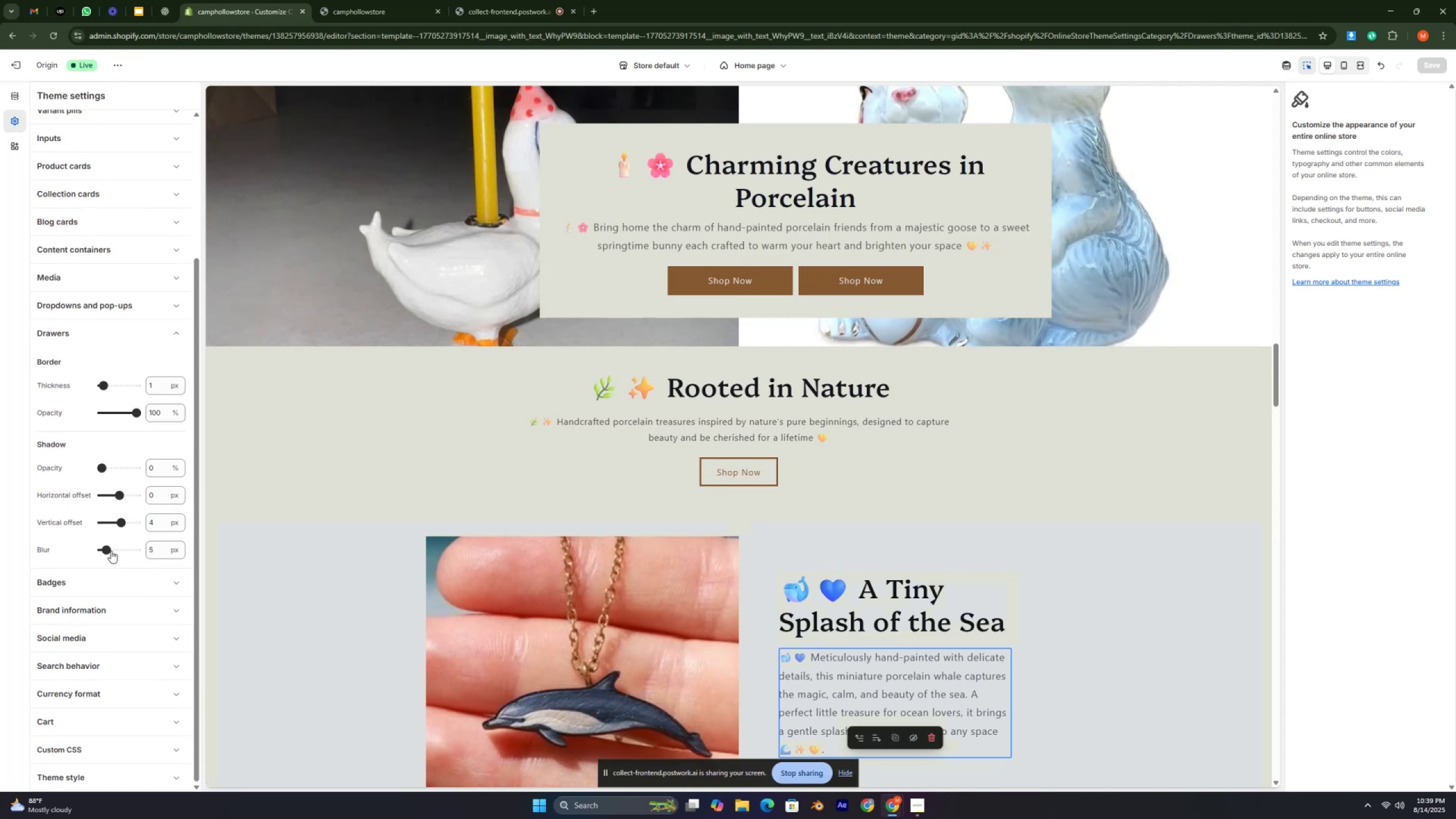 
left_click([111, 551])
 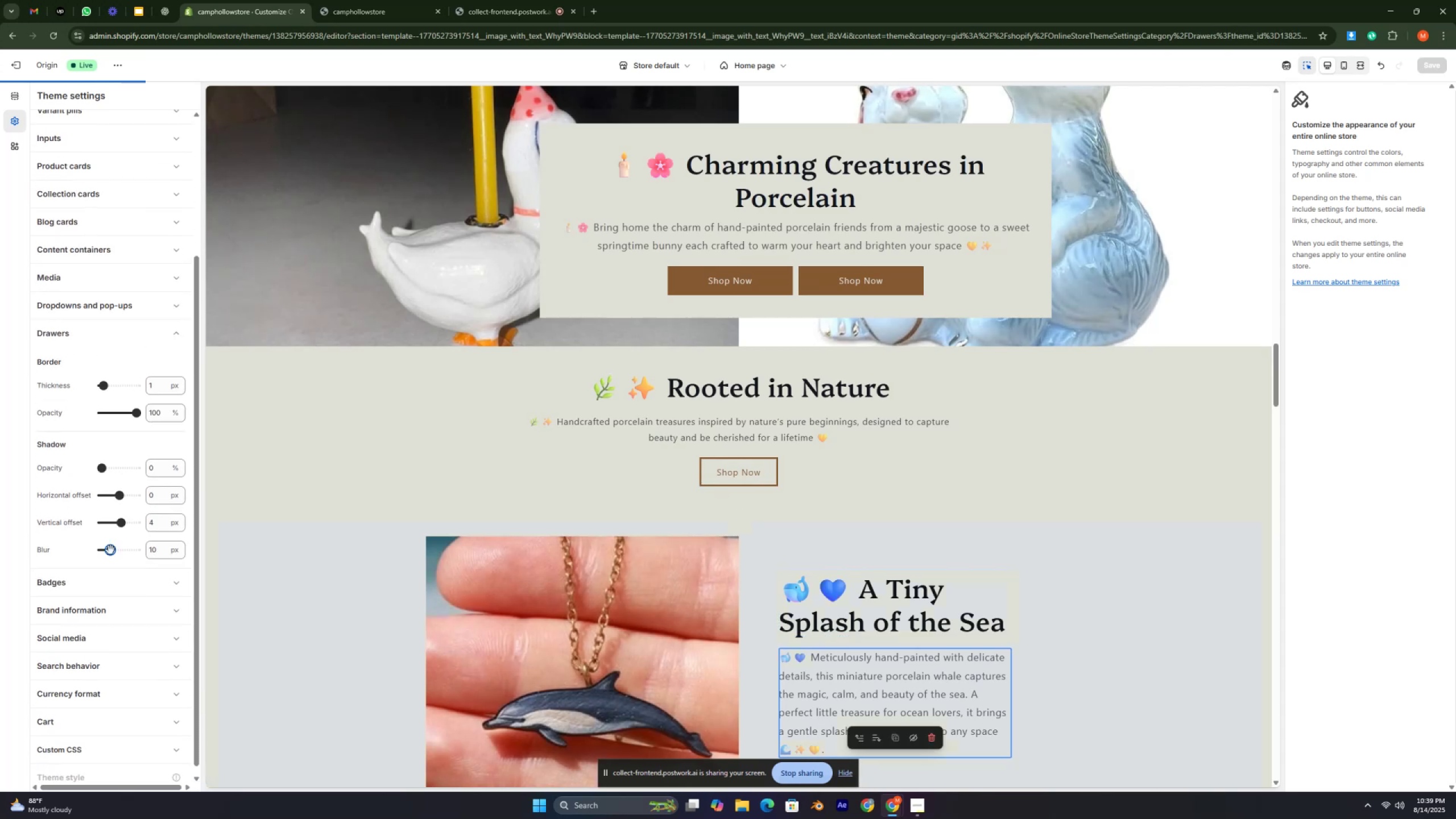 
left_click([107, 550])
 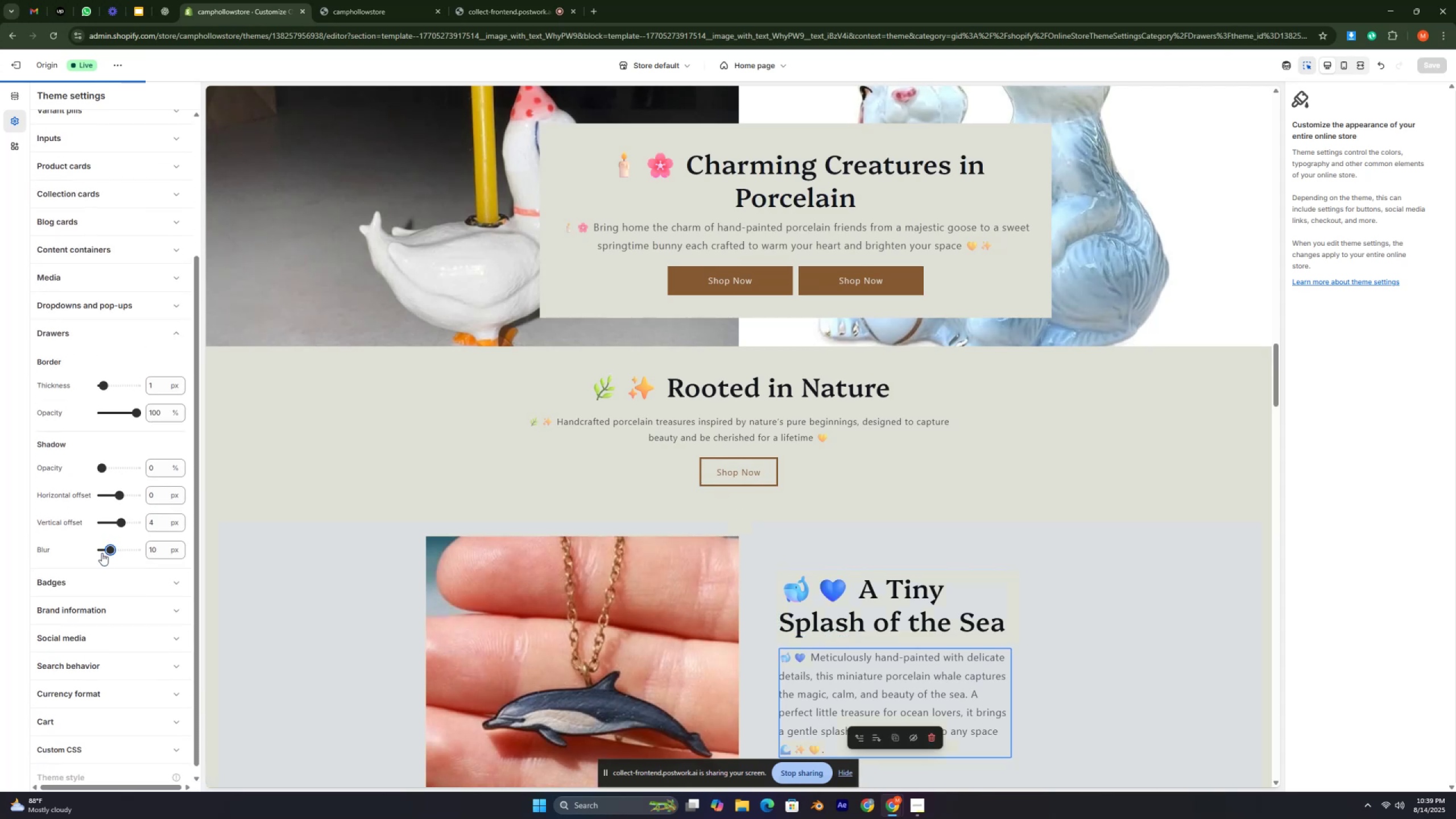 
left_click([102, 553])
 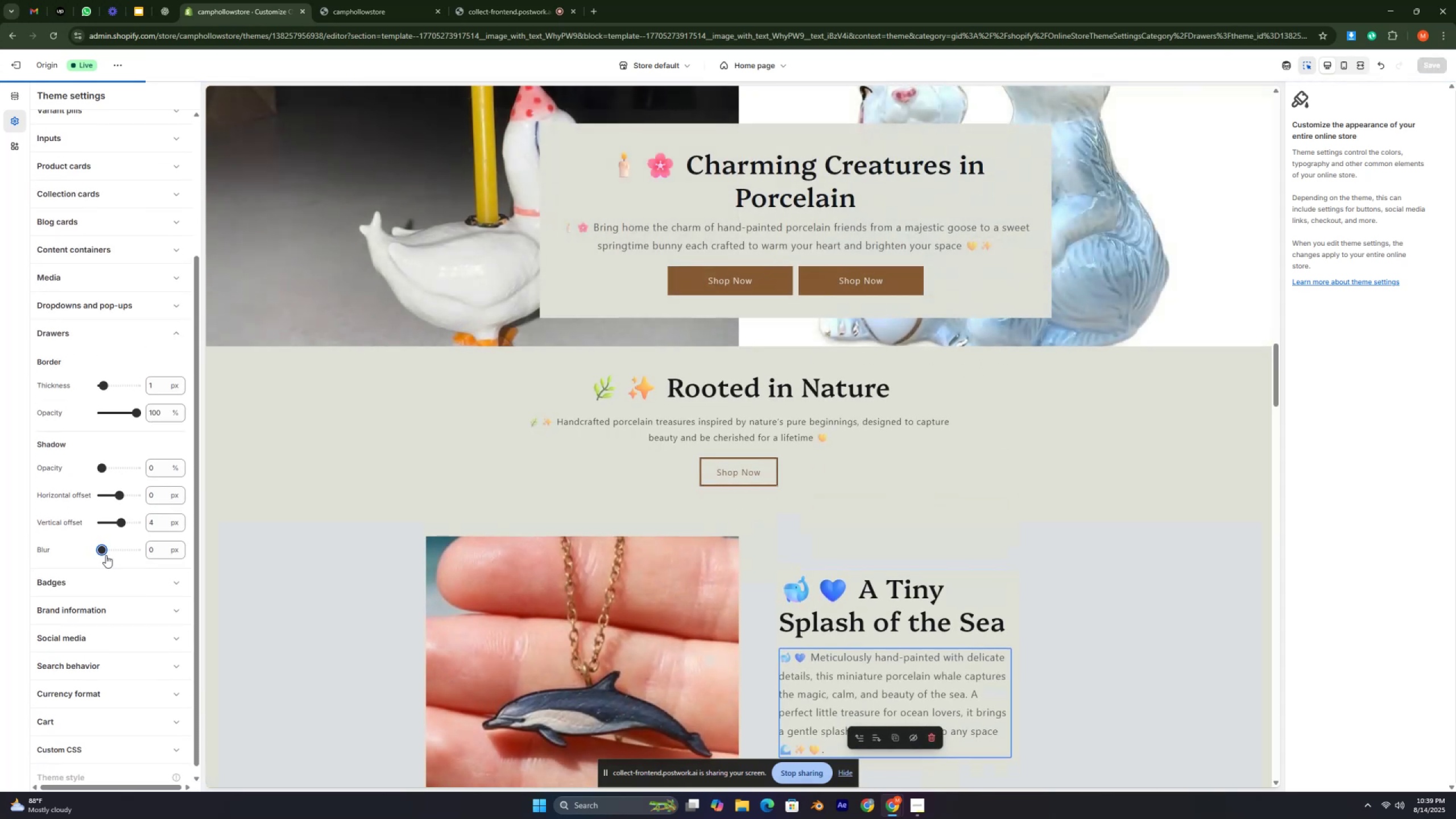 
left_click([108, 551])
 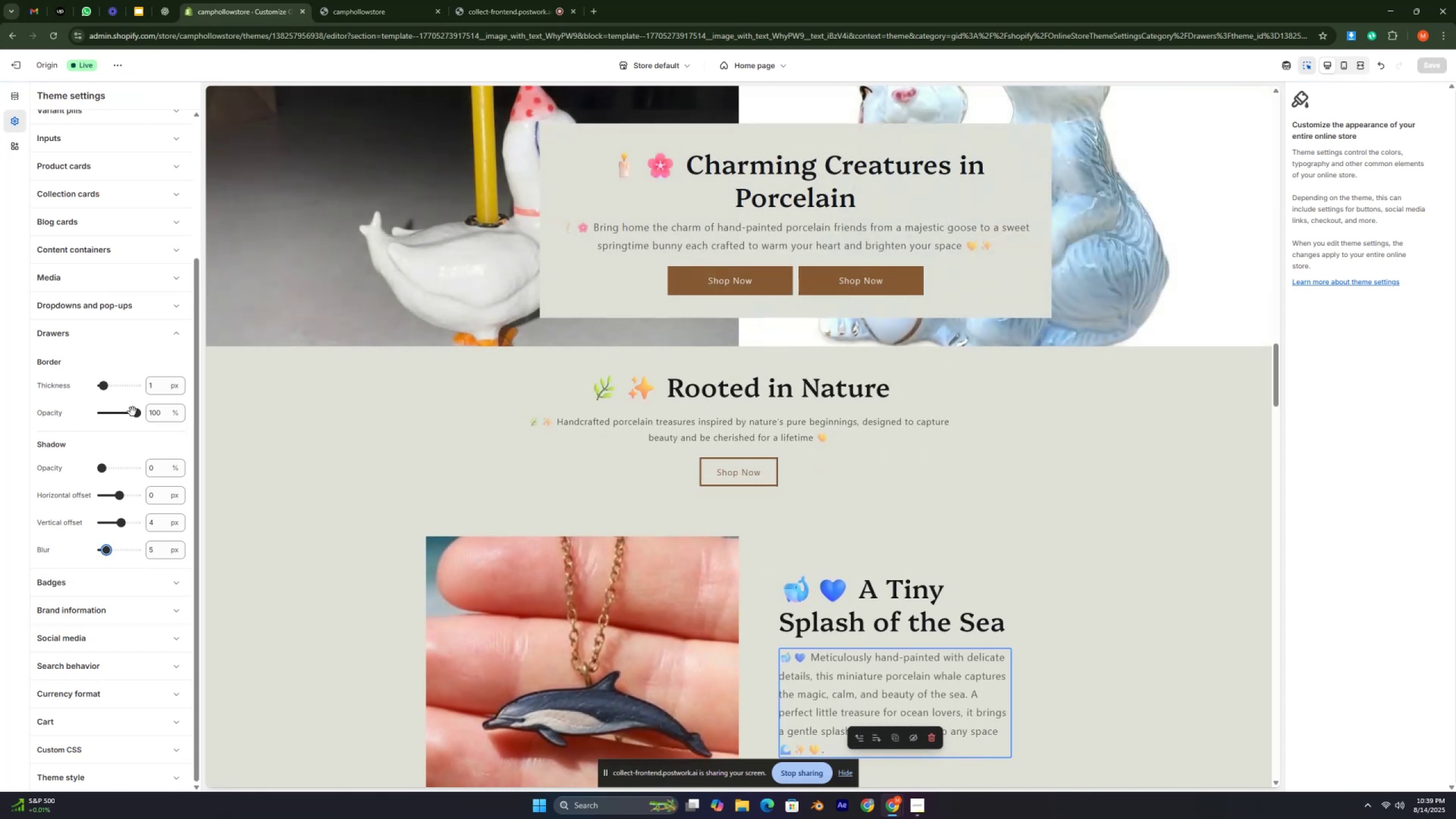 
wait(7.72)
 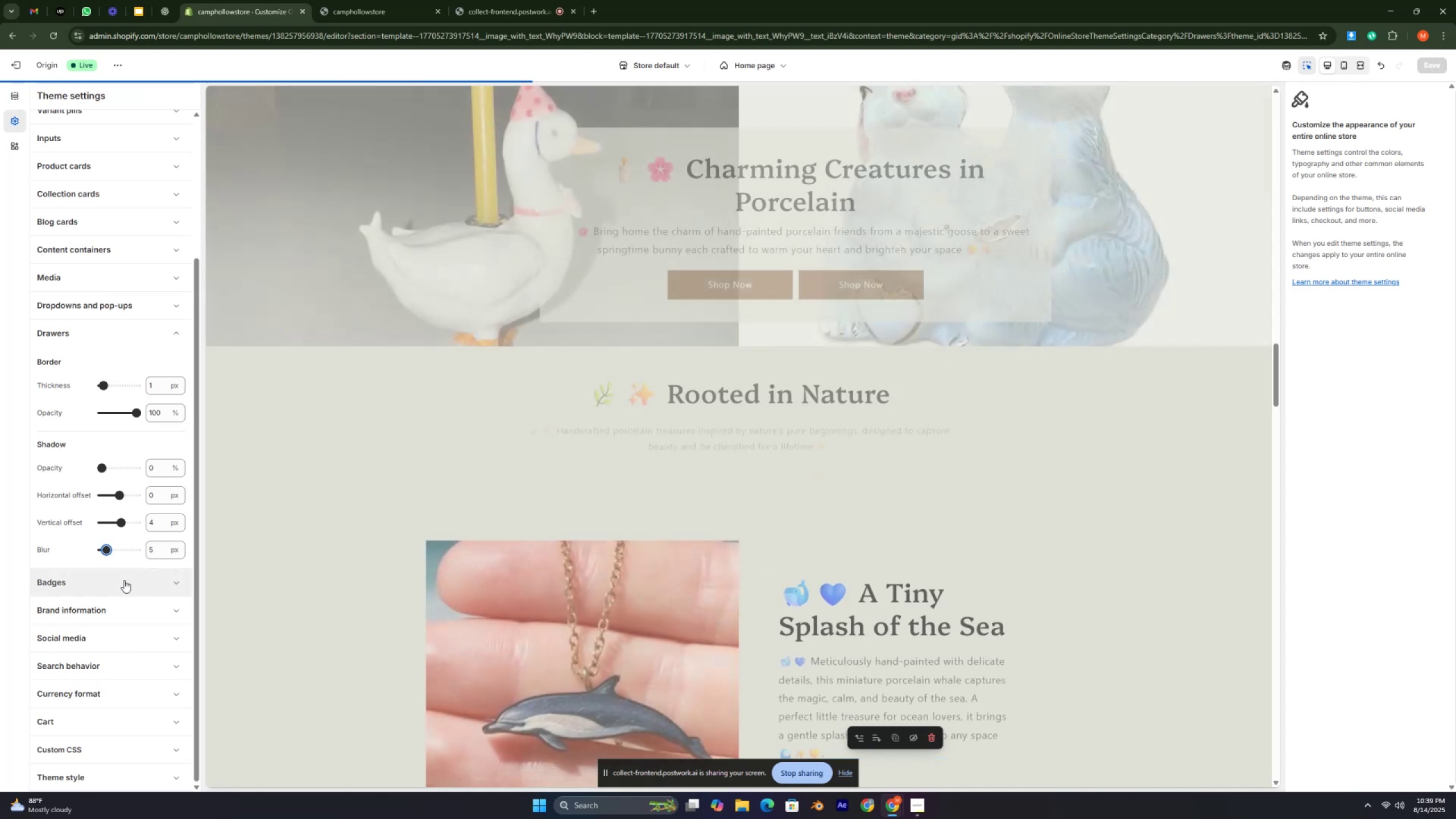 
left_click_drag(start_coordinate=[138, 412], to_coordinate=[85, 421])
 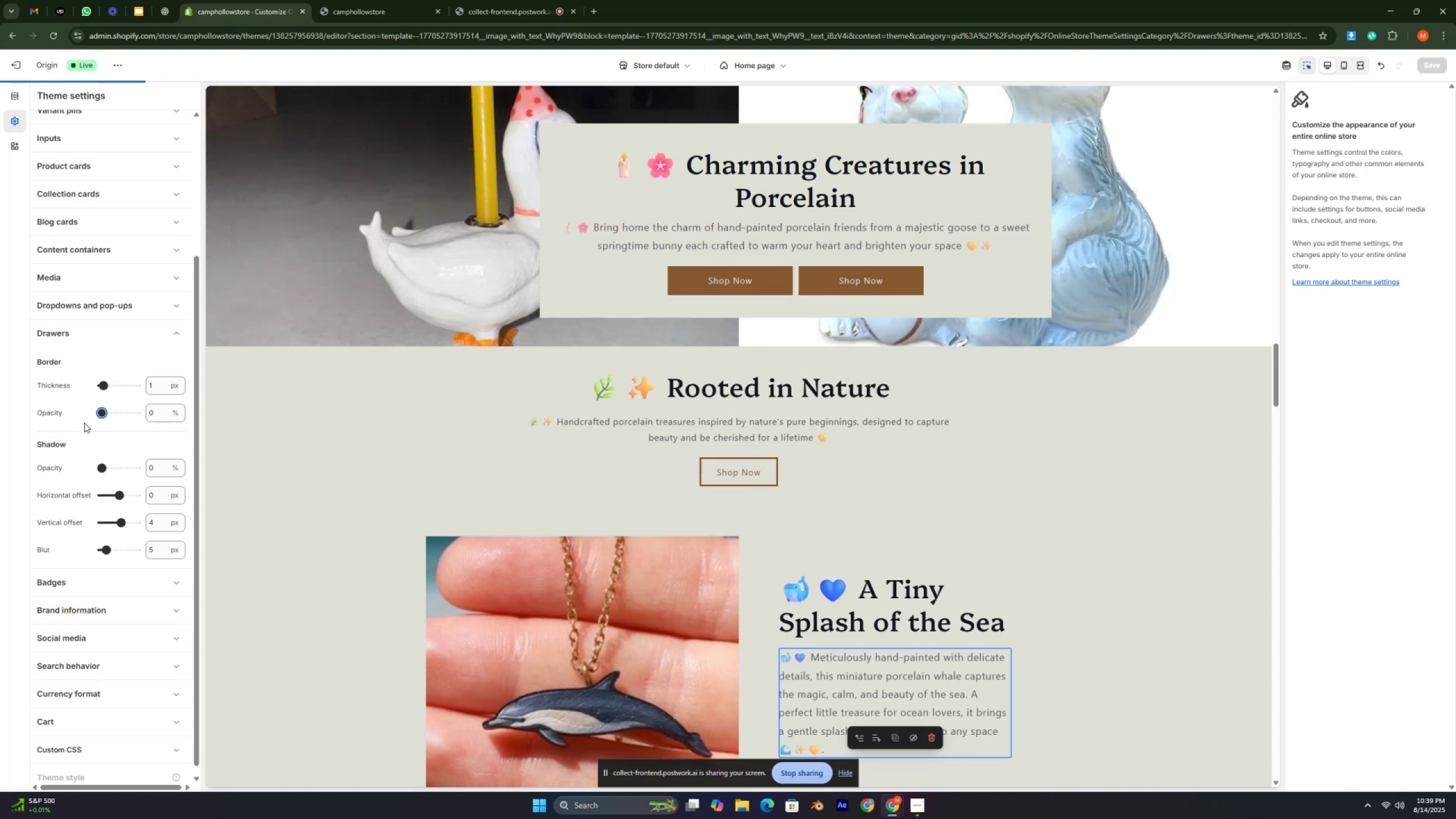 
key(Control+ControlLeft)
 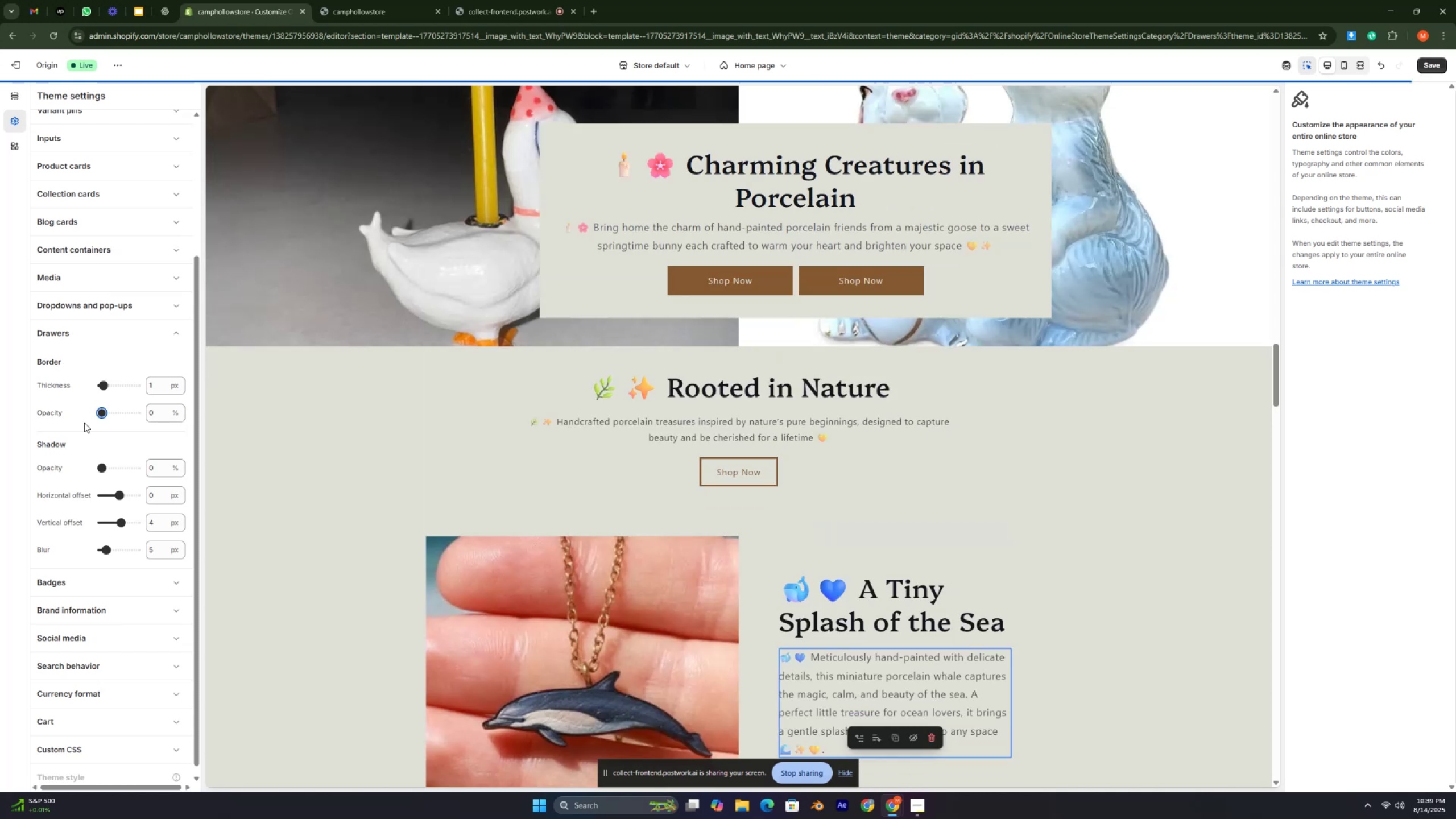 
key(Control+ControlLeft)
 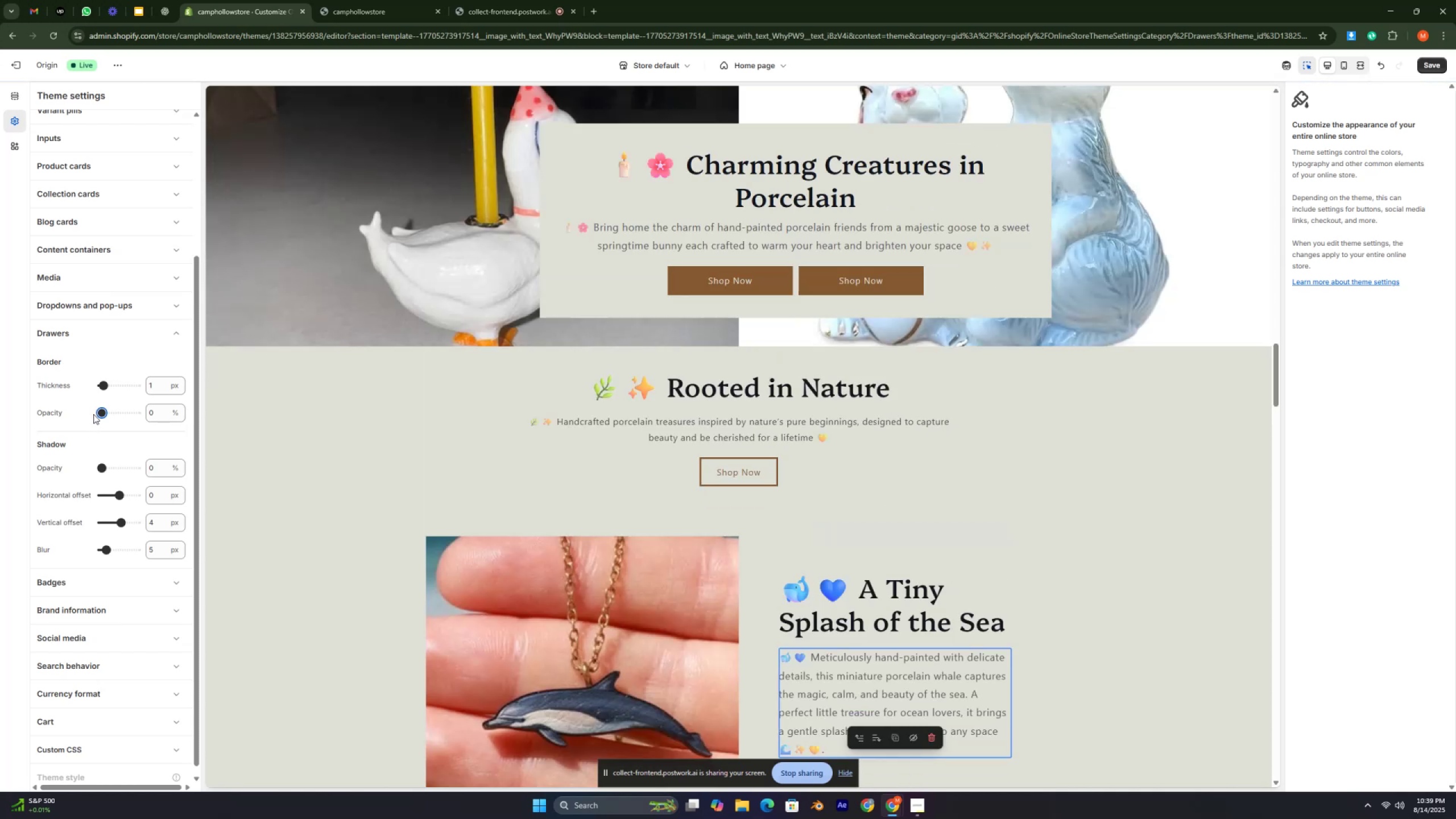 
left_click_drag(start_coordinate=[101, 416], to_coordinate=[155, 429])
 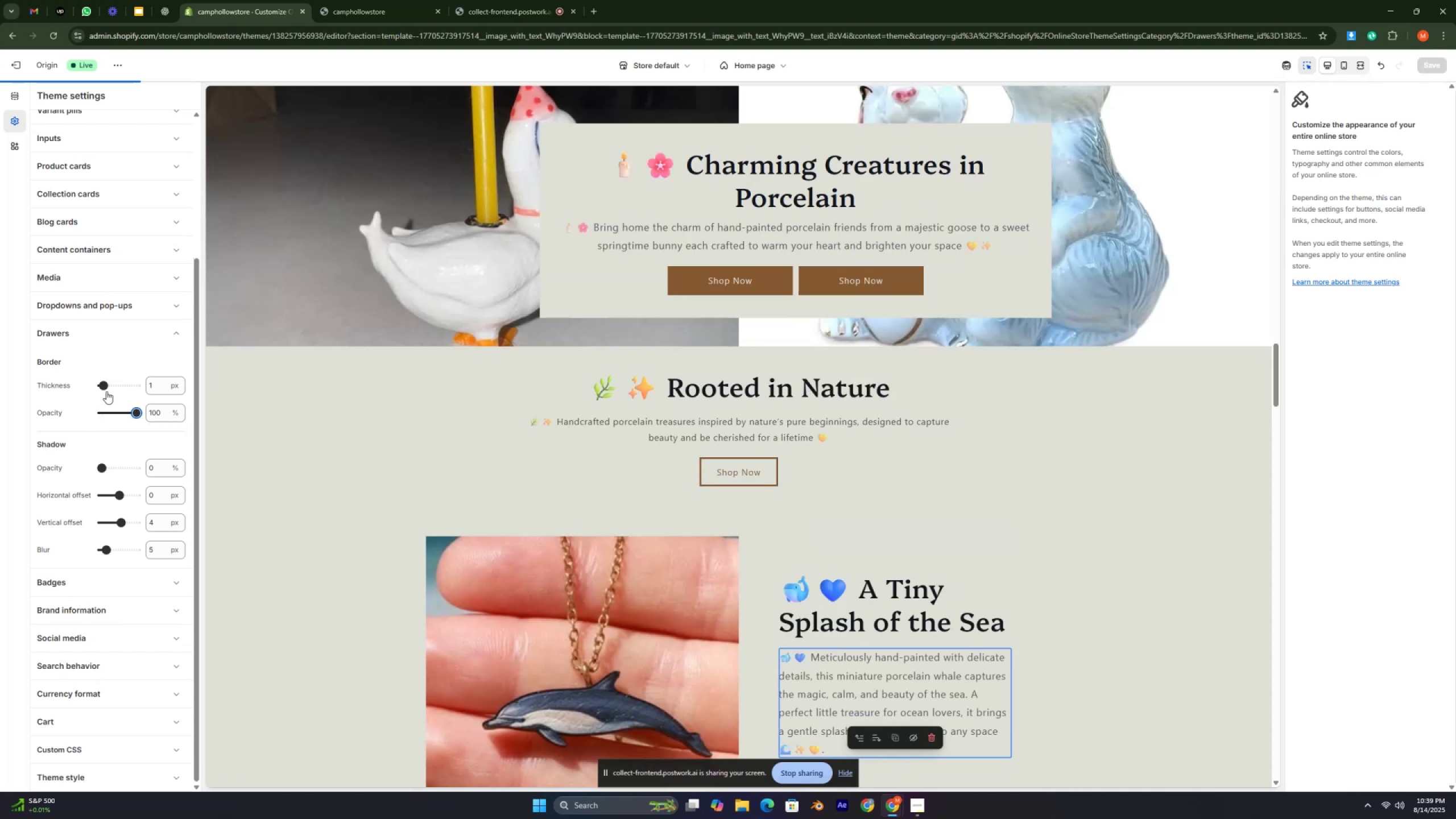 
left_click_drag(start_coordinate=[104, 390], to_coordinate=[147, 400])
 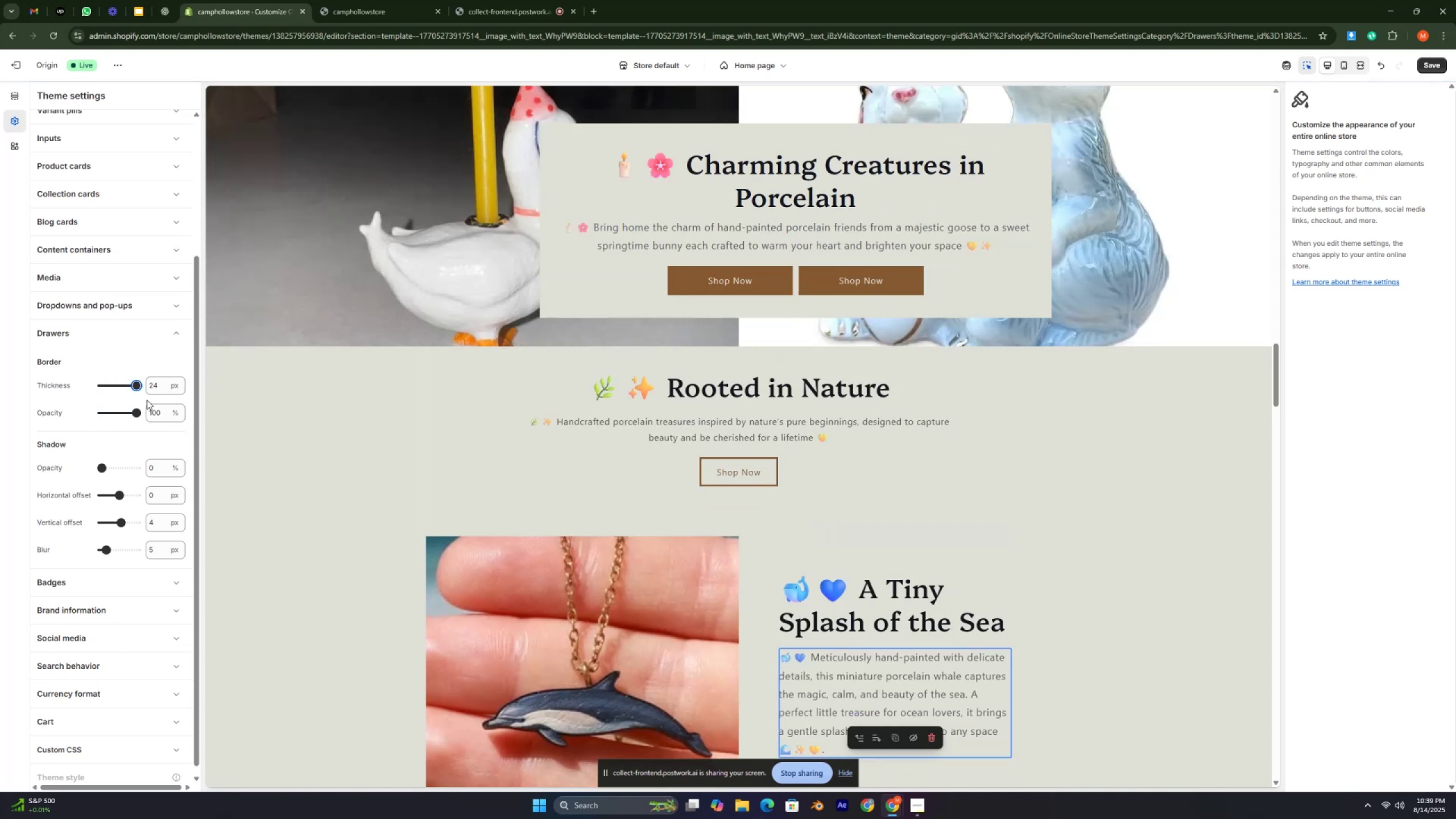 
scroll: coordinate [648, 463], scroll_direction: up, amount: 14.0
 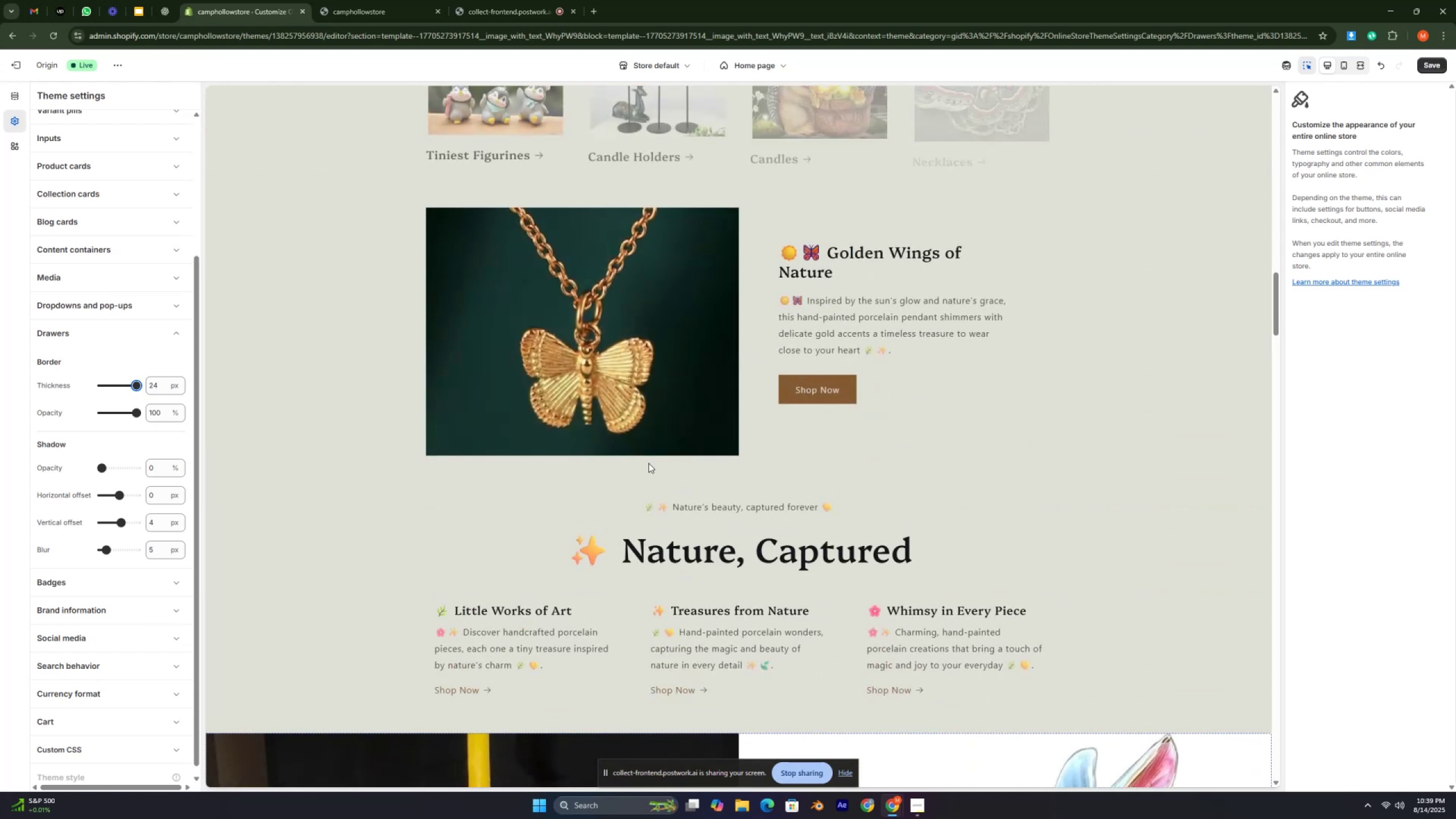 
scroll: coordinate [647, 466], scroll_direction: down, amount: 11.0
 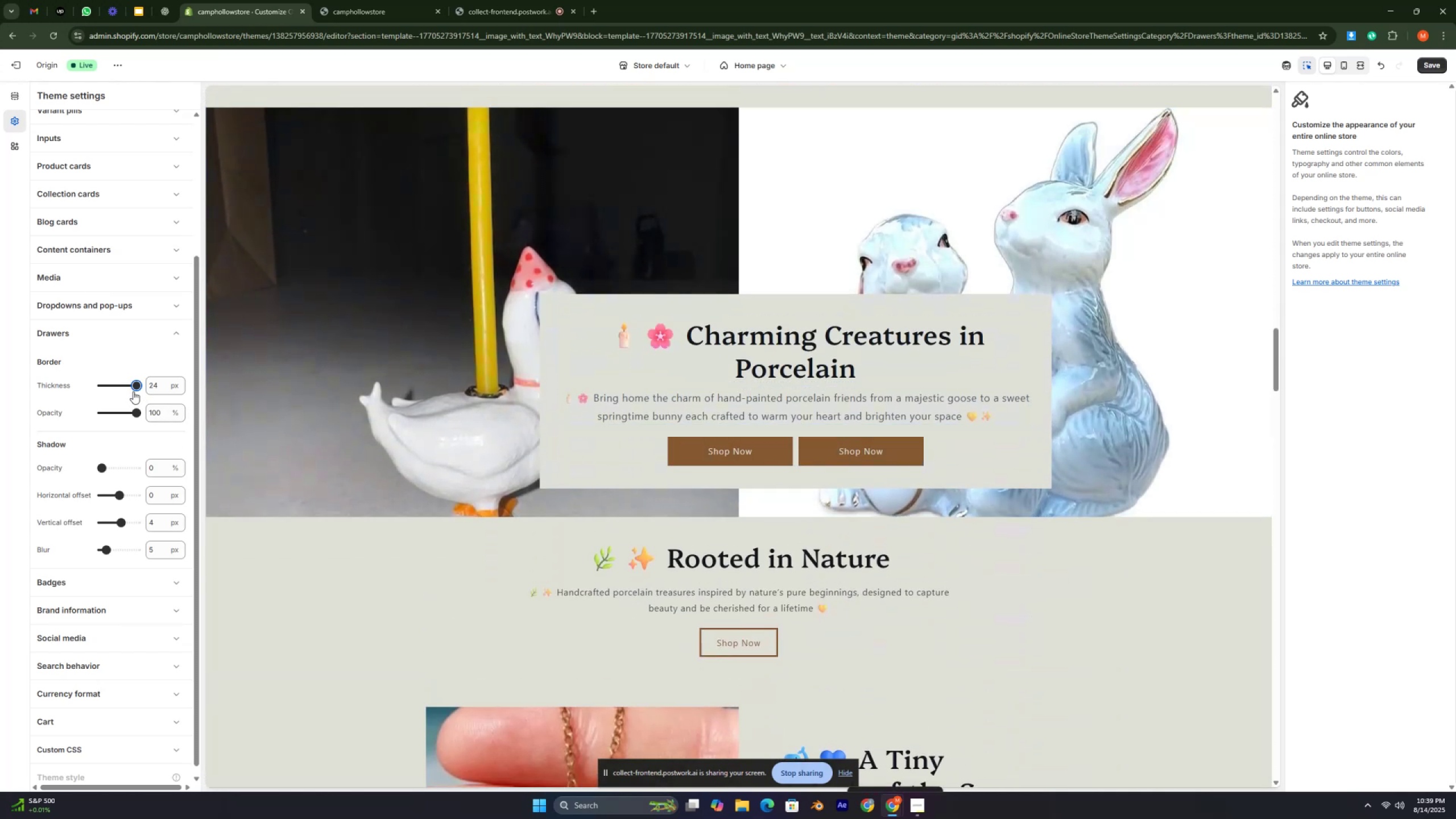 
left_click_drag(start_coordinate=[133, 387], to_coordinate=[105, 387])
 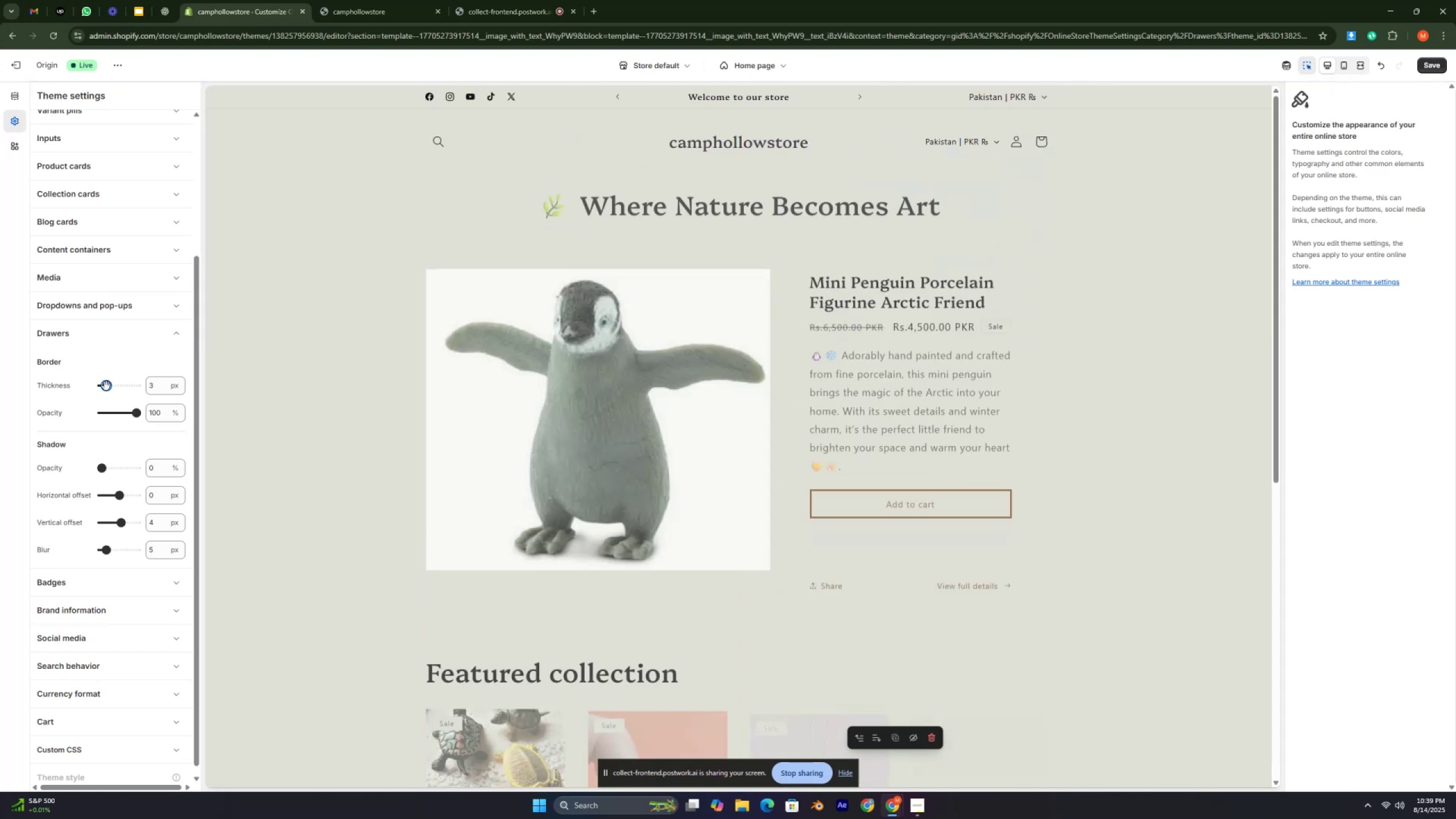 
scroll: coordinate [111, 470], scroll_direction: down, amount: 6.0
 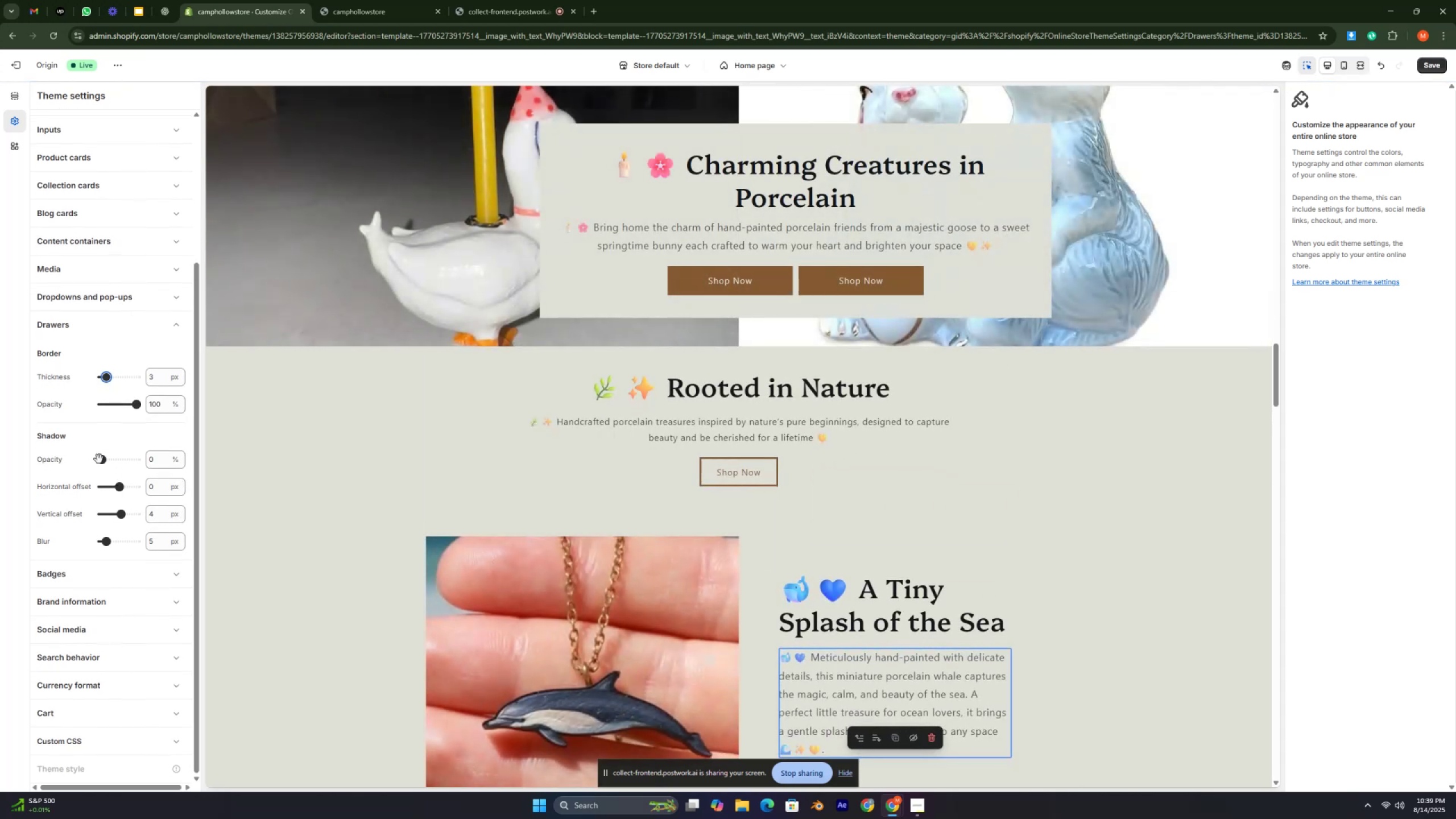 
left_click_drag(start_coordinate=[99, 459], to_coordinate=[150, 468])
 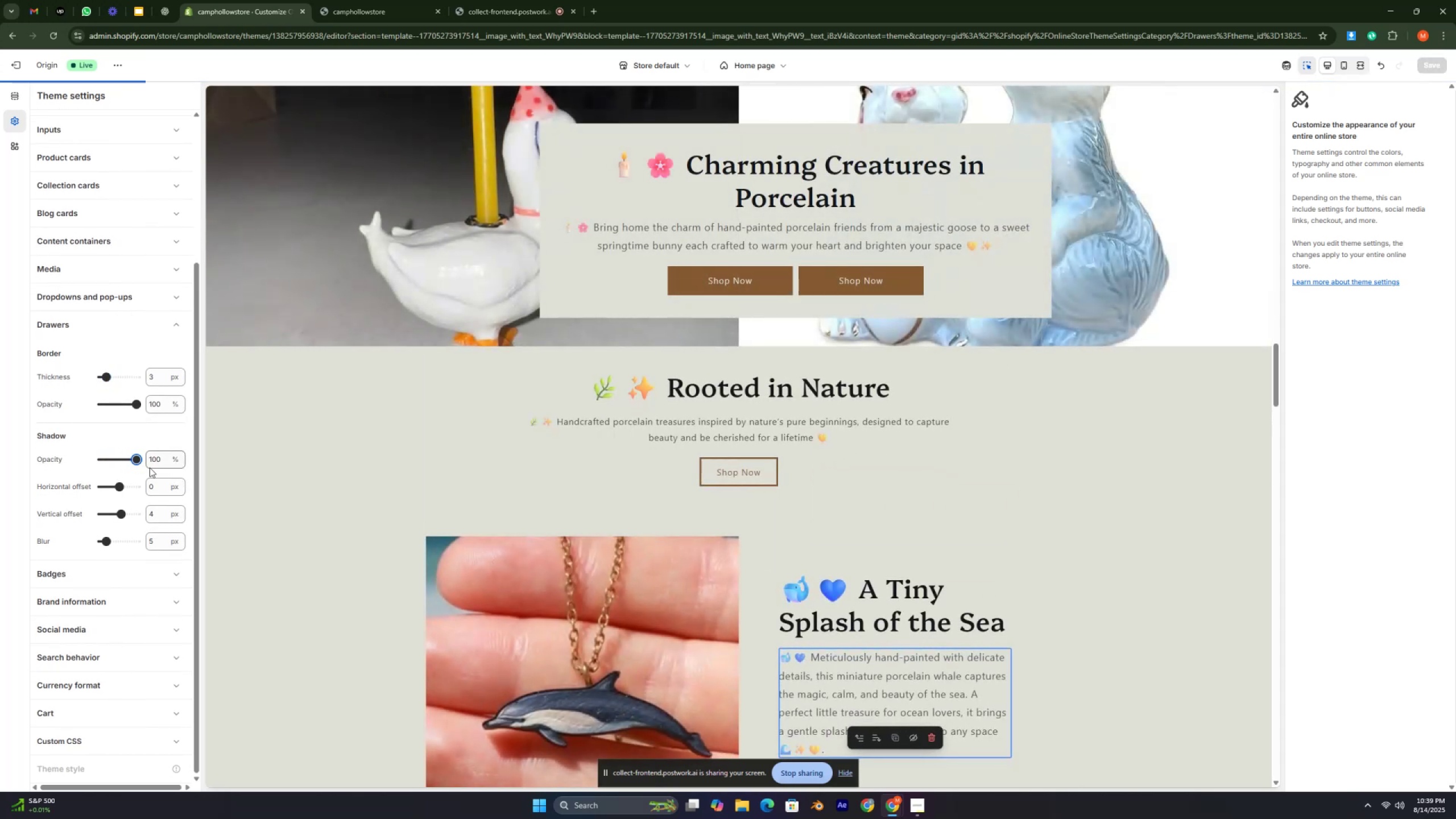 
key(Control+ControlLeft)
 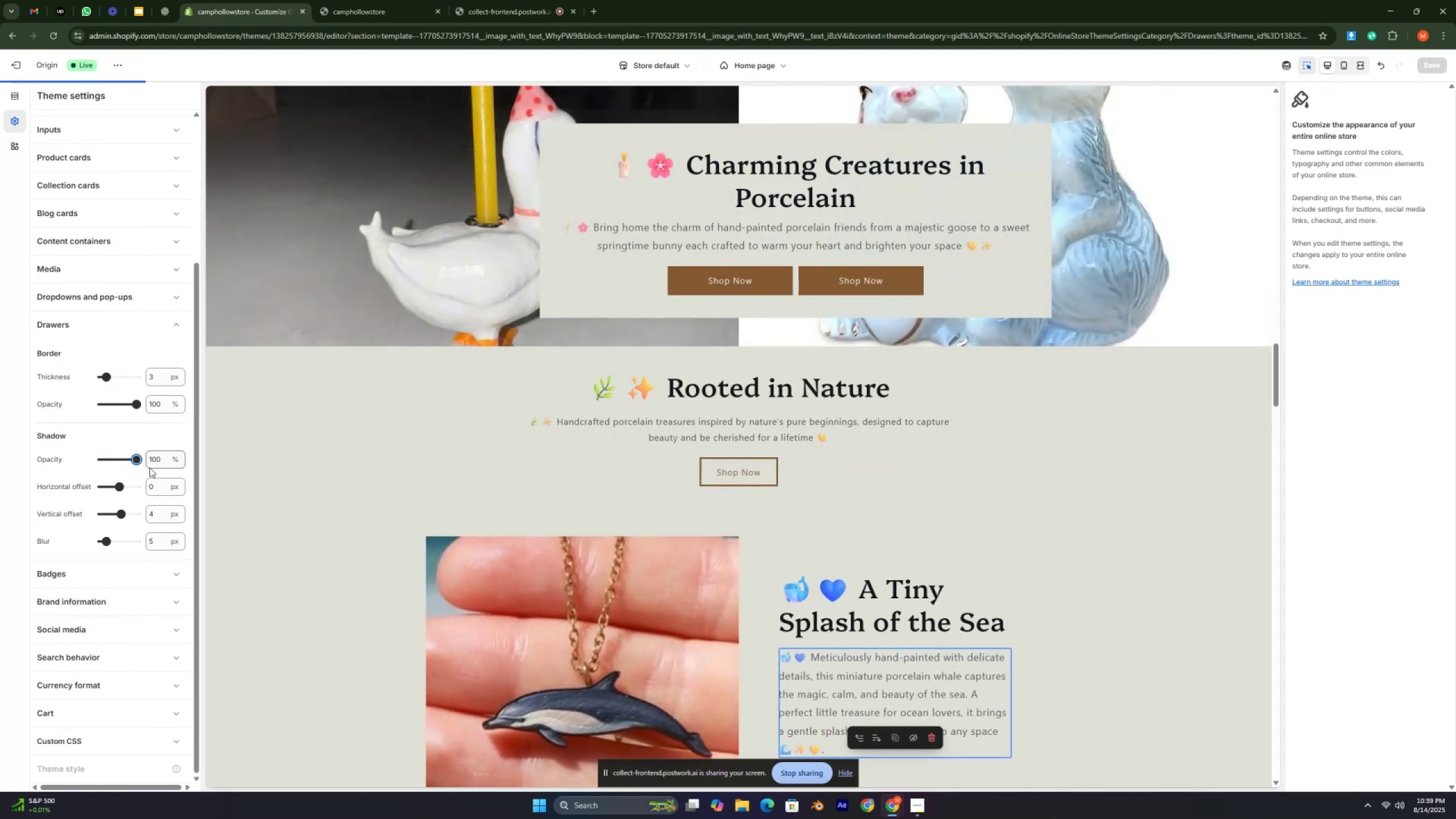 
key(Control+ControlLeft)
 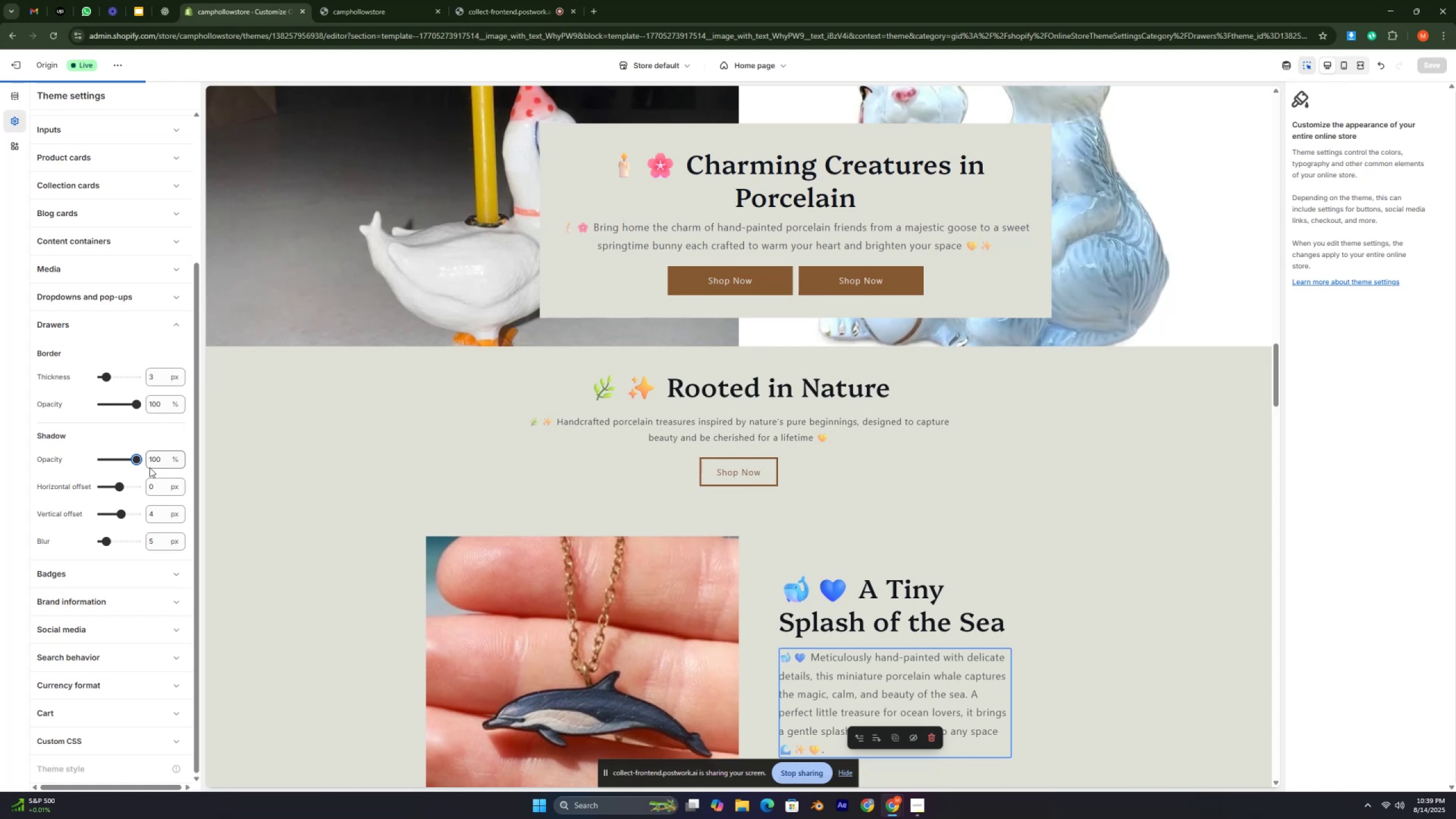 
key(Control+ControlLeft)
 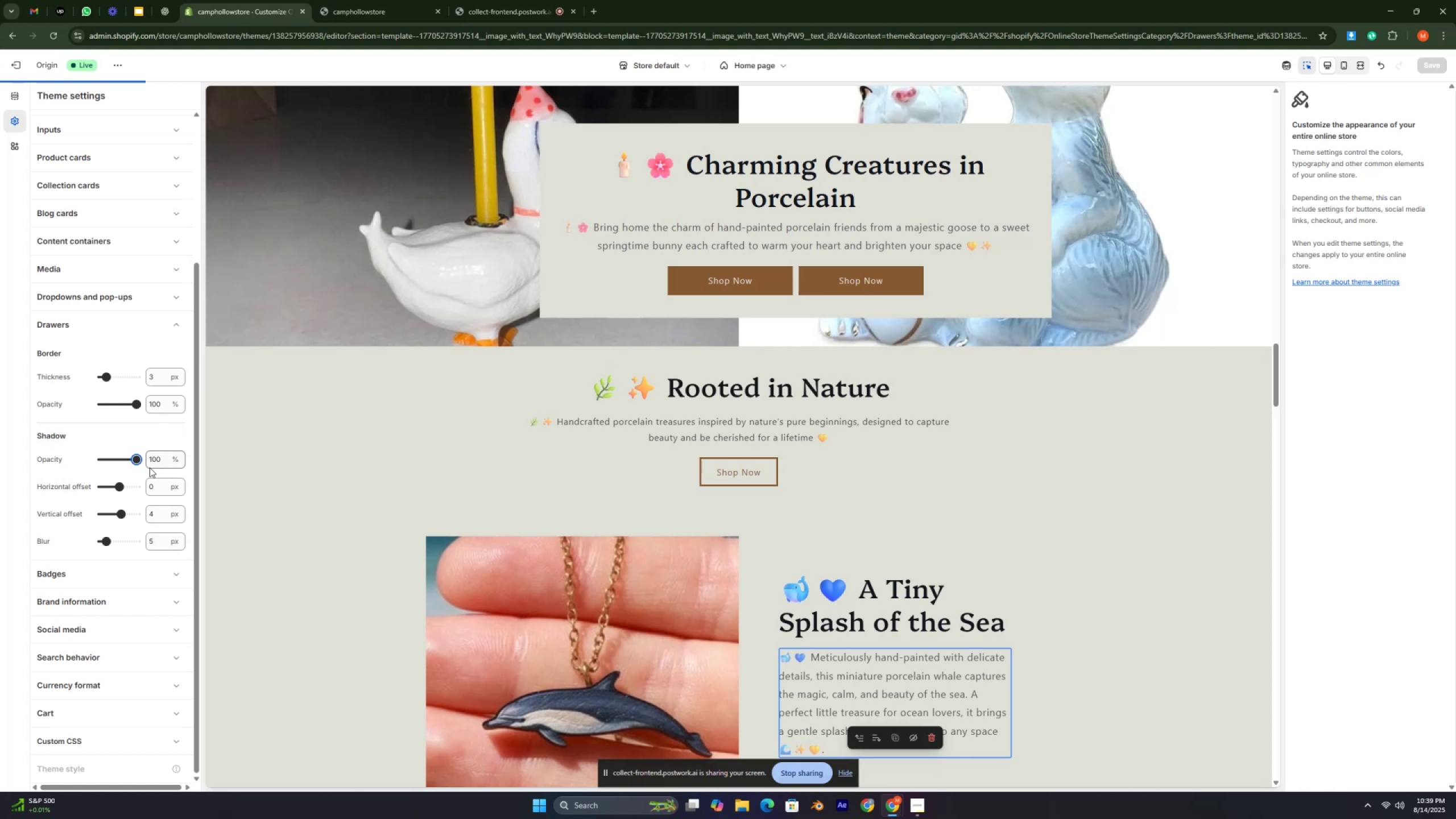 
key(Control+ControlLeft)
 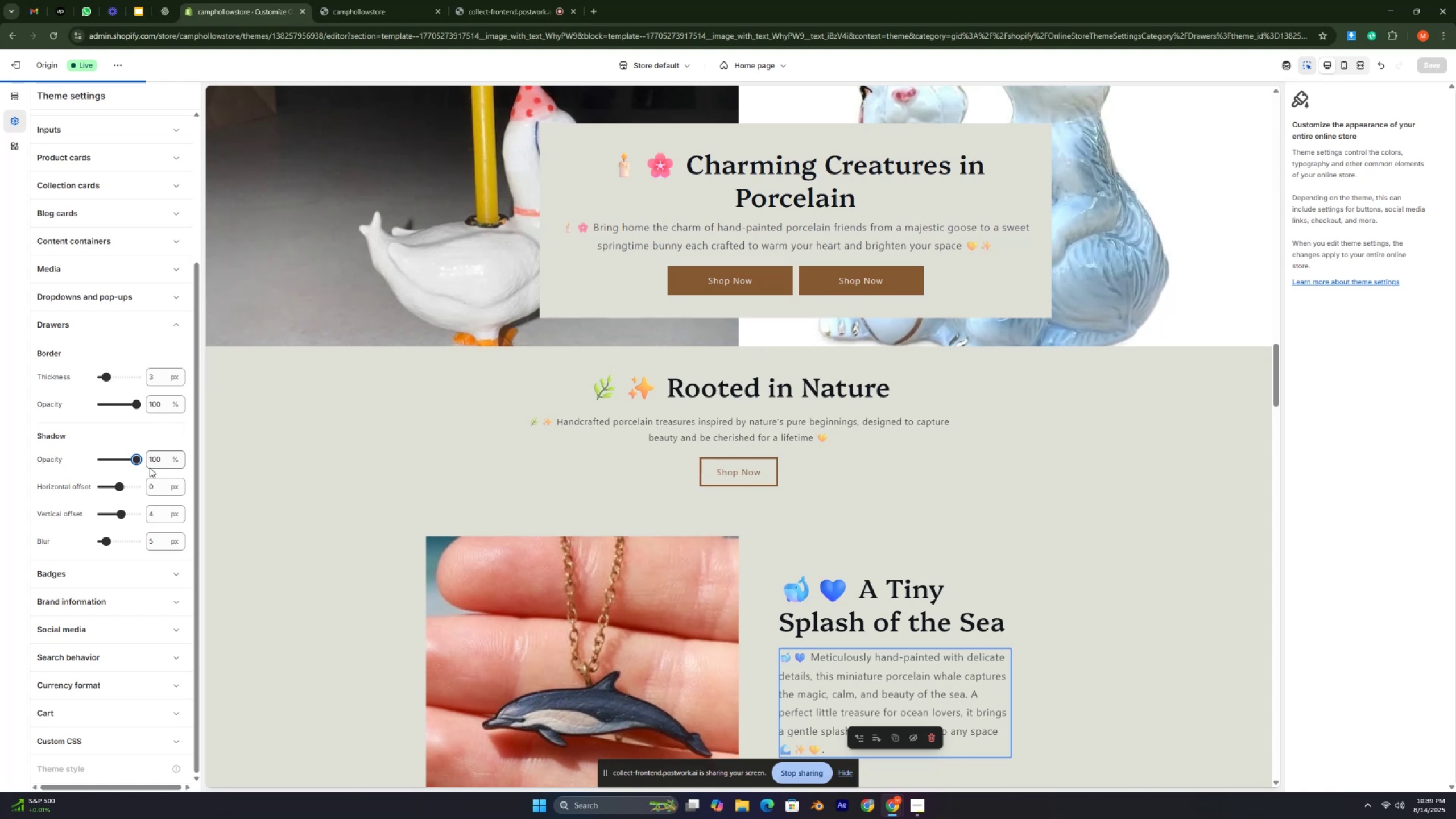 
key(Control+ControlLeft)
 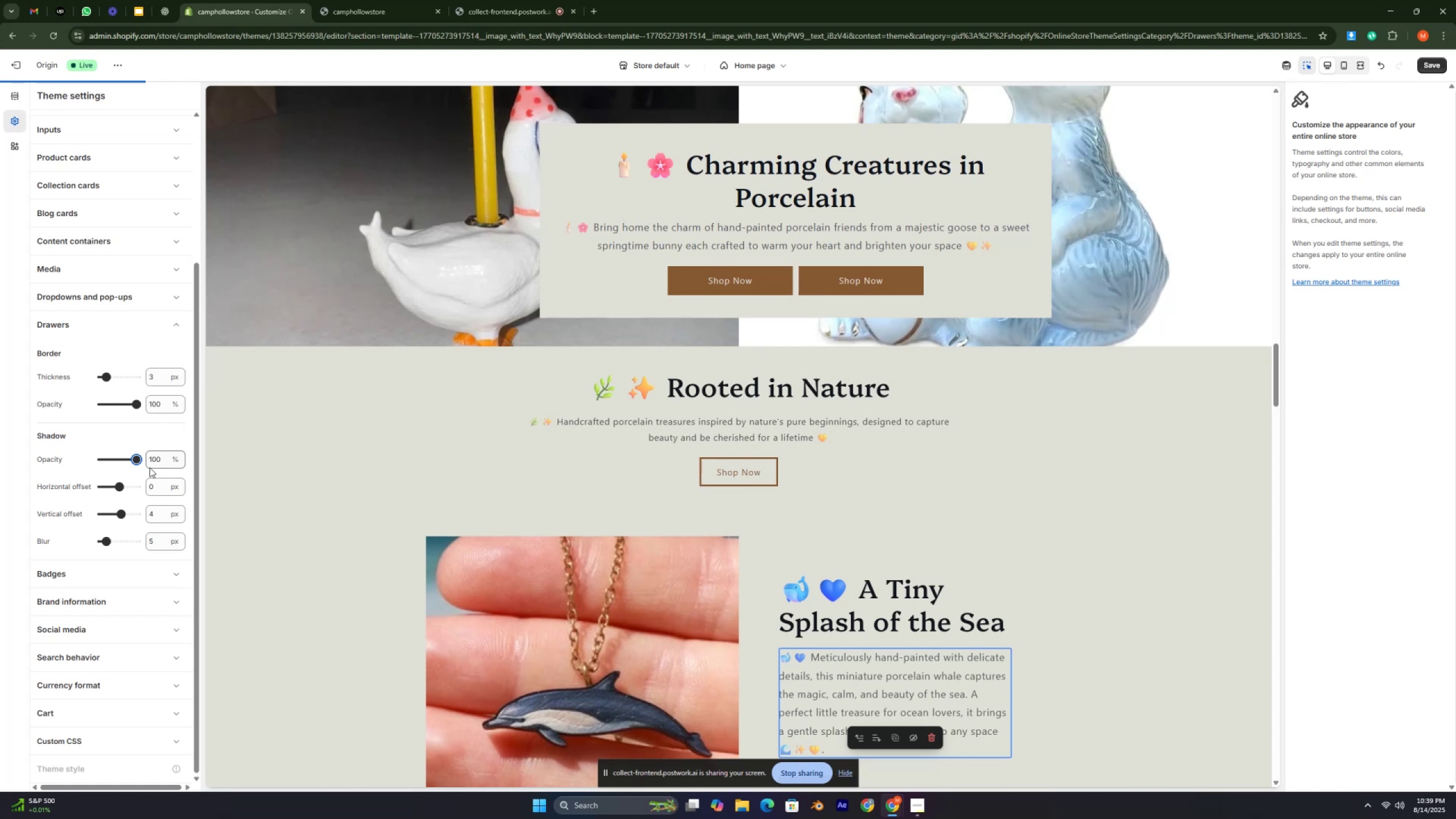 
key(Control+ControlLeft)
 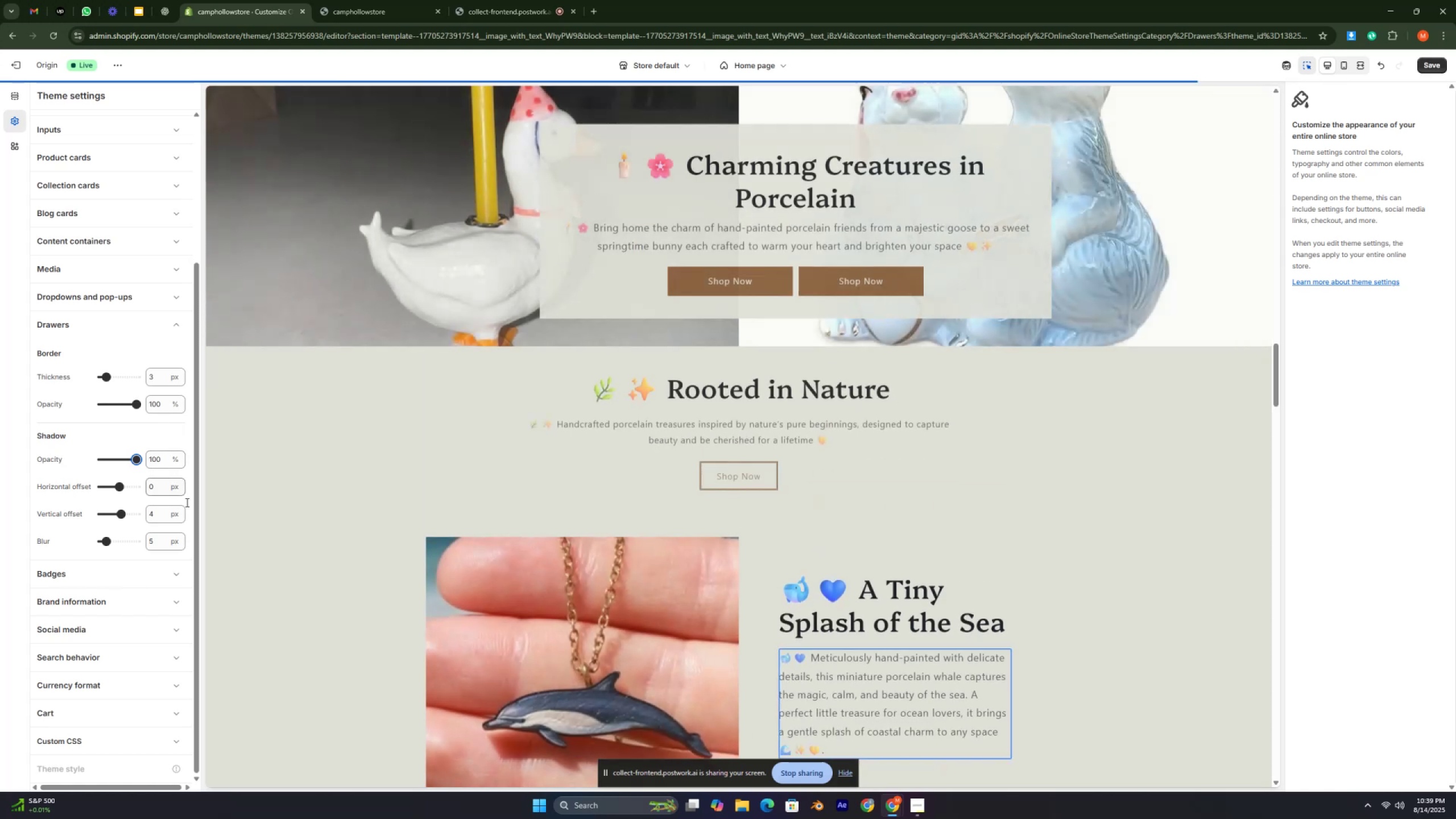 
key(Control+ControlLeft)
 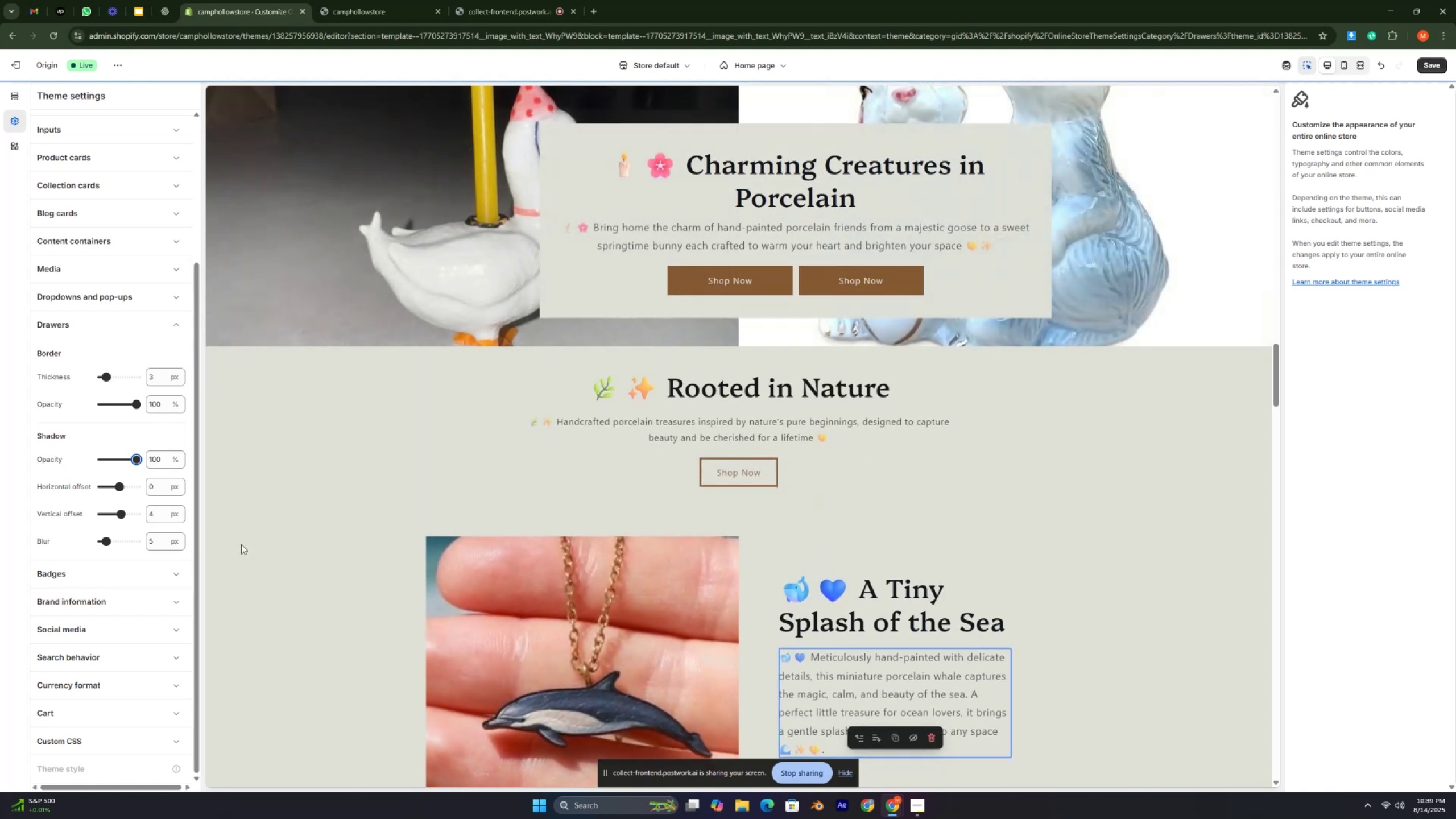 
key(Control+ControlLeft)
 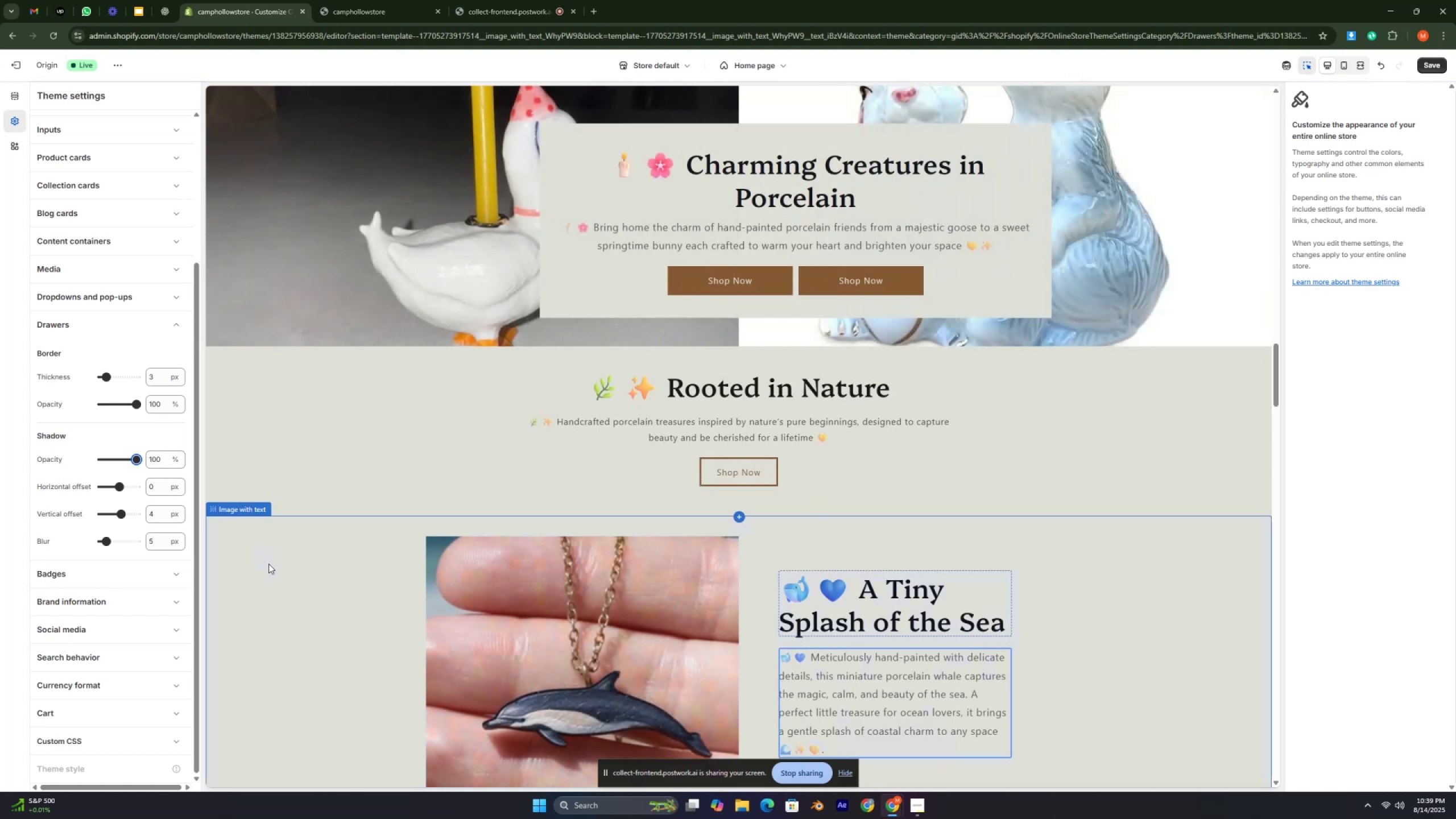 
key(Control+ControlLeft)
 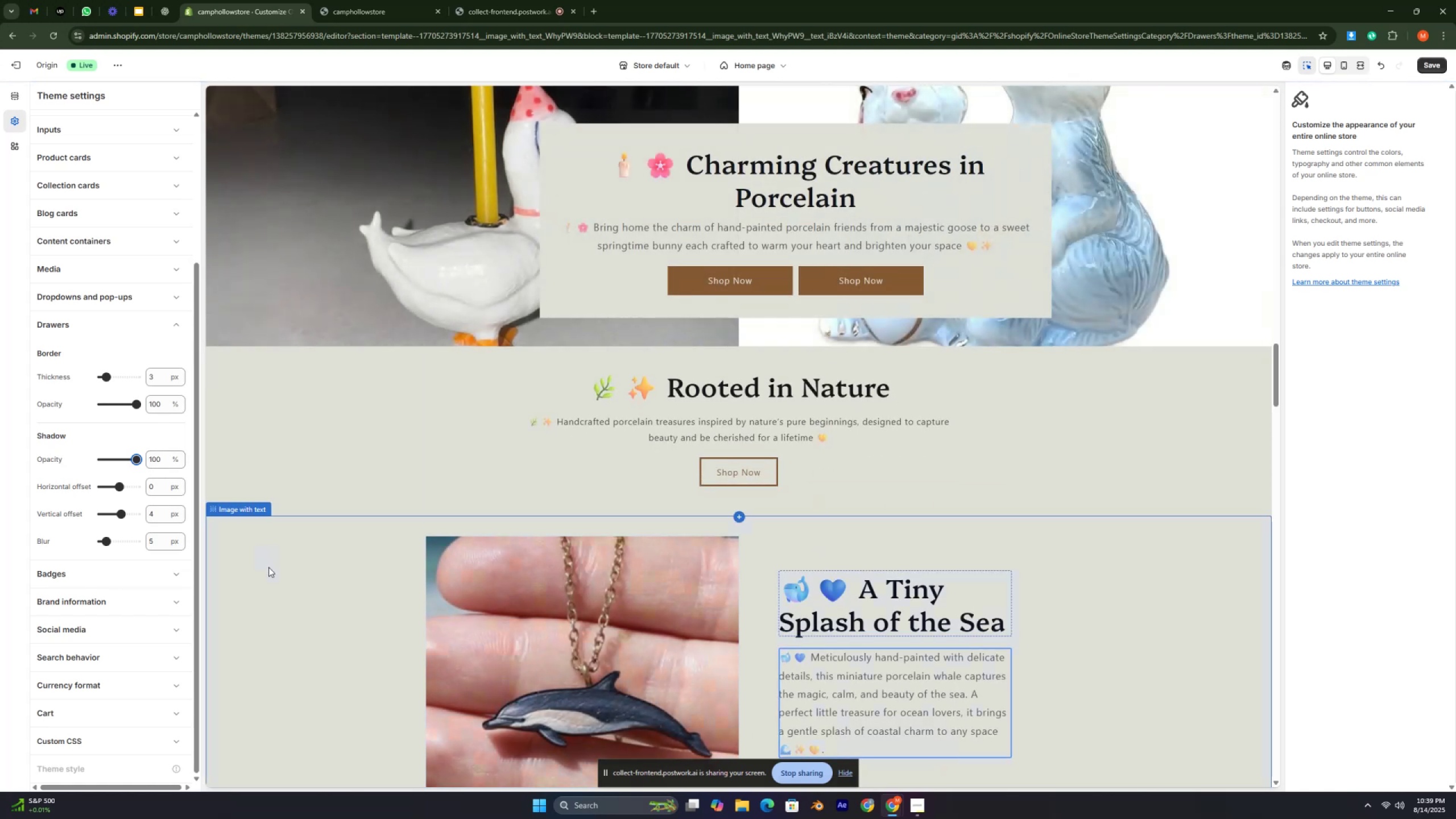 
key(Control+ControlLeft)
 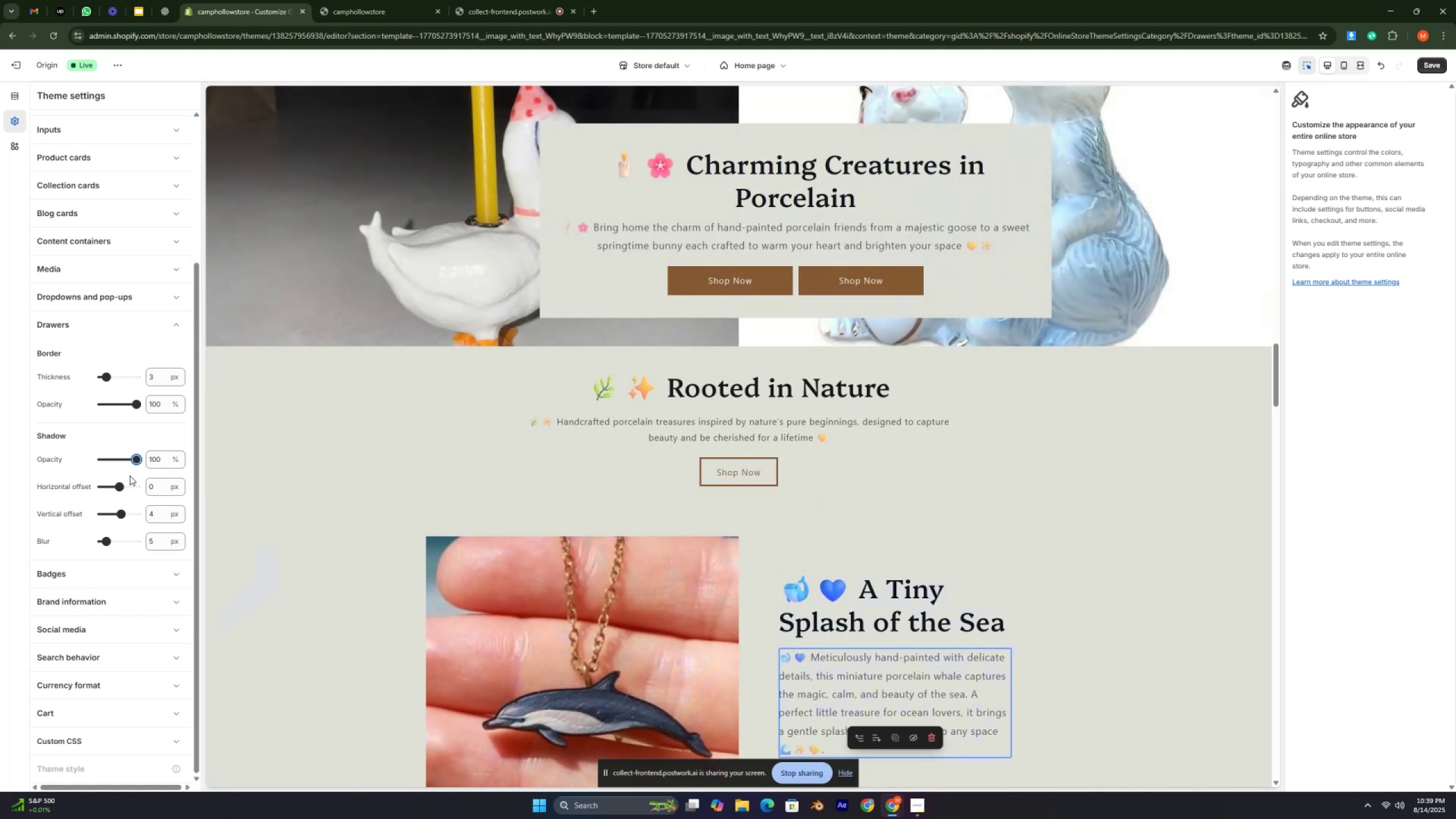 
left_click_drag(start_coordinate=[136, 458], to_coordinate=[86, 457])
 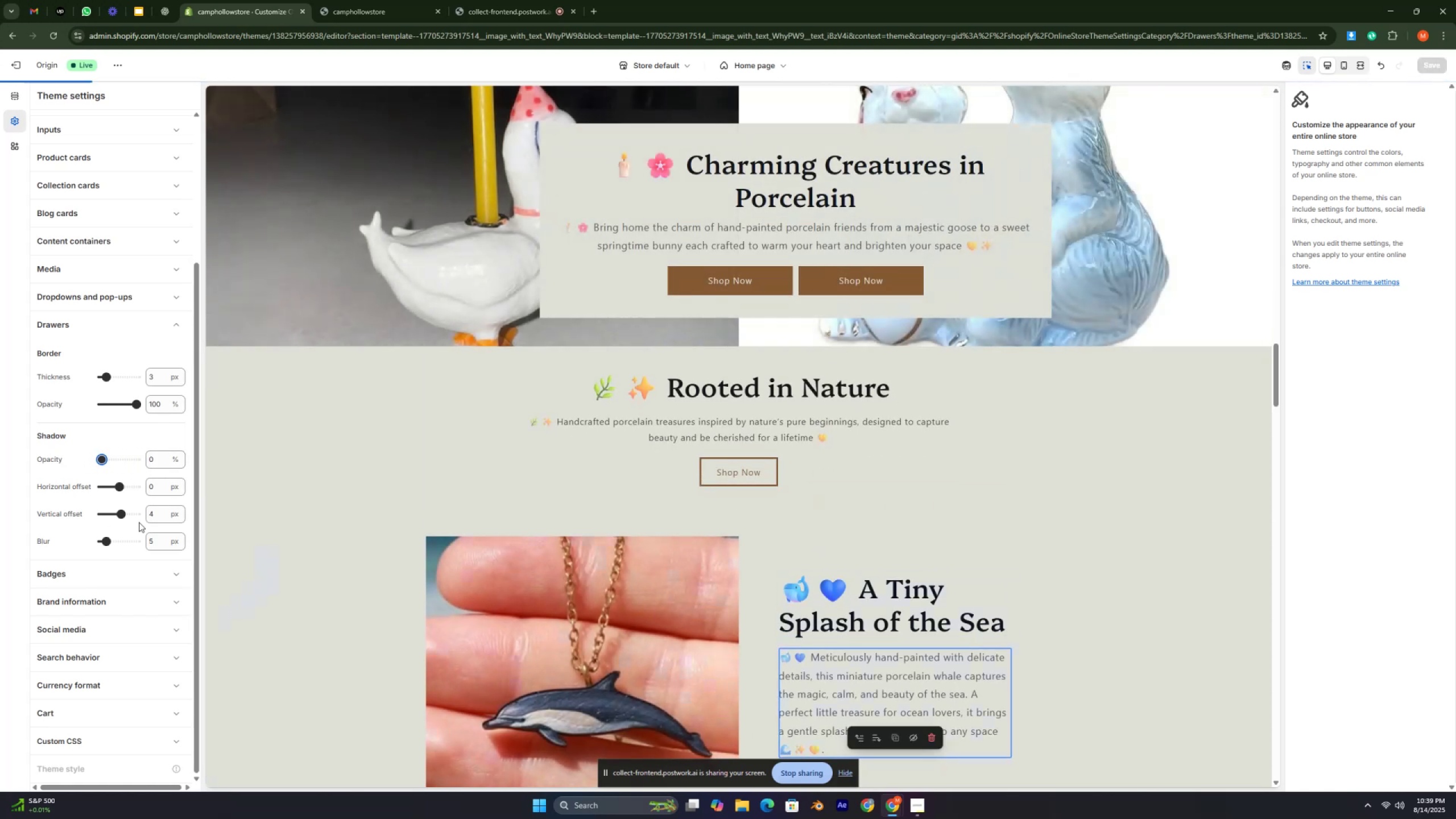 
scroll: coordinate [88, 498], scroll_direction: down, amount: 4.0
 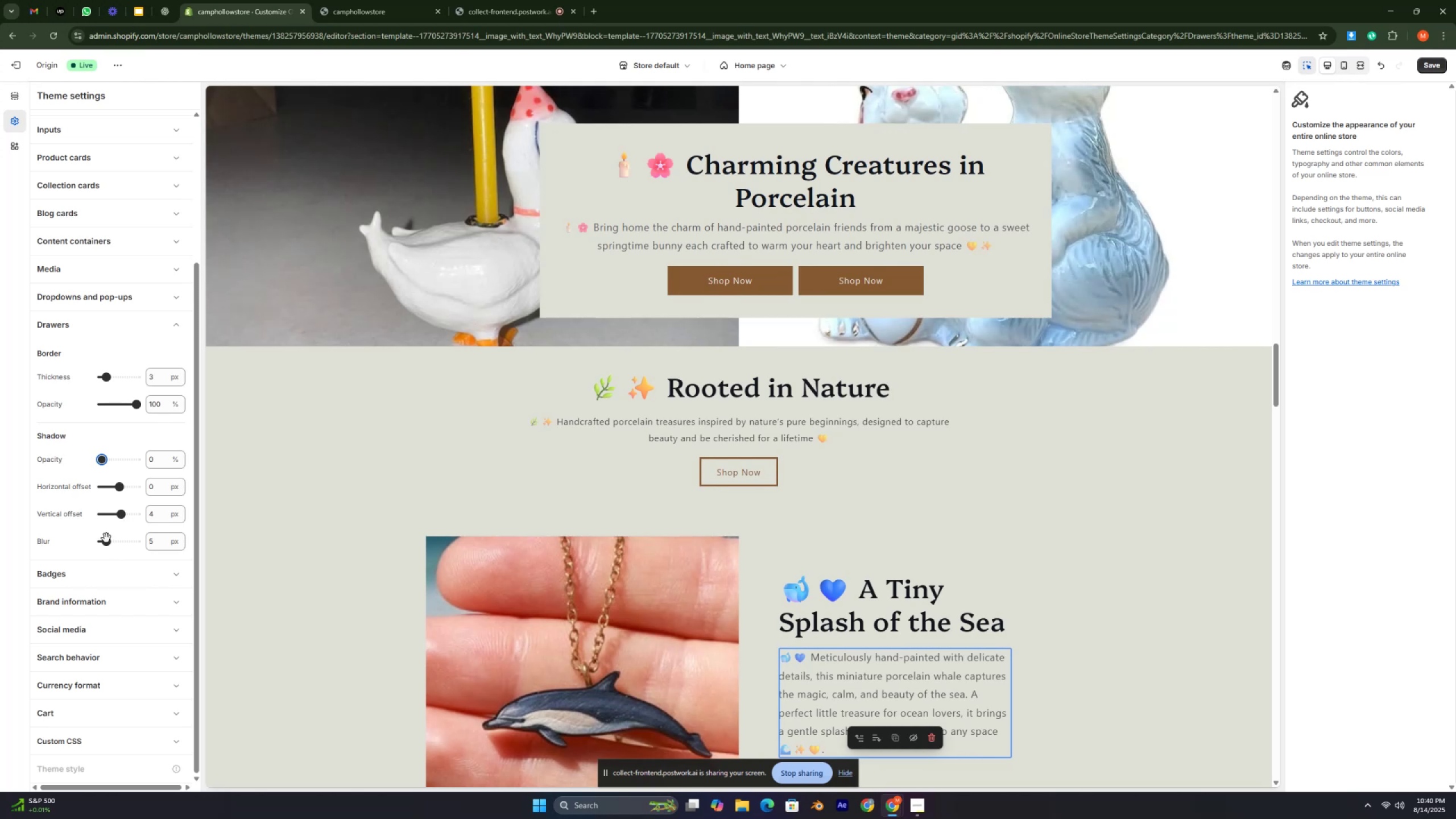 
wait(5.06)
 